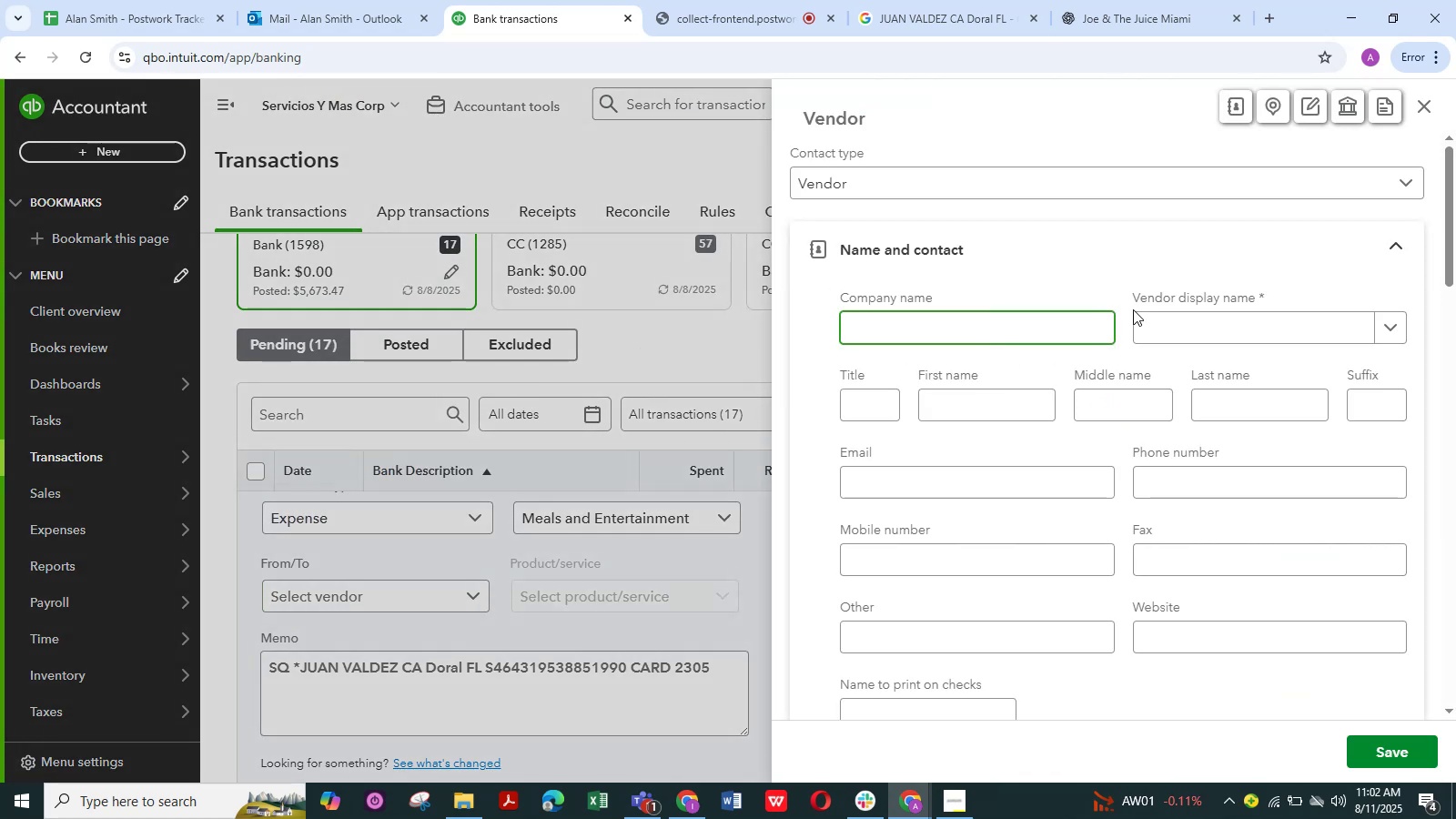 
left_click([1206, 318])
 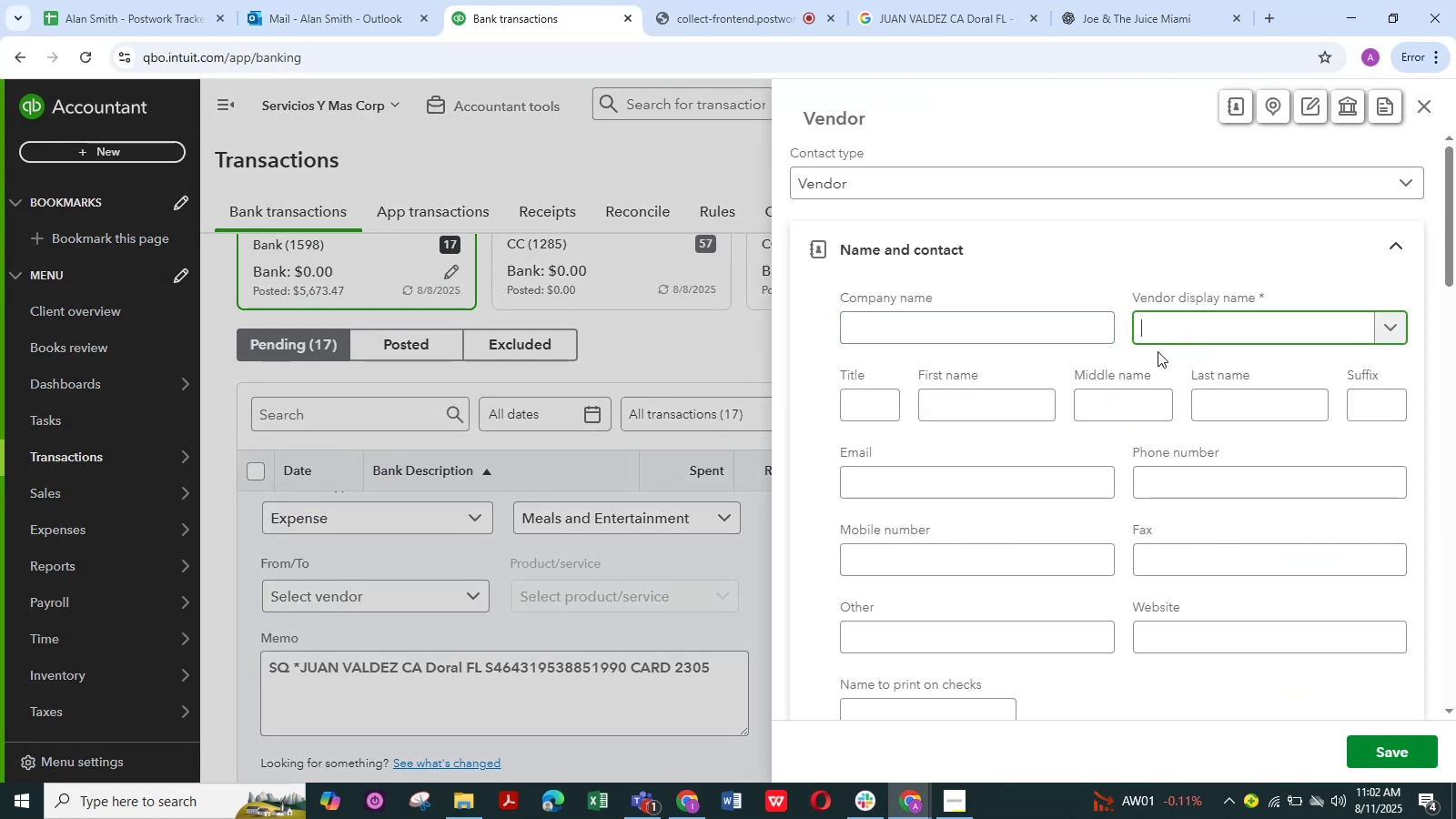 
key(Control+V)
 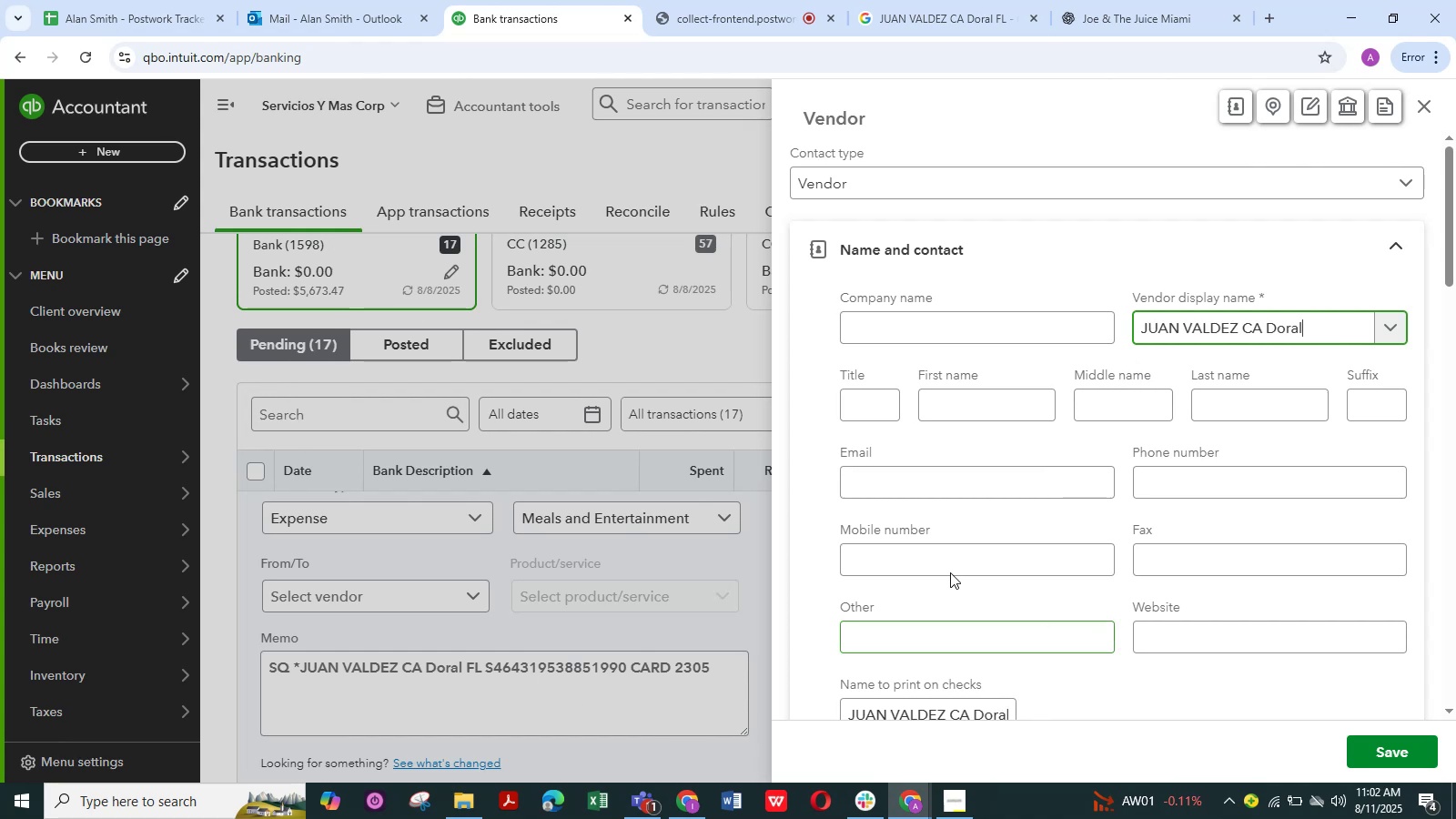 
wait(5.42)
 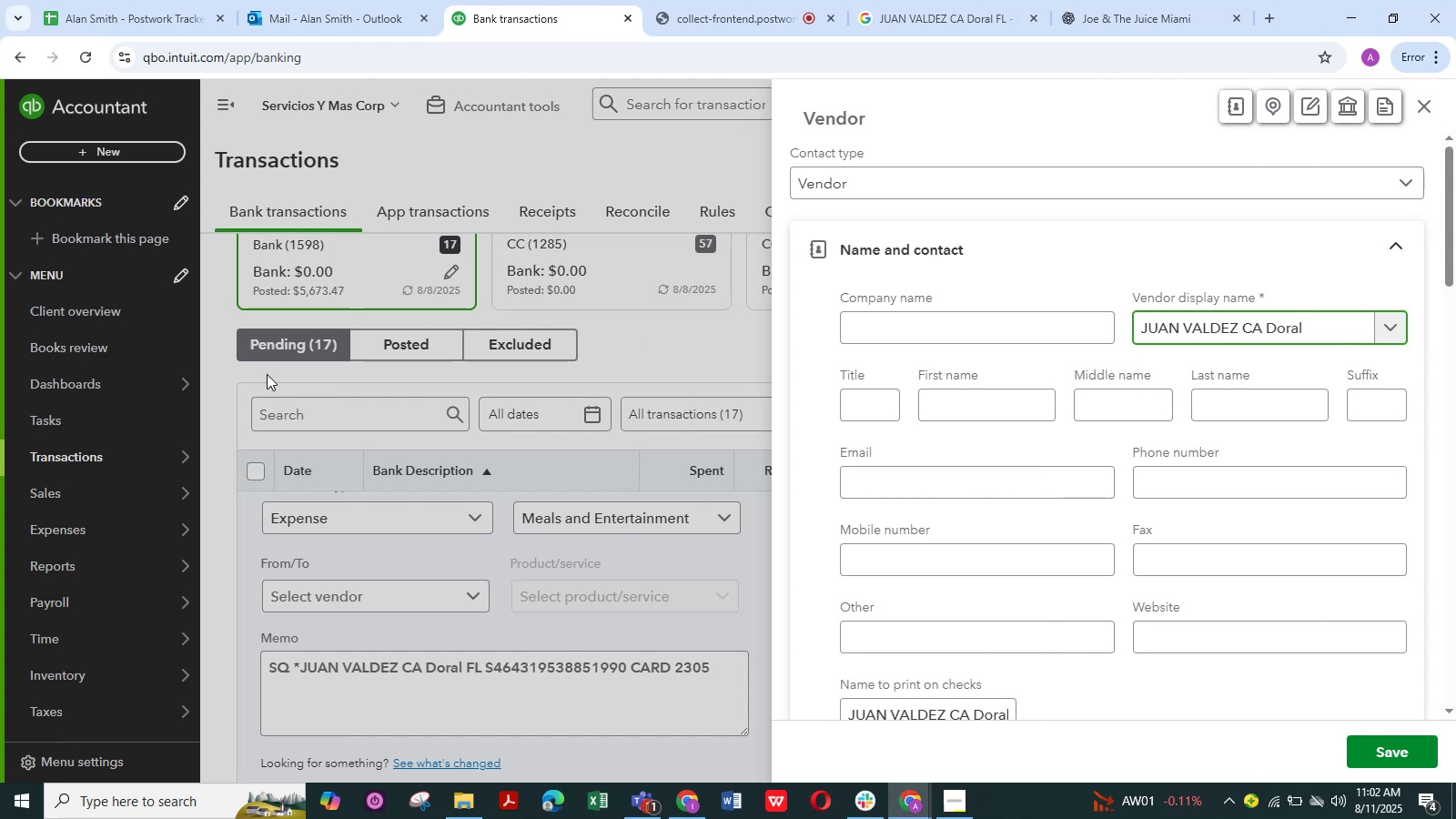 
left_click([1394, 755])
 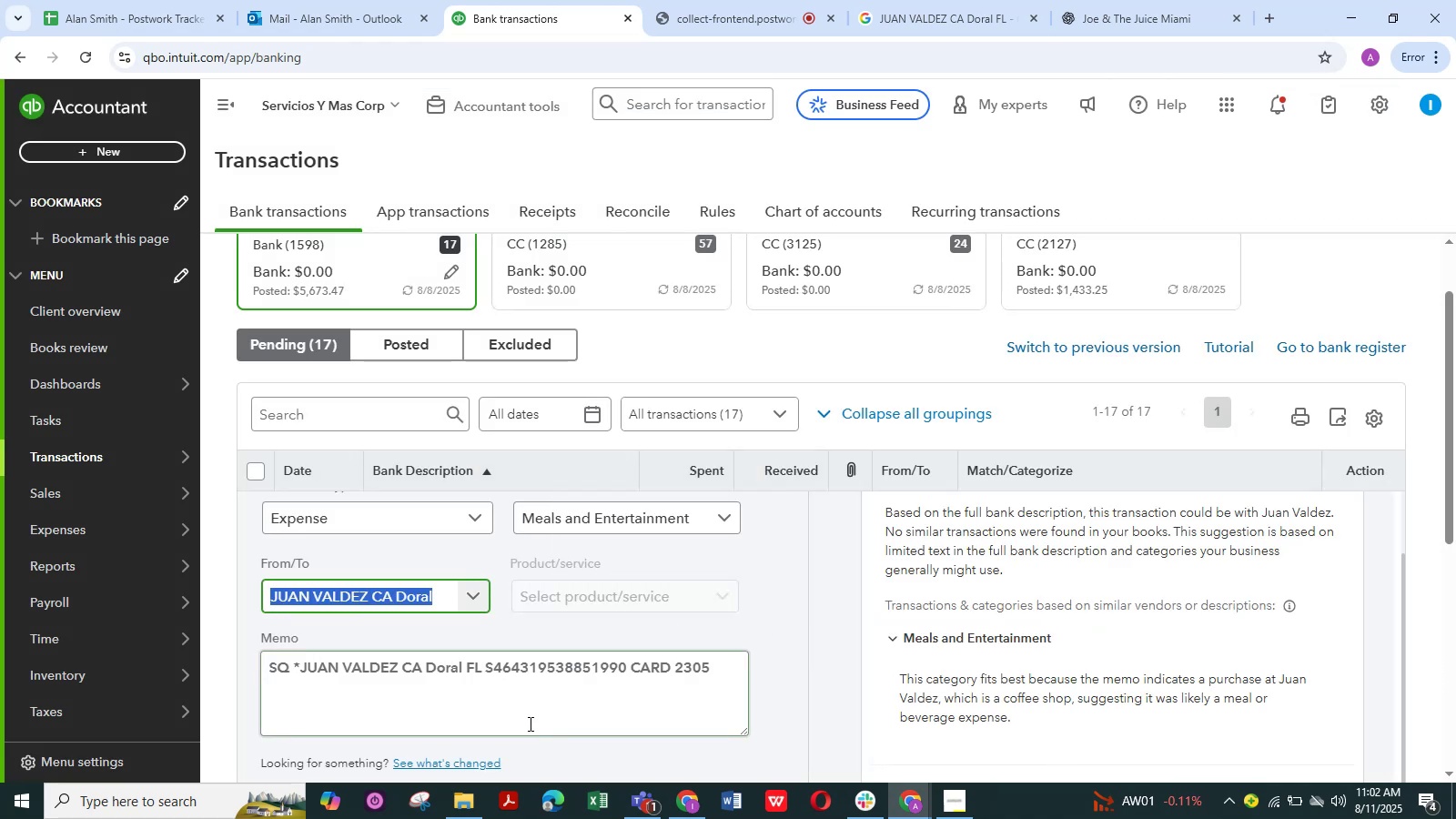 
scroll: coordinate [343, 639], scroll_direction: down, amount: 6.0
 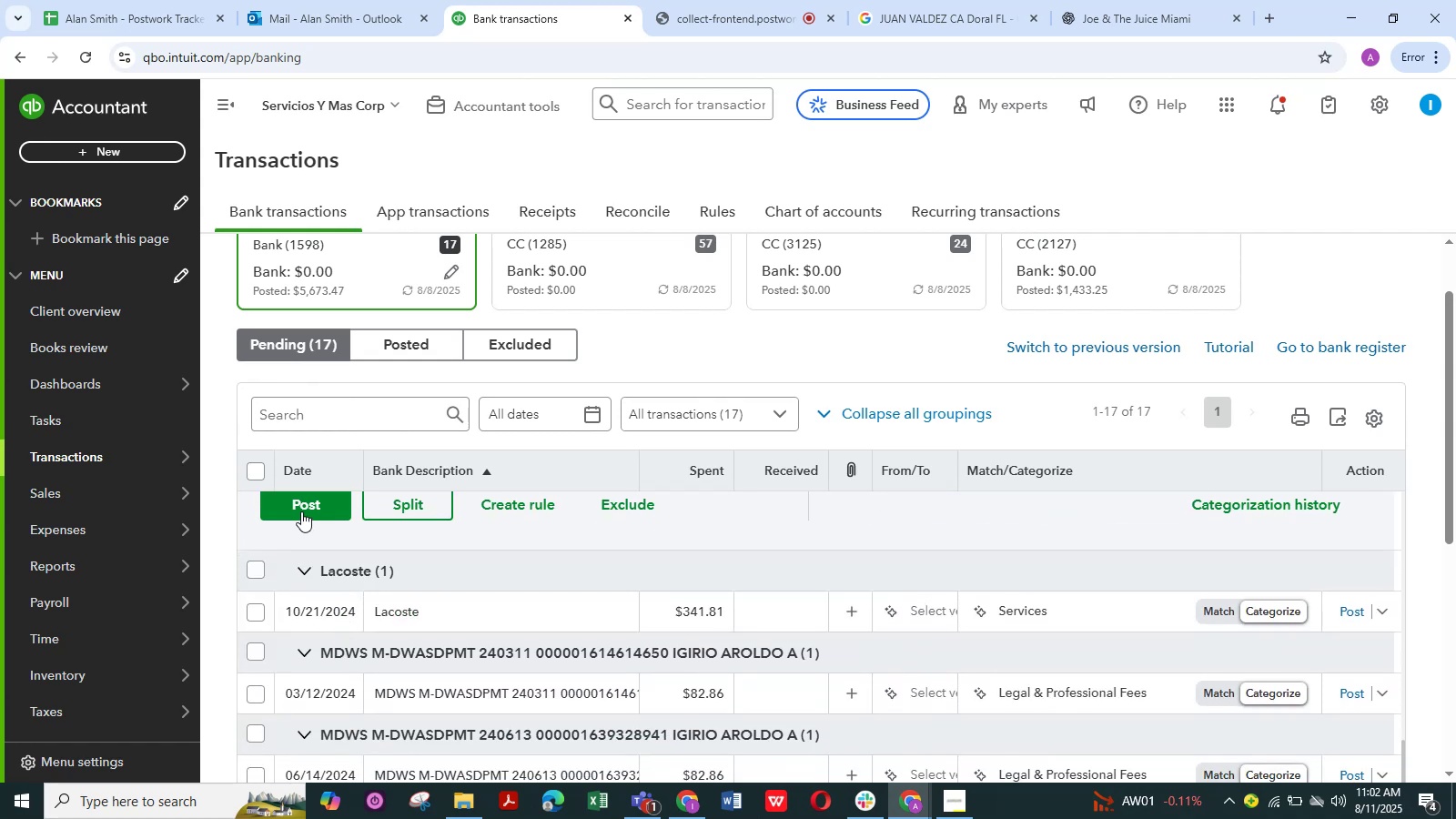 
left_click([302, 505])
 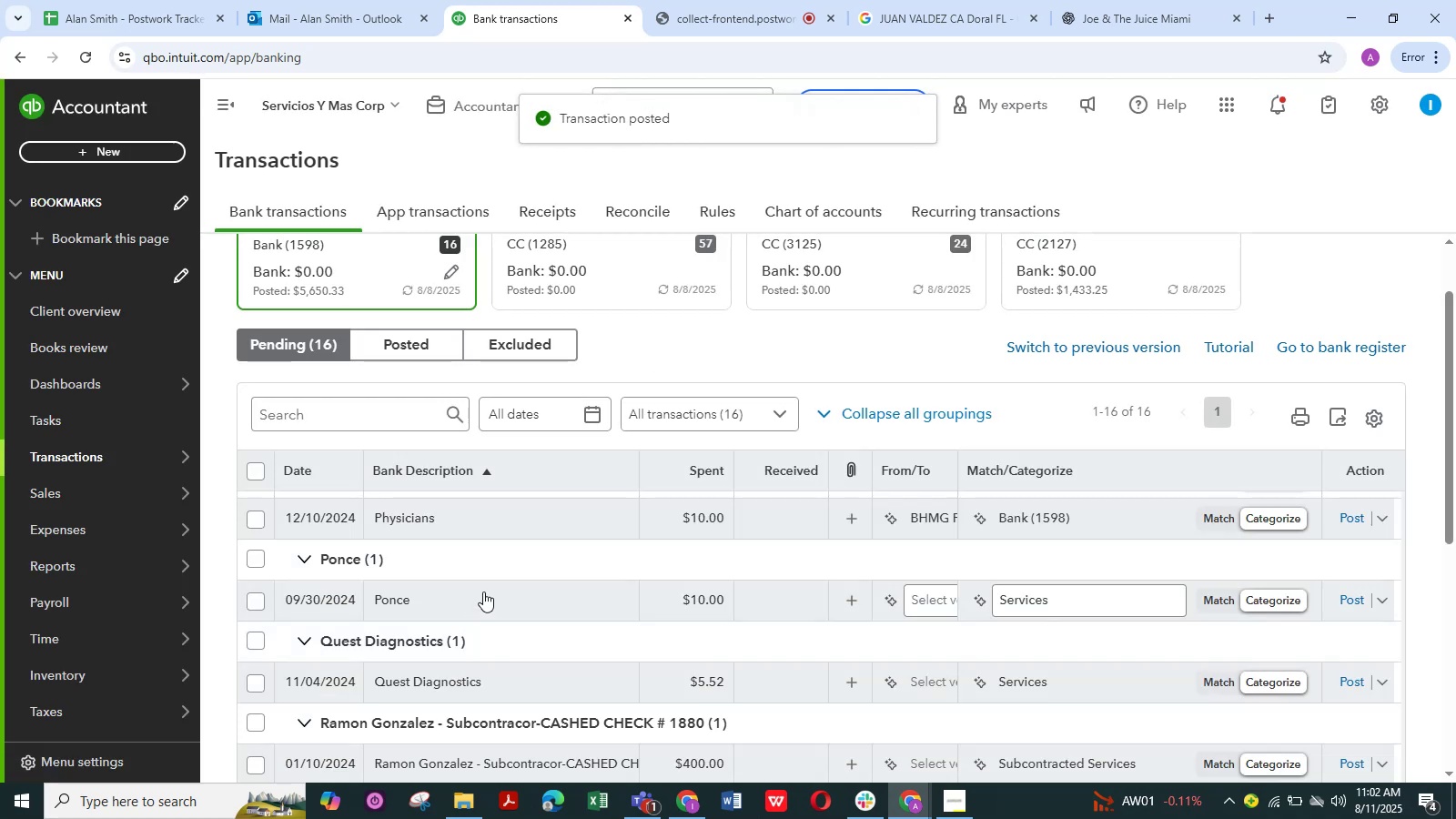 
wait(5.02)
 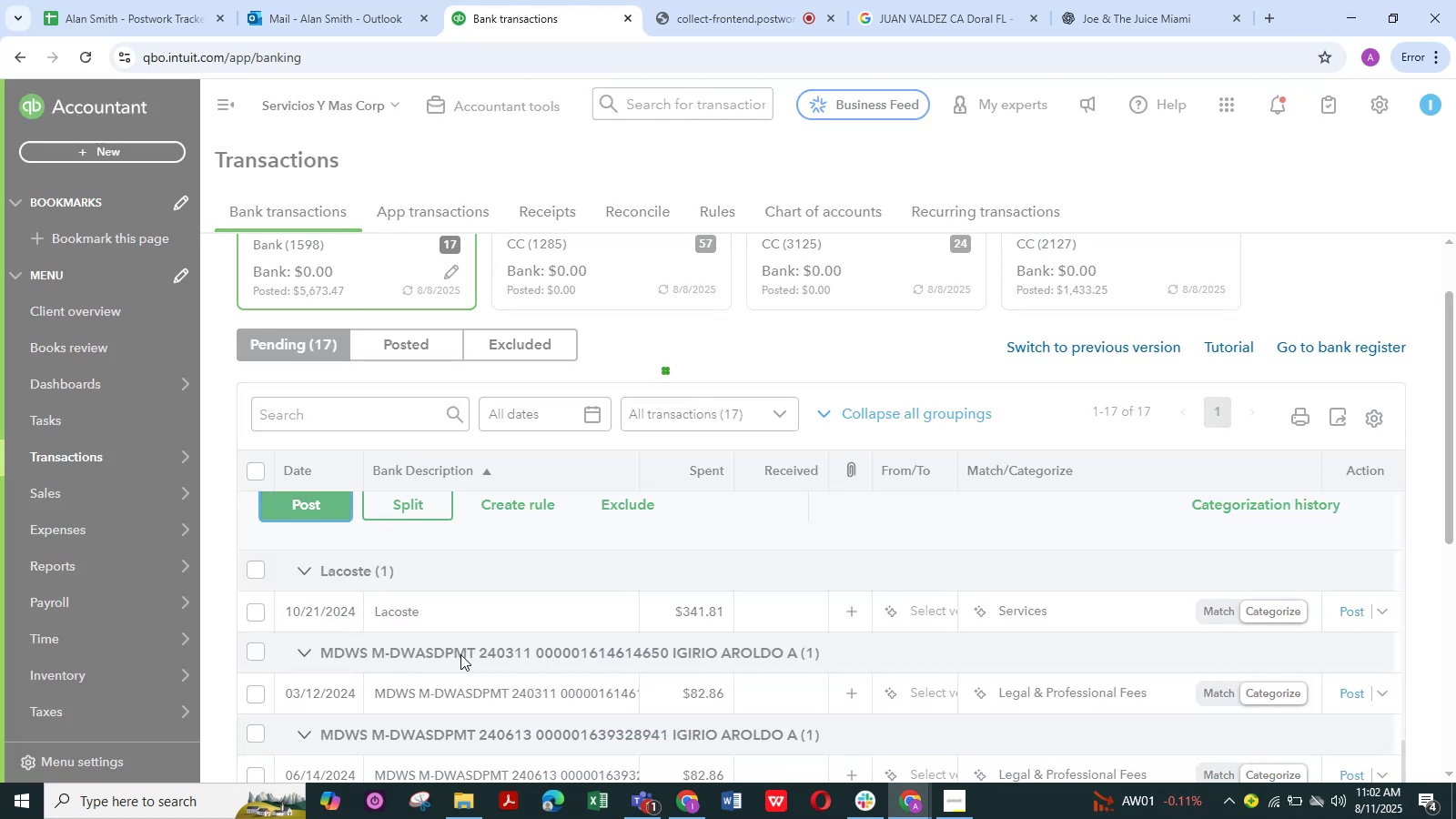 
scroll: coordinate [491, 564], scroll_direction: up, amount: 1.0
 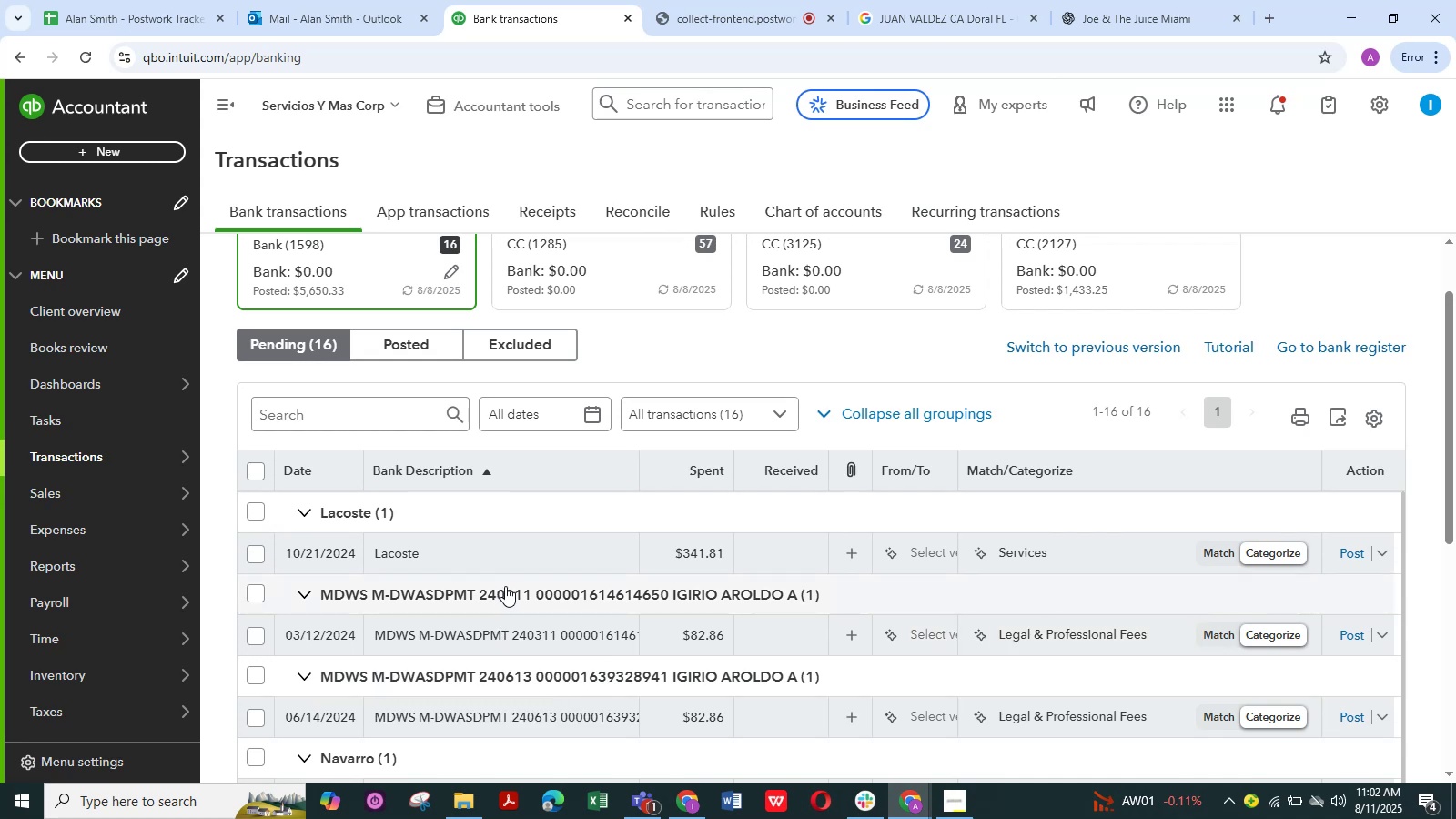 
mouse_move([419, 535])
 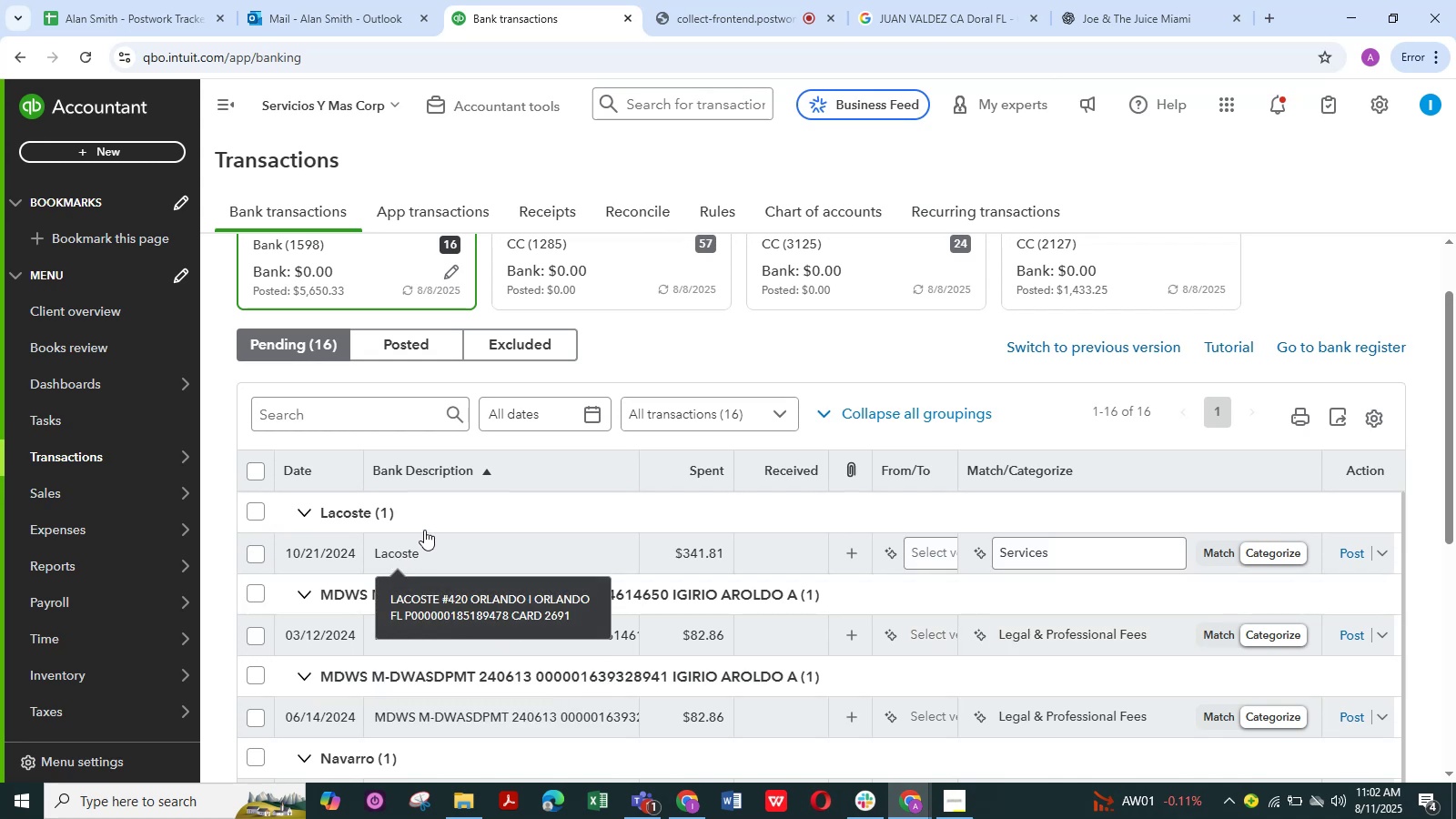 
scroll: coordinate [425, 530], scroll_direction: up, amount: 1.0
 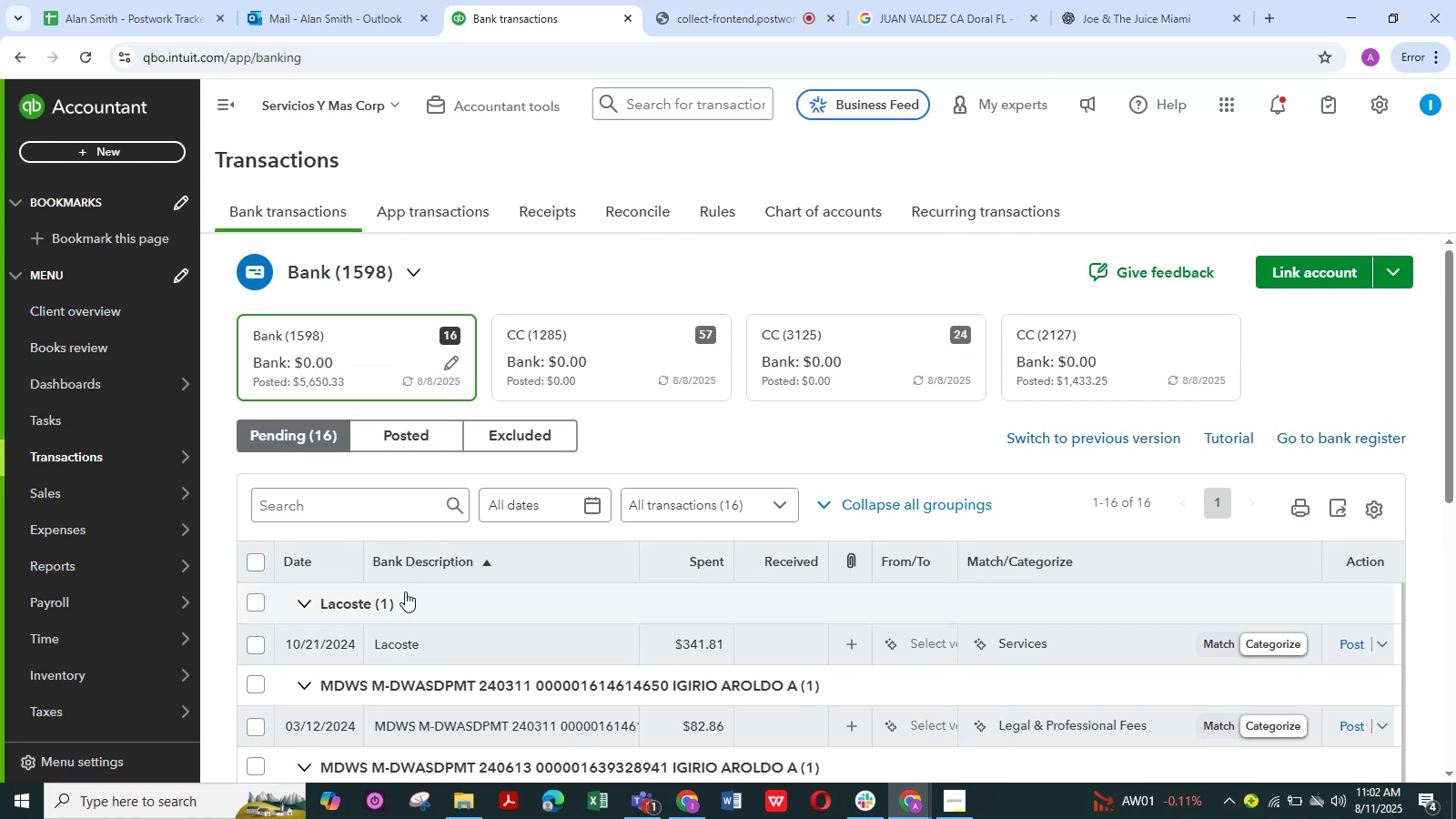 
scroll: coordinate [409, 582], scroll_direction: down, amount: 1.0
 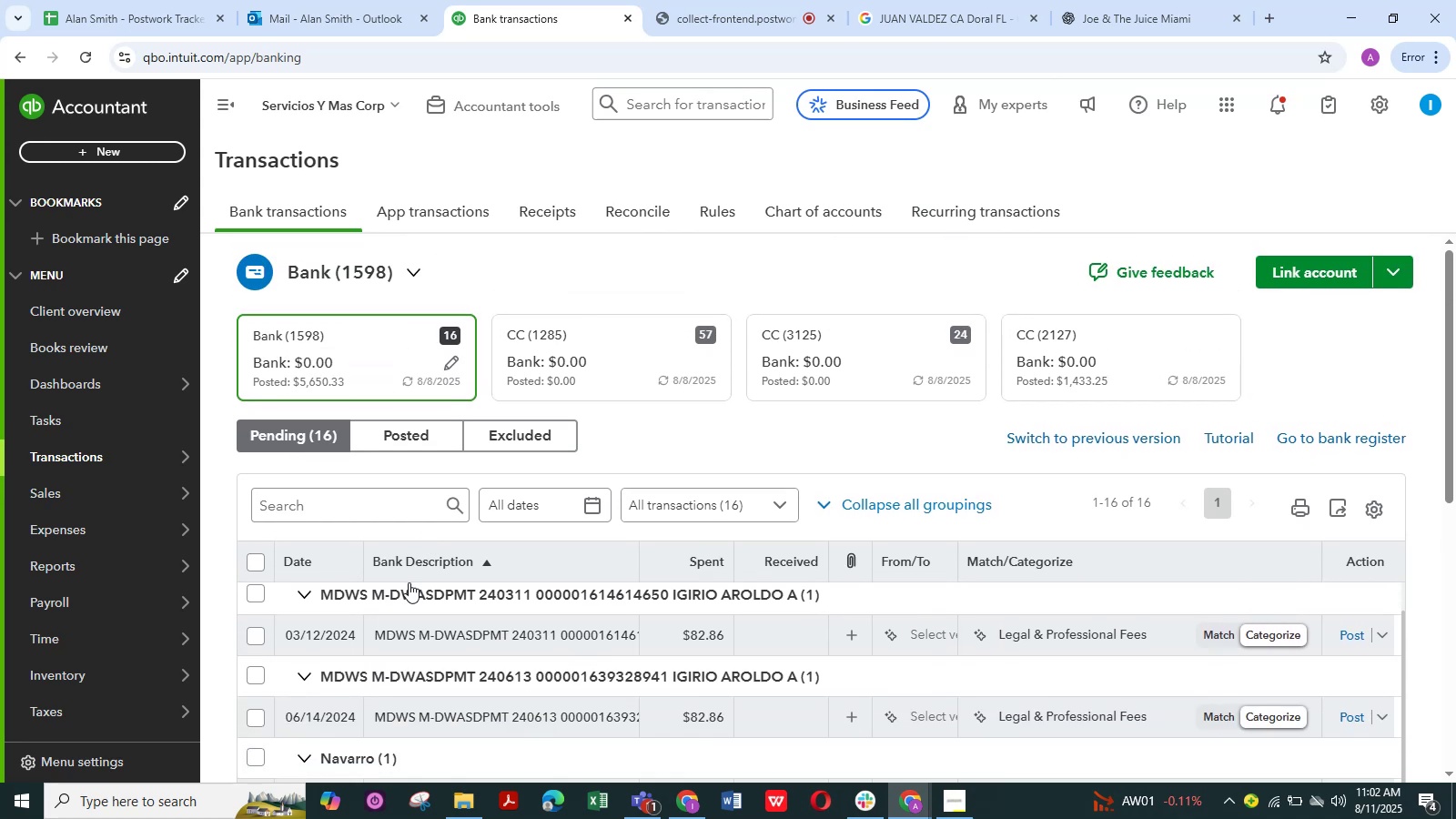 
scroll: coordinate [408, 589], scroll_direction: up, amount: 3.0
 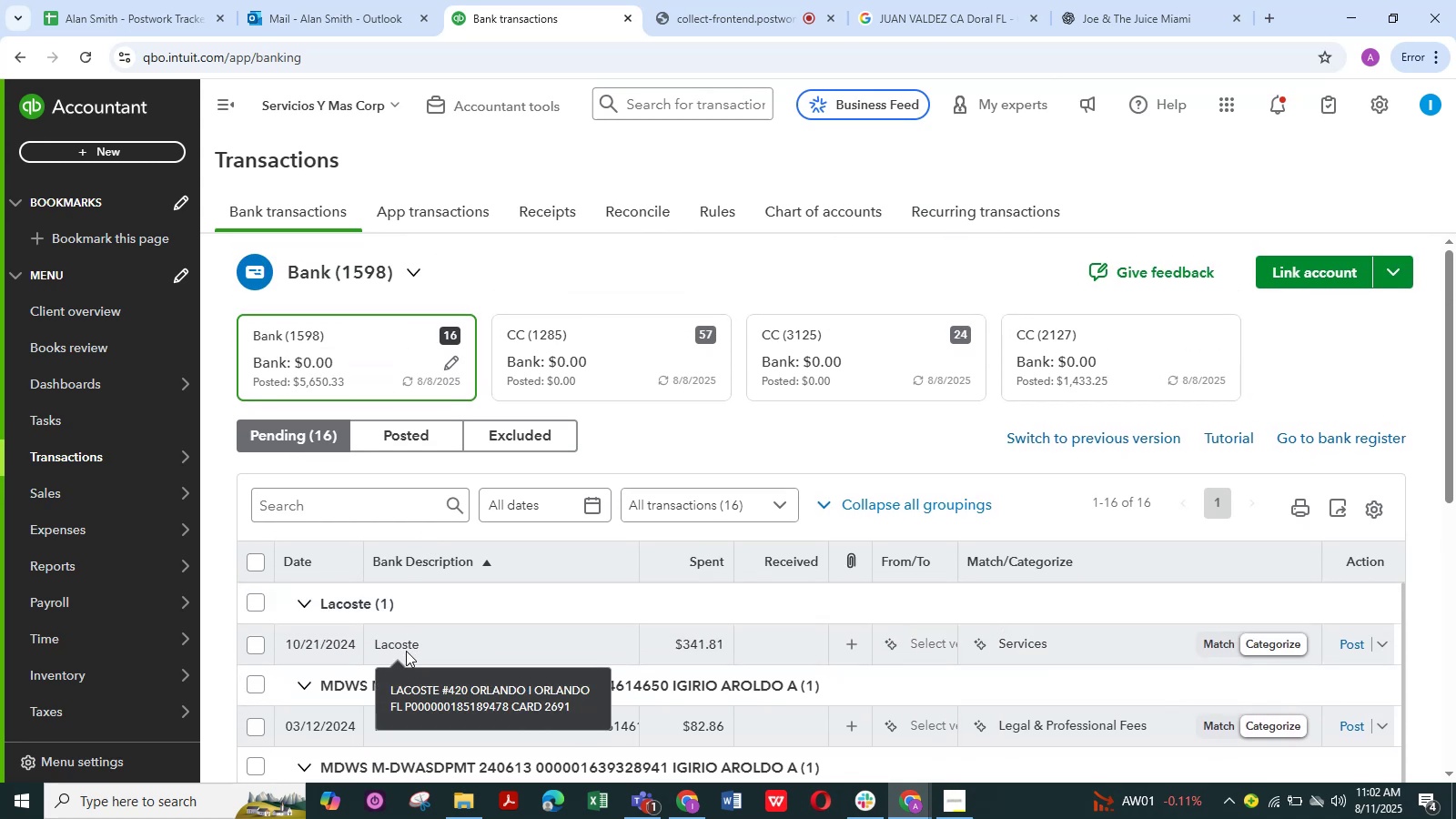 
left_click([404, 648])
 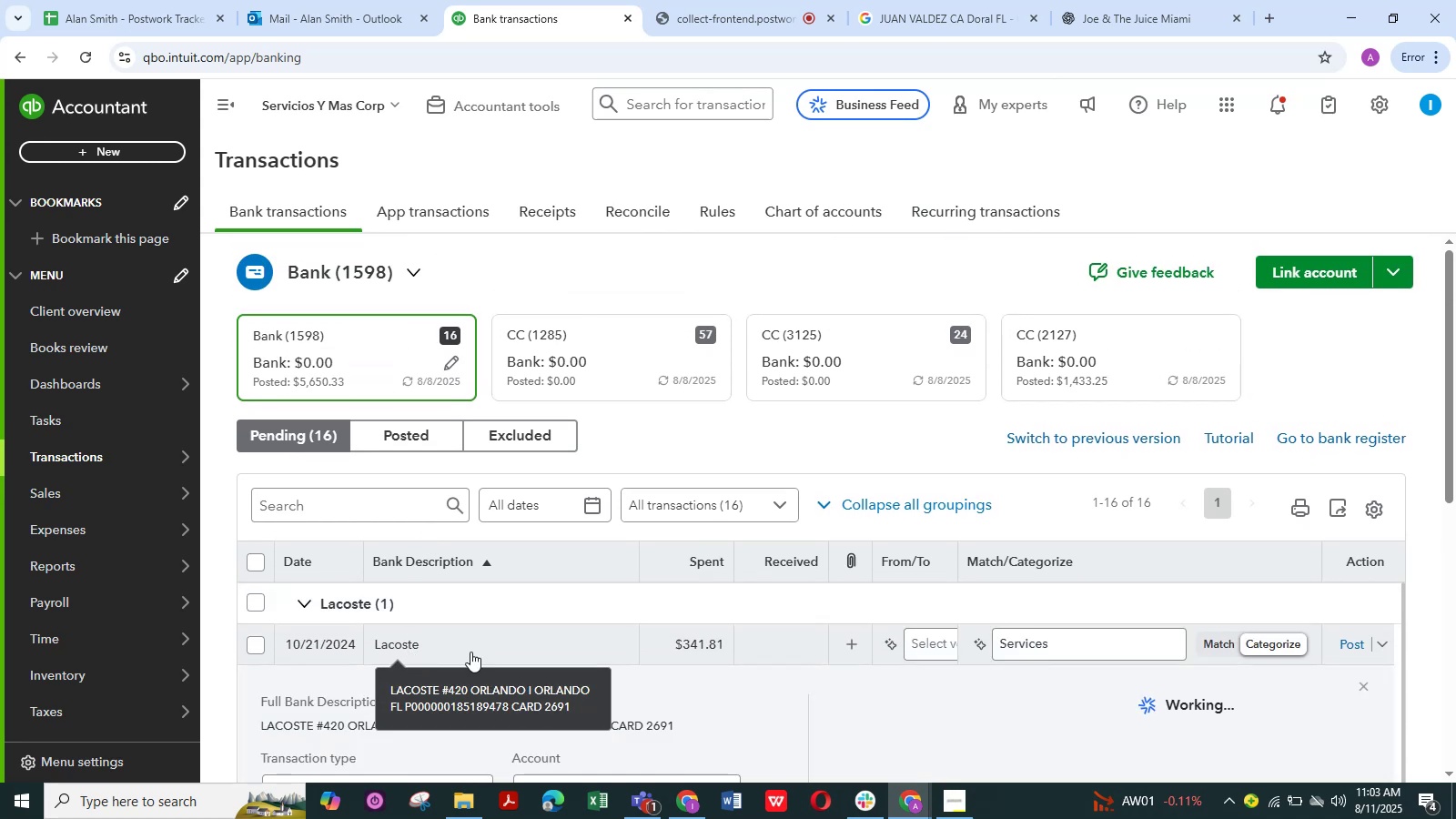 
scroll: coordinate [651, 642], scroll_direction: down, amount: 2.0
 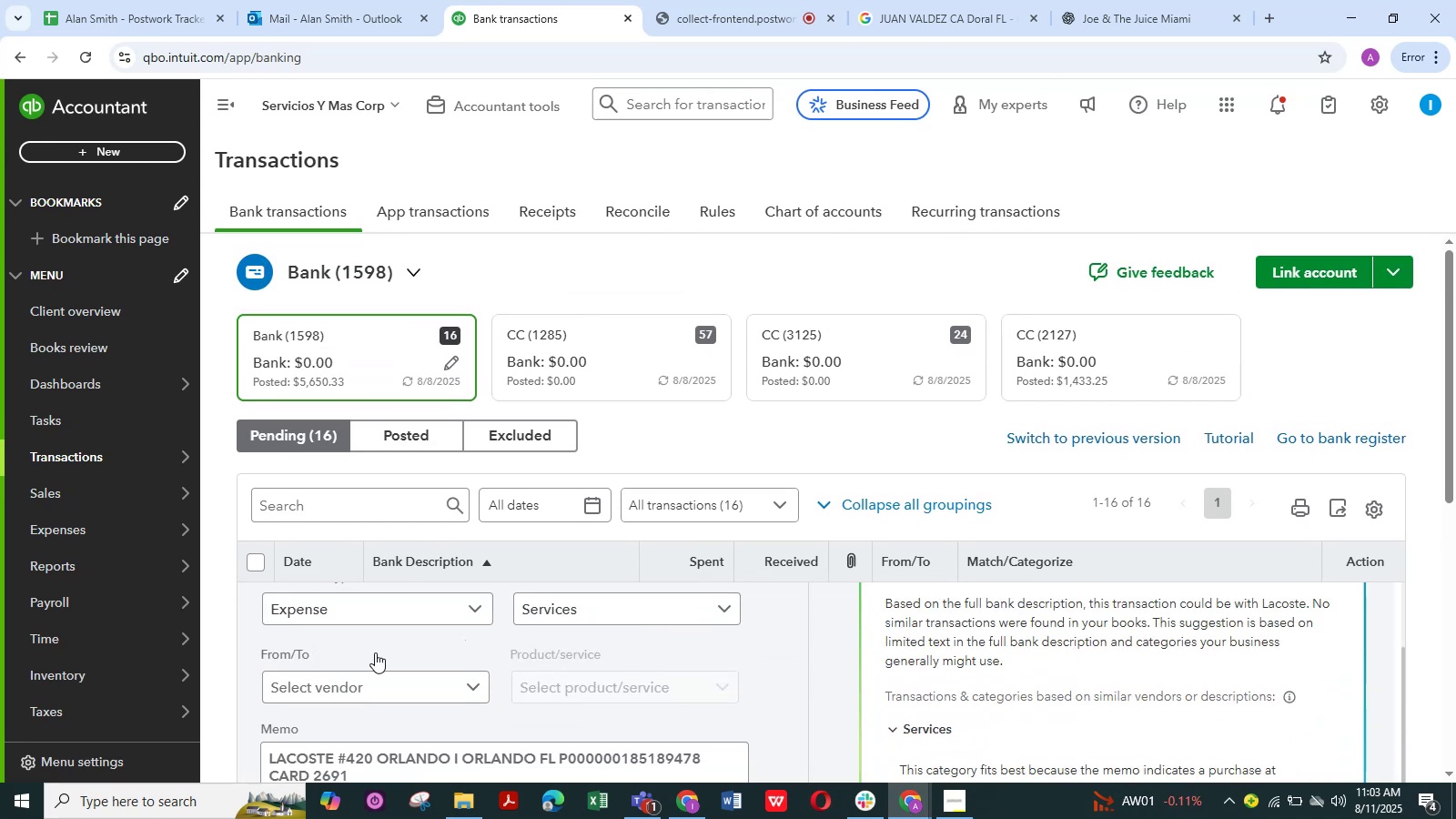 
scroll: coordinate [394, 665], scroll_direction: up, amount: 1.0
 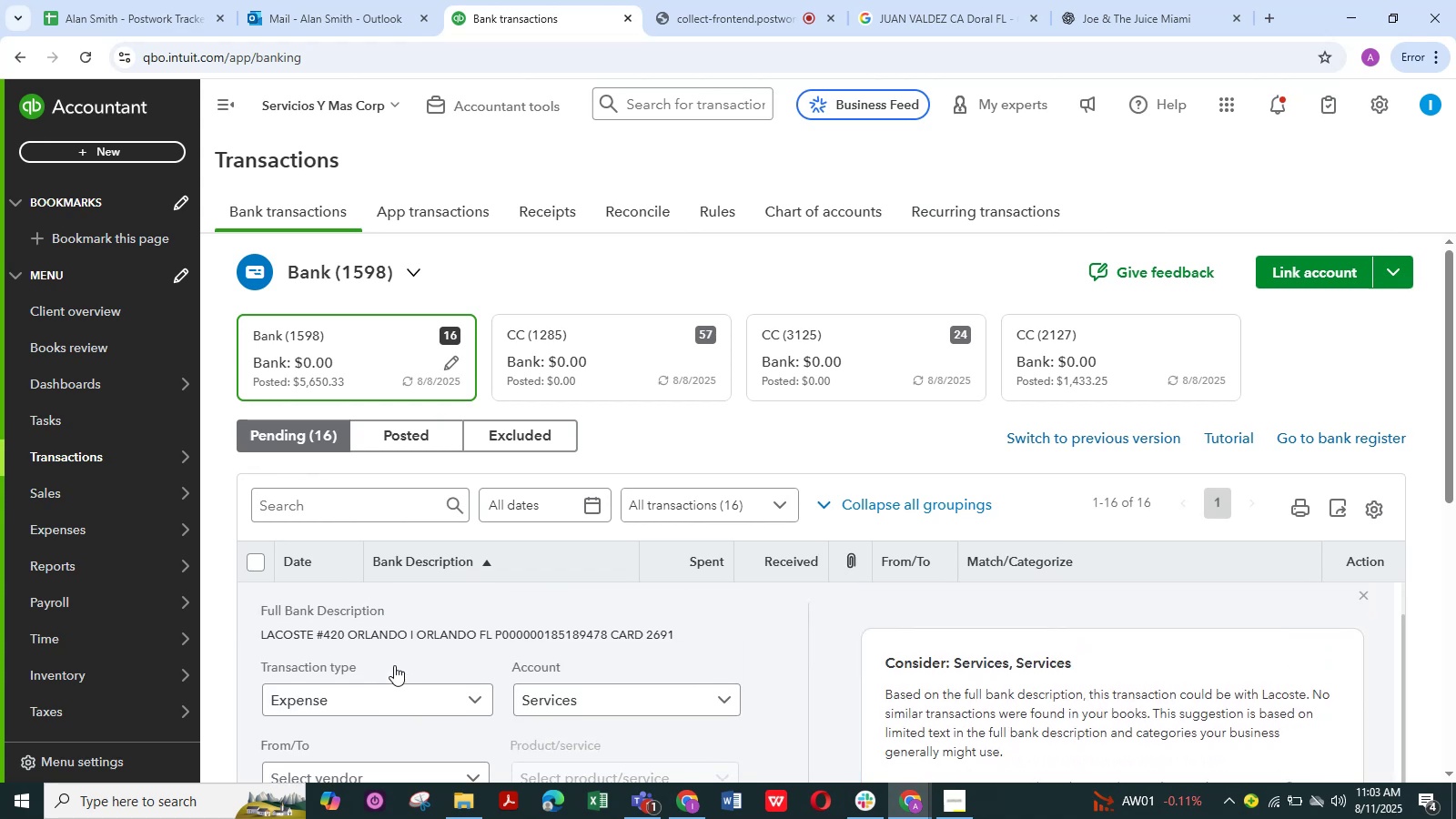 
scroll: coordinate [395, 663], scroll_direction: down, amount: 2.0
 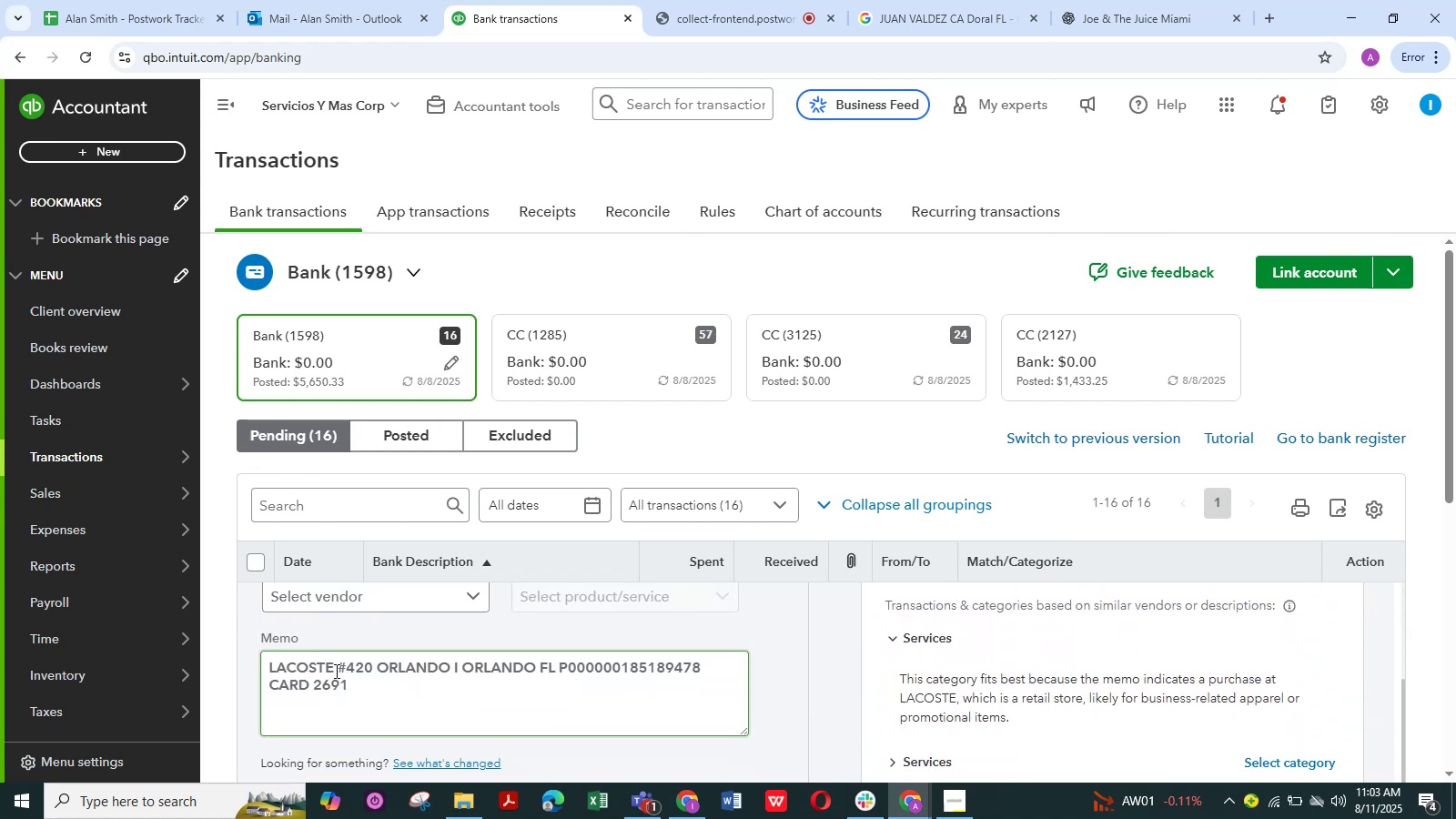 
left_click_drag(start_coordinate=[335, 667], to_coordinate=[235, 667])
 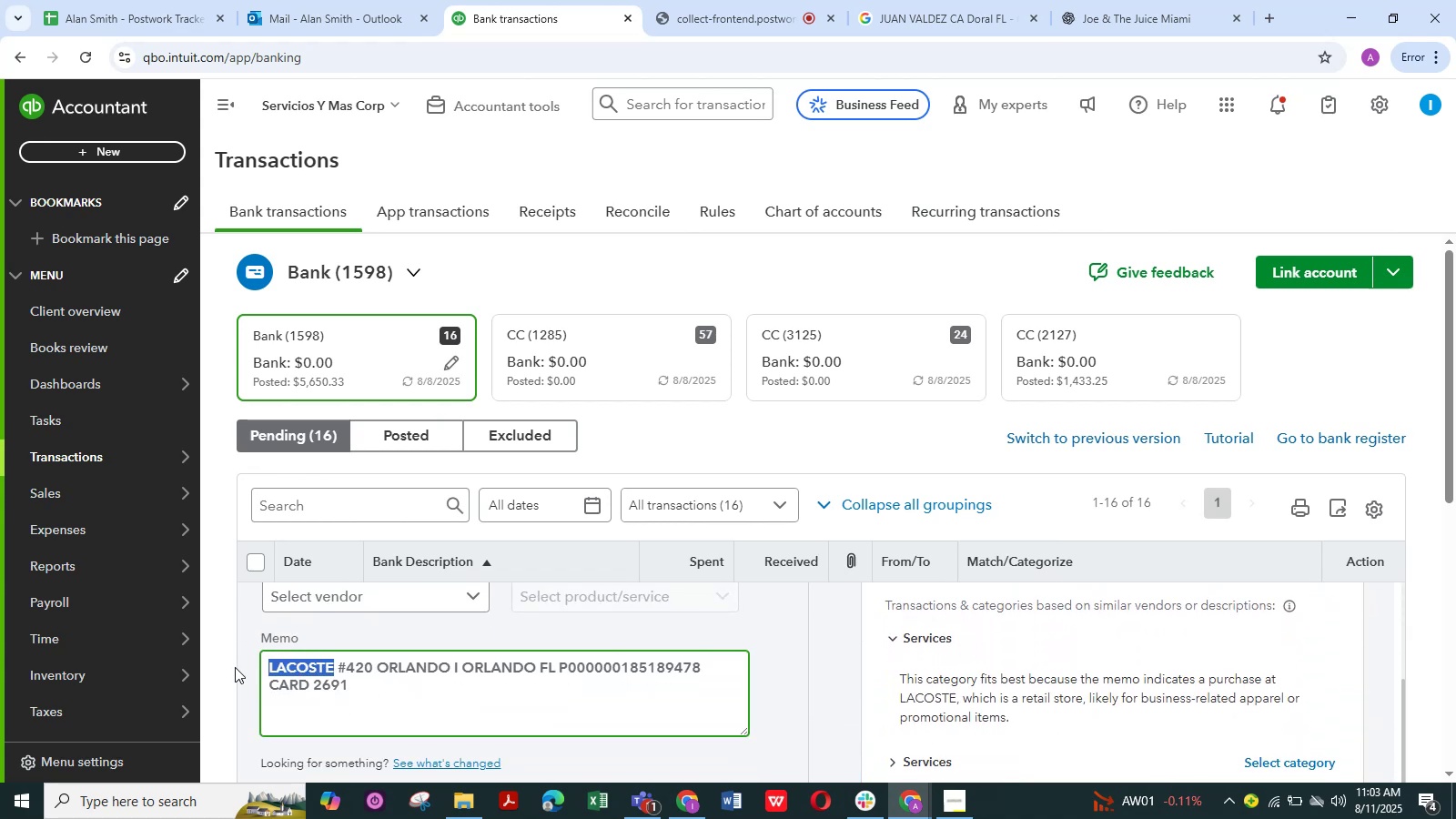 
key(Control+C)
 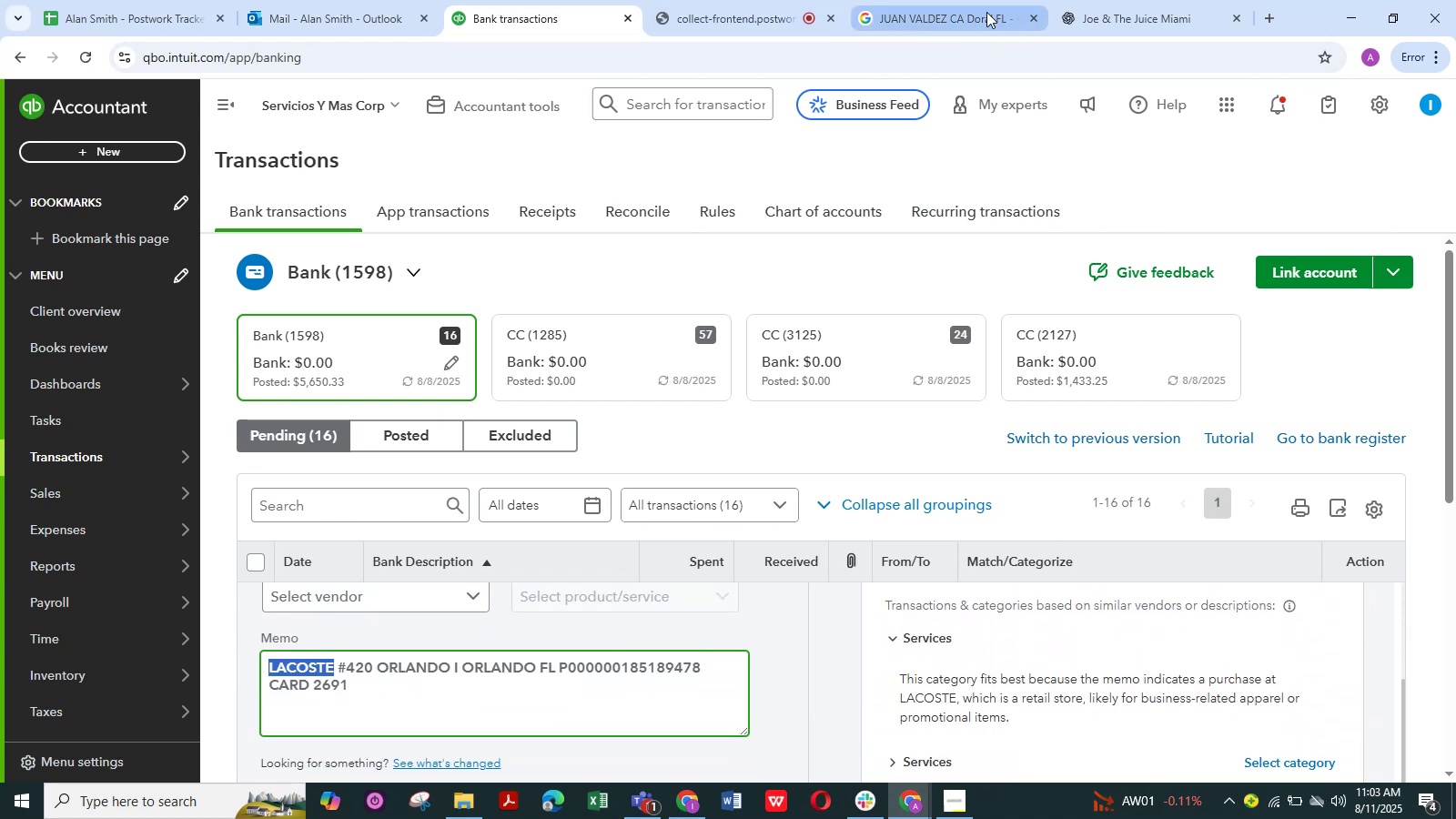 
left_click([925, 0])
 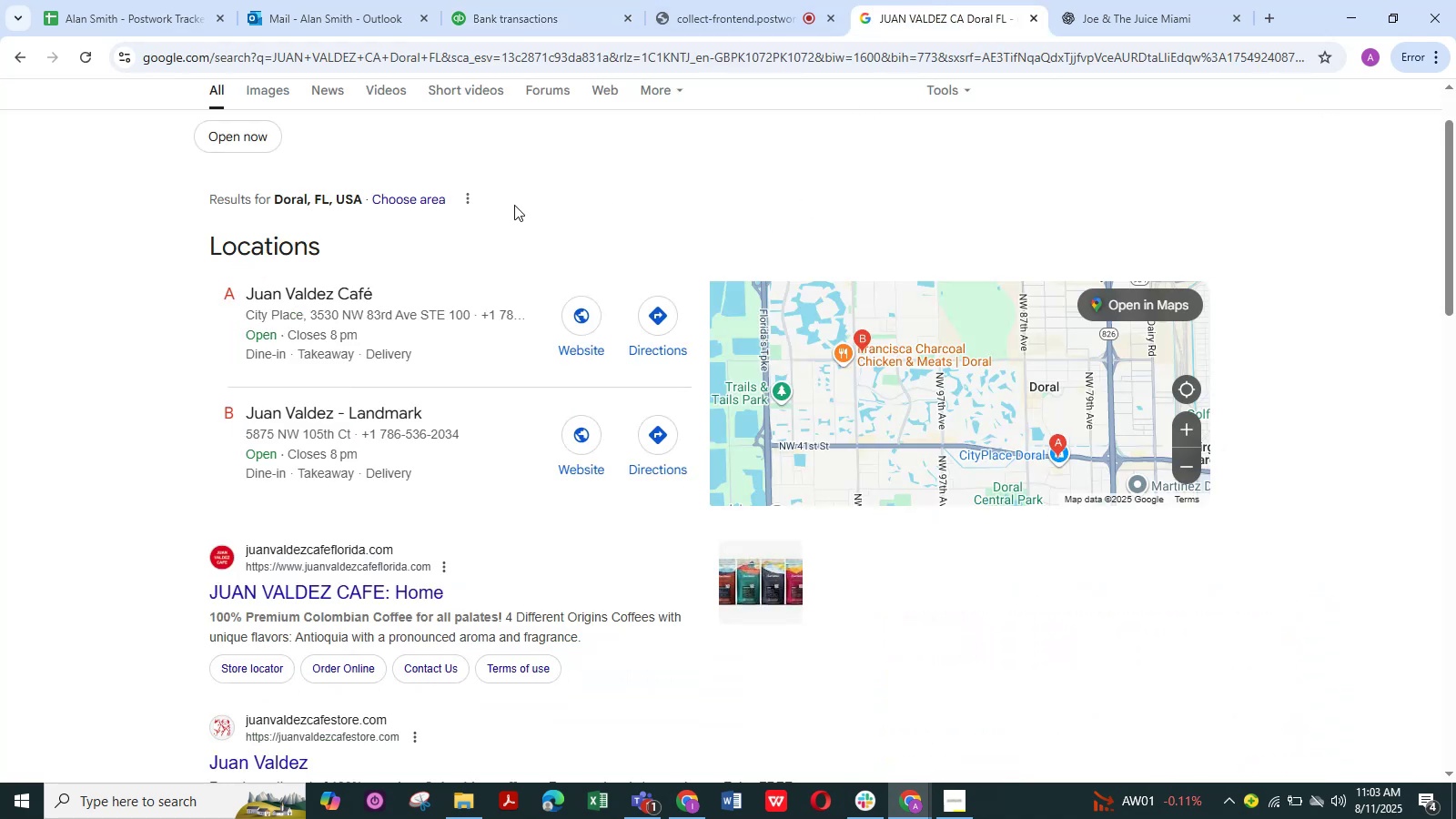 
scroll: coordinate [514, 205], scroll_direction: up, amount: 3.0
 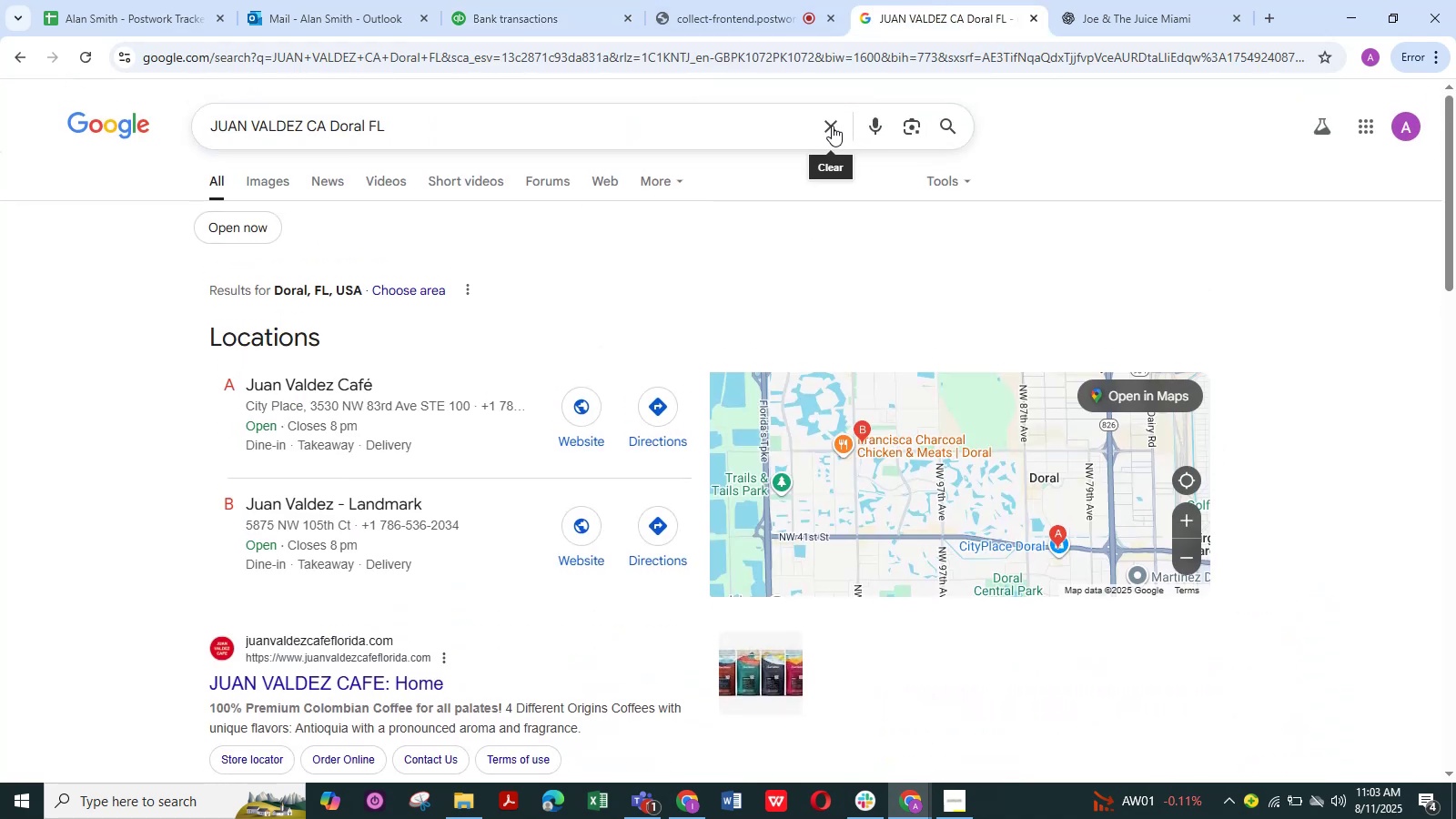 
double_click([738, 130])
 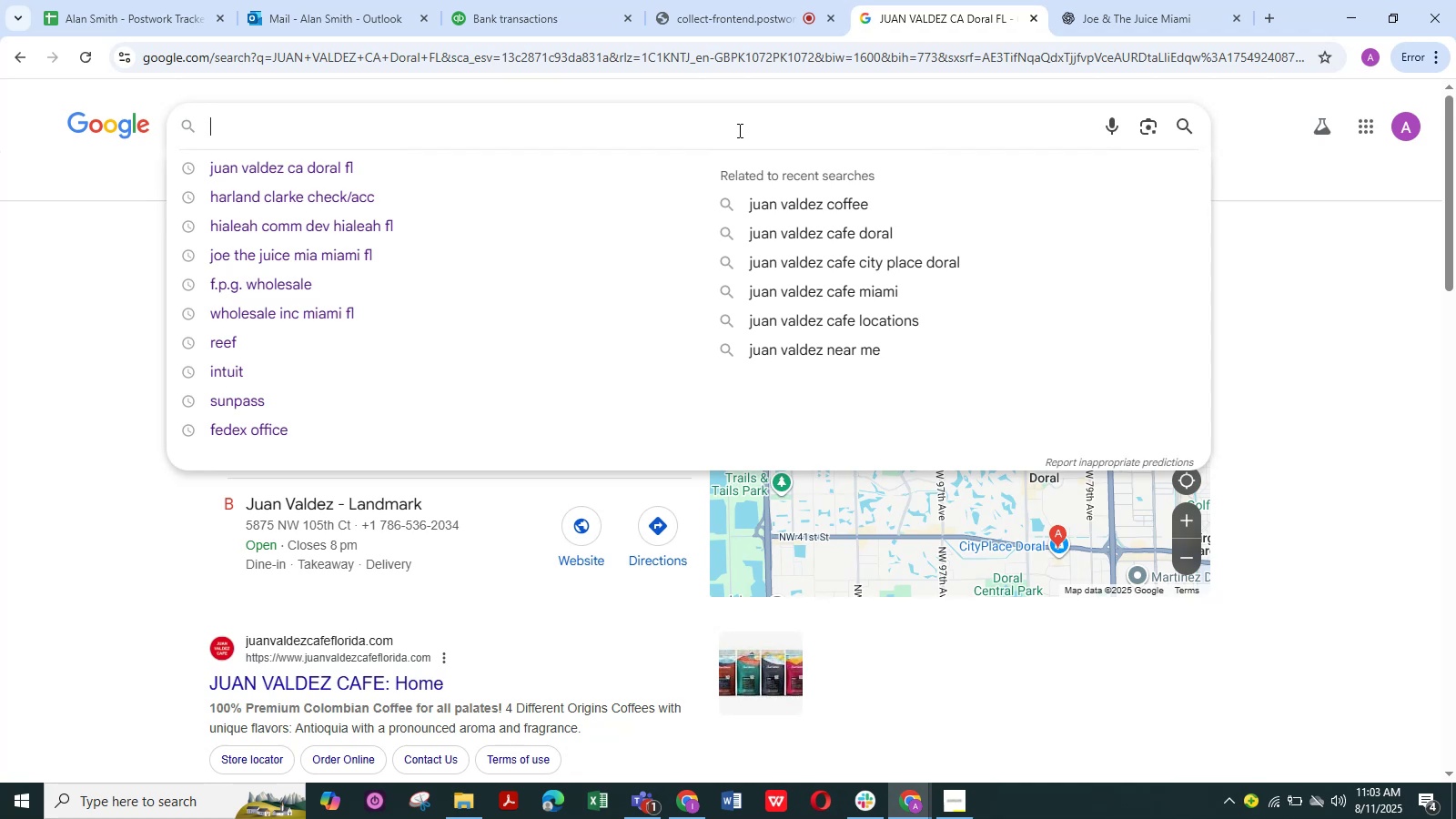 
key(Control+V)
 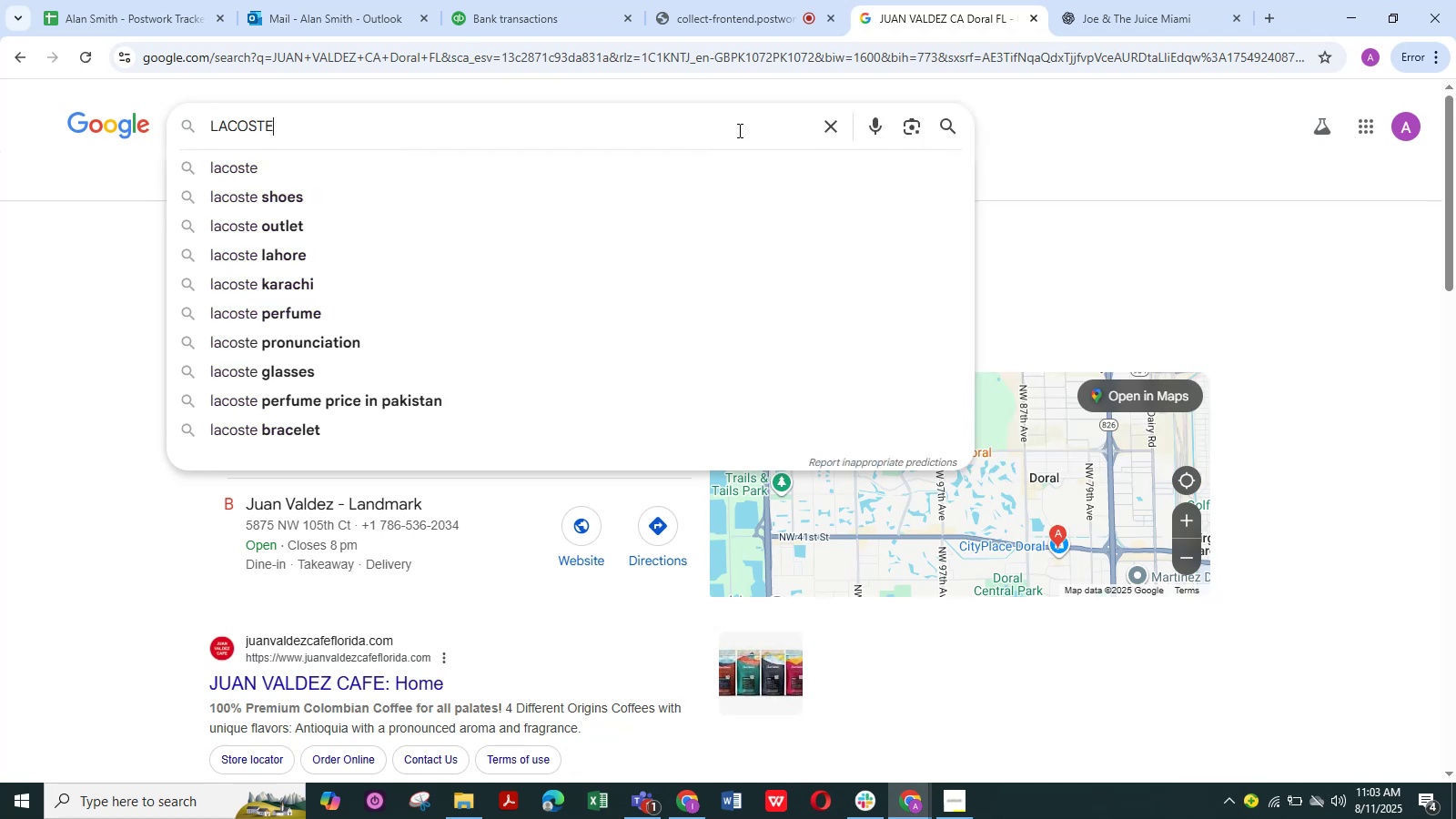 
key(NumpadEnter)
 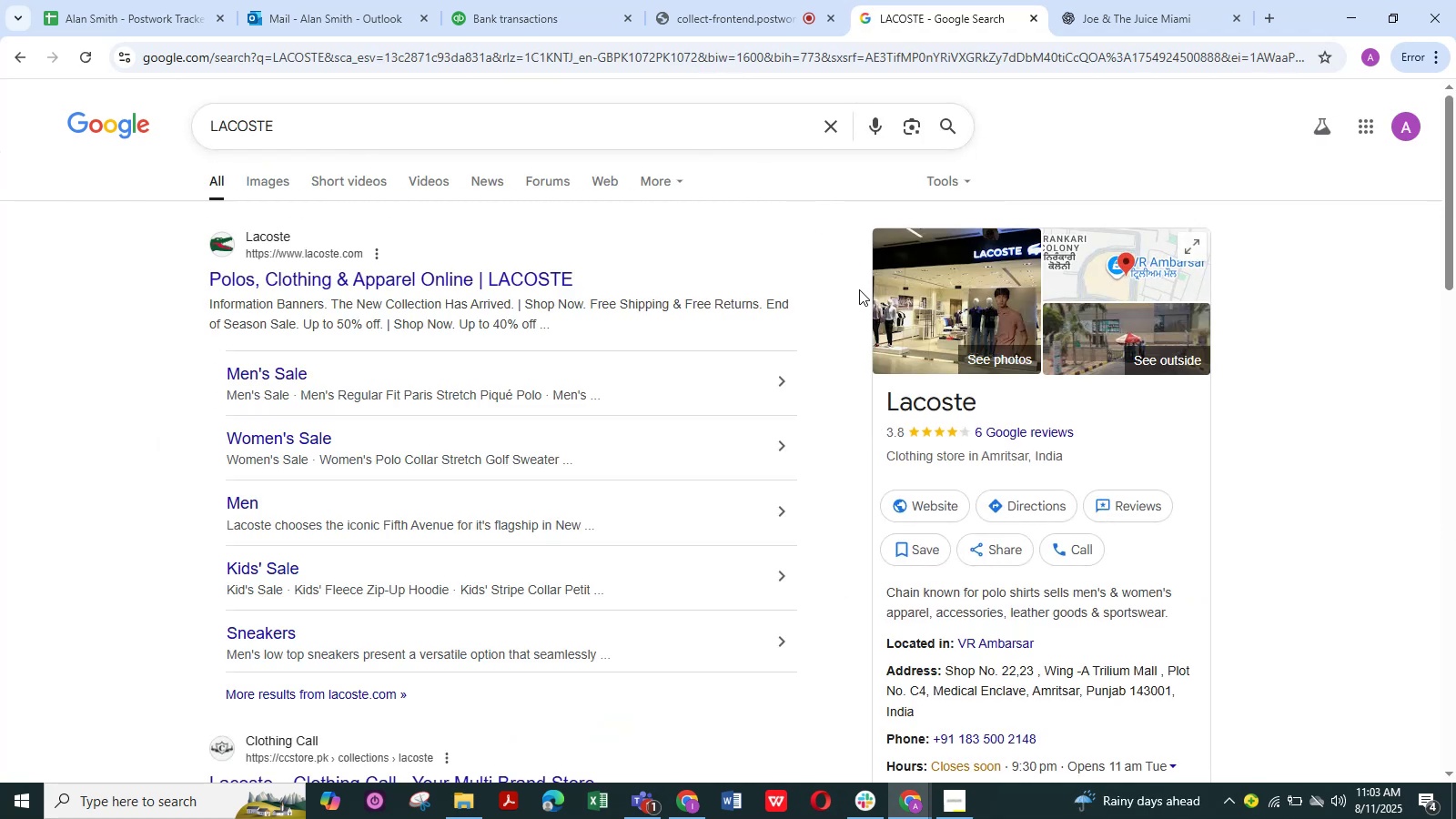 
wait(5.15)
 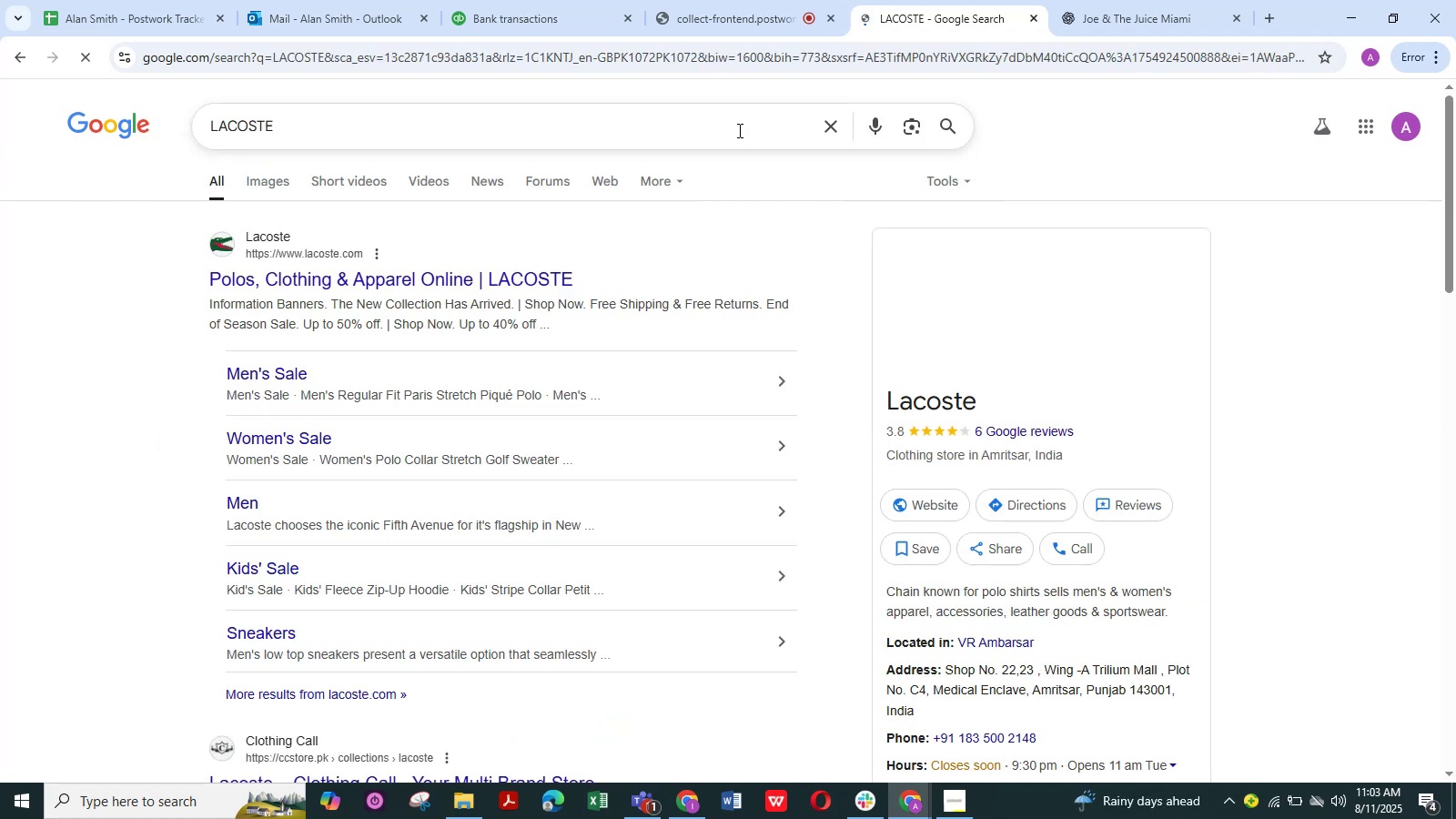 
left_click([531, 16])
 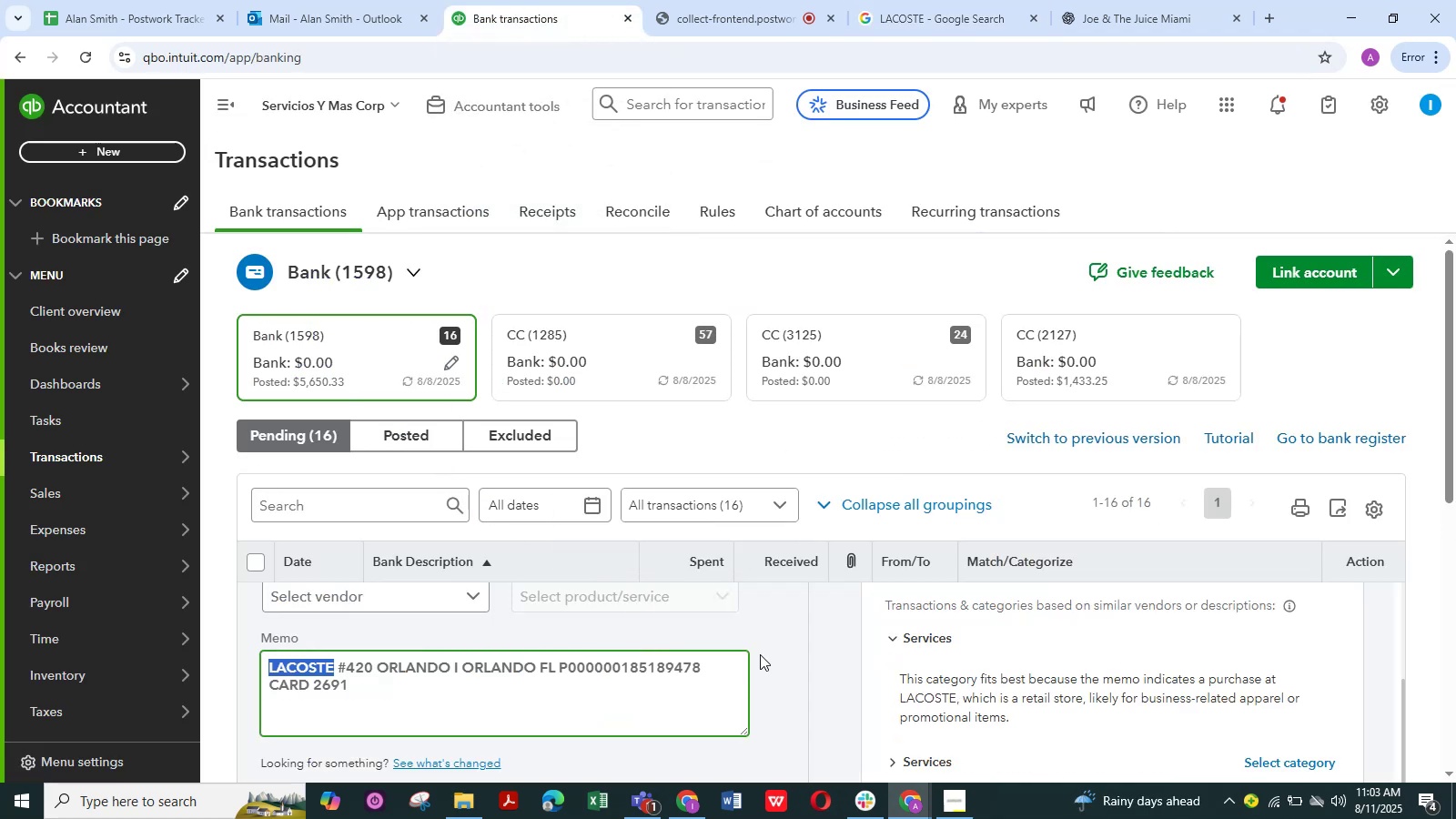 
scroll: coordinate [772, 649], scroll_direction: up, amount: 1.0
 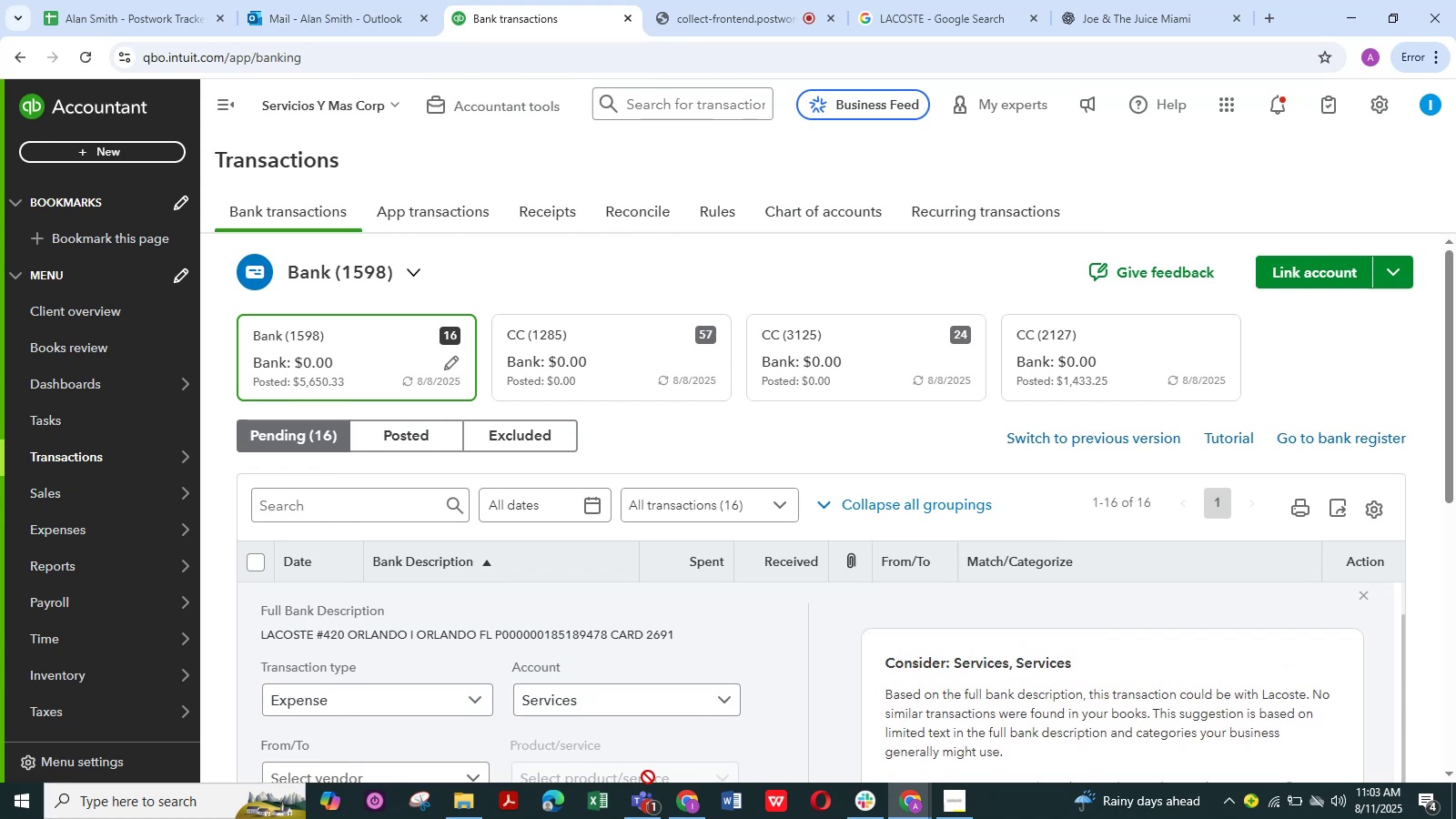 
wait(10.28)
 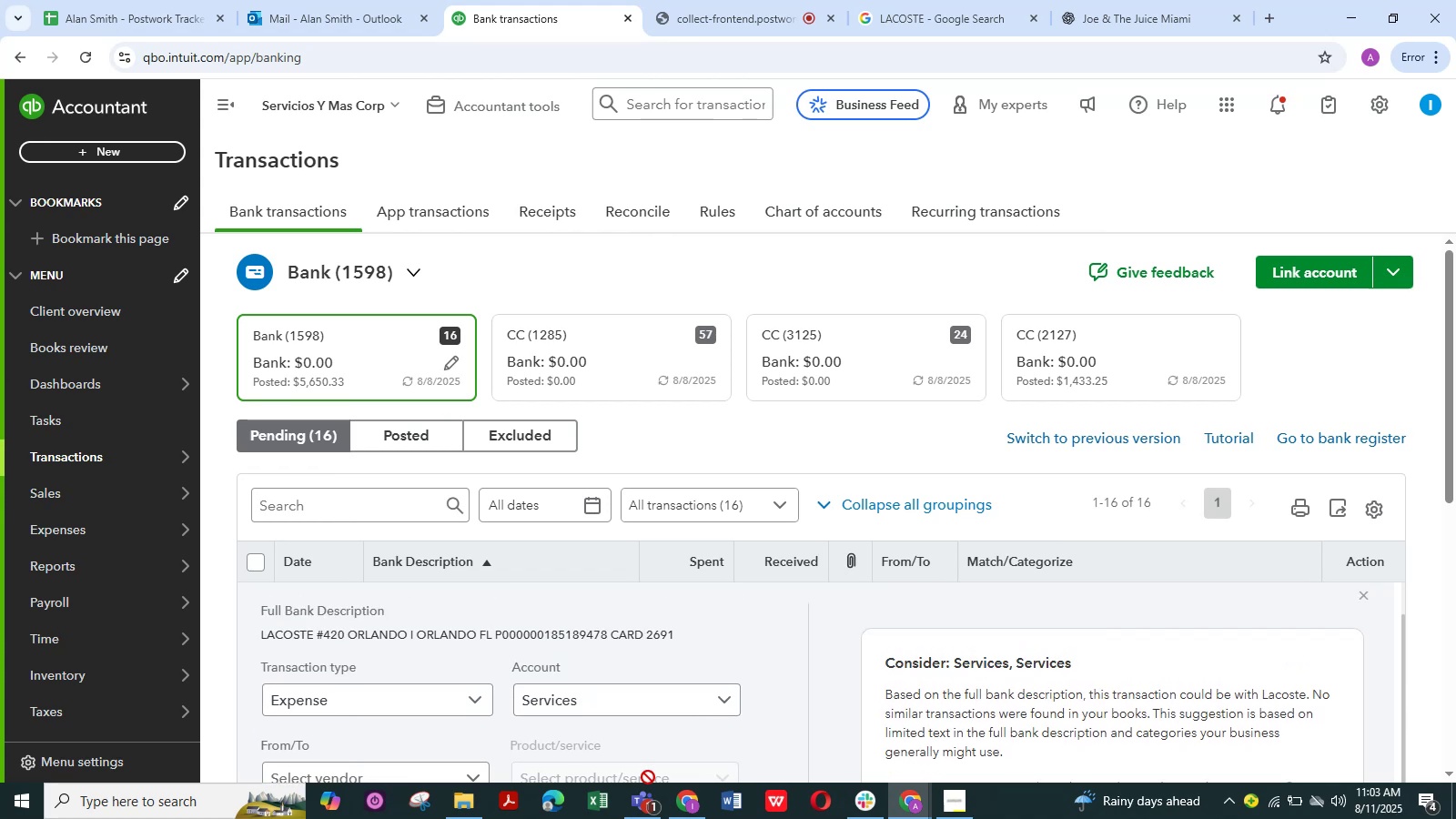 
left_click([723, 697])
 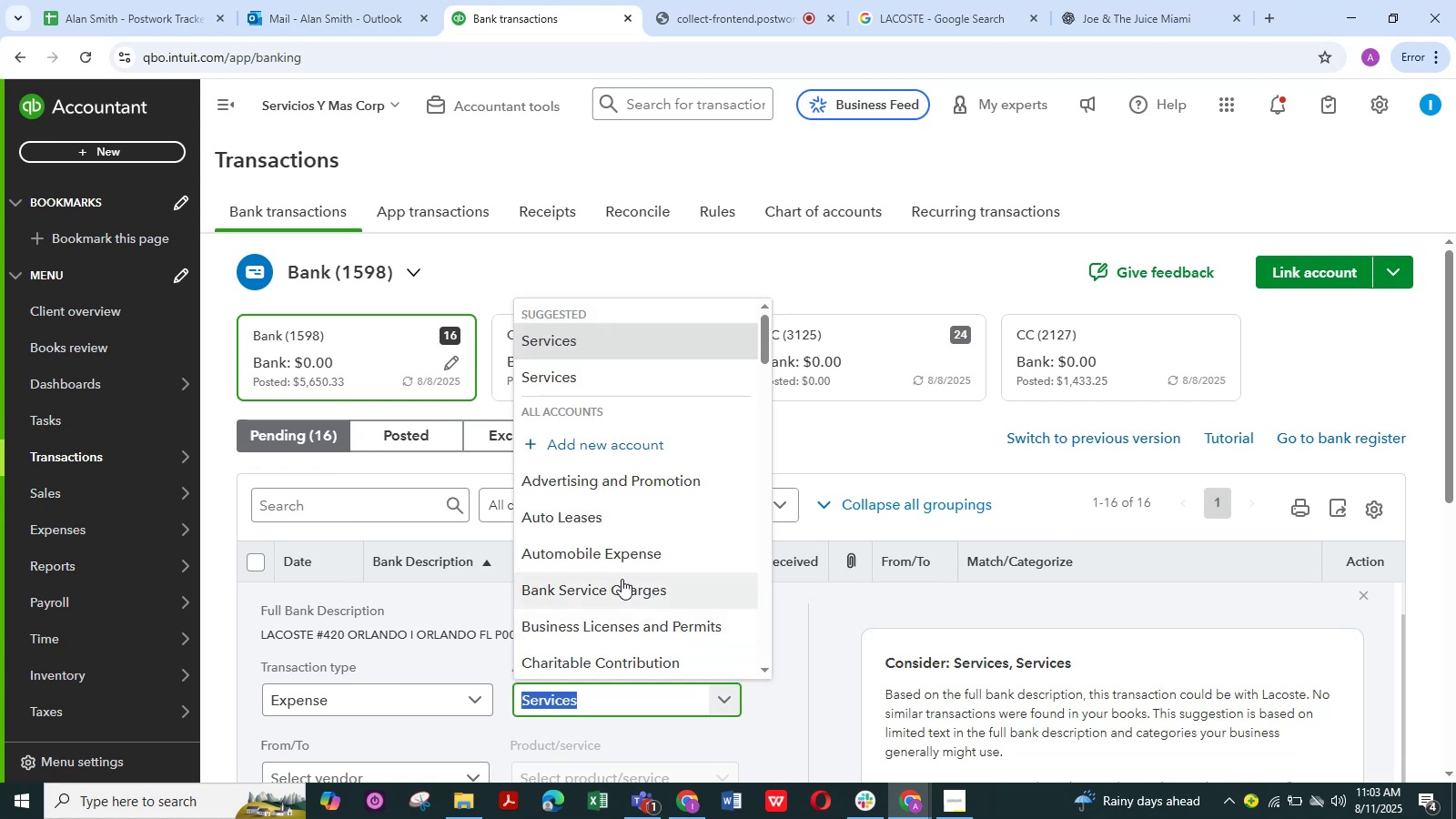 
scroll: coordinate [626, 567], scroll_direction: down, amount: 4.0
 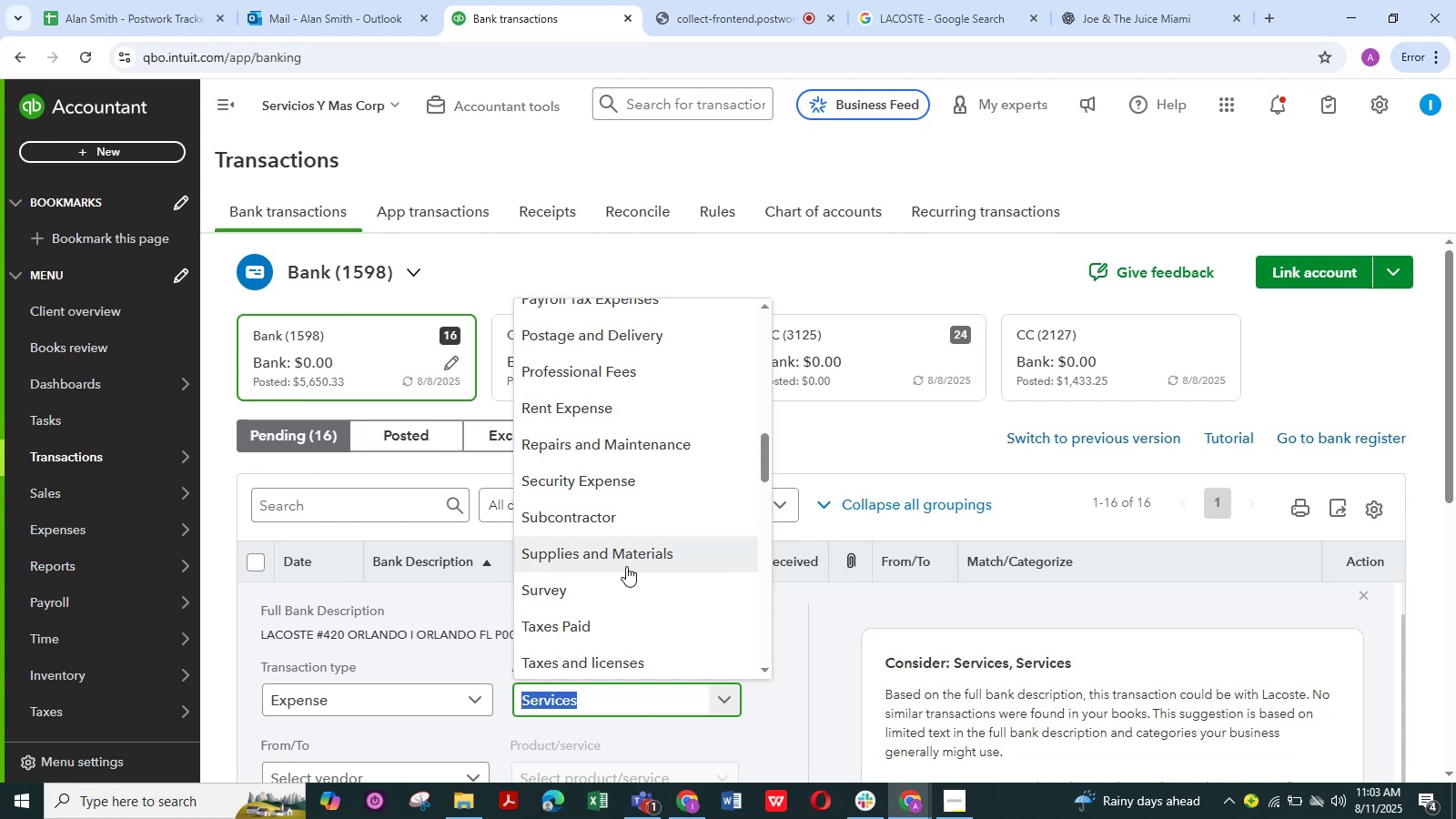 
wait(11.47)
 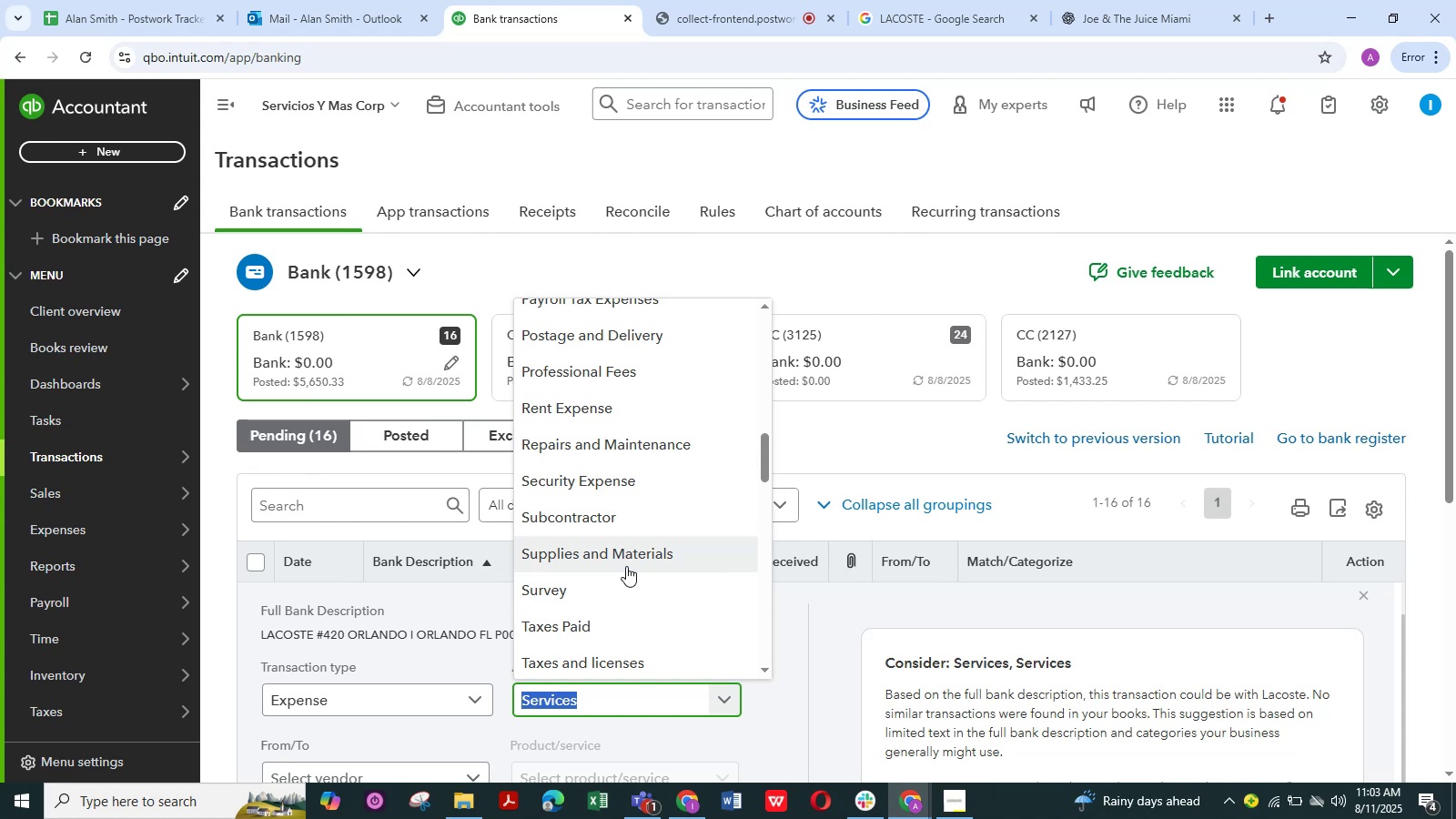 
scroll: coordinate [622, 572], scroll_direction: down, amount: 1.0
 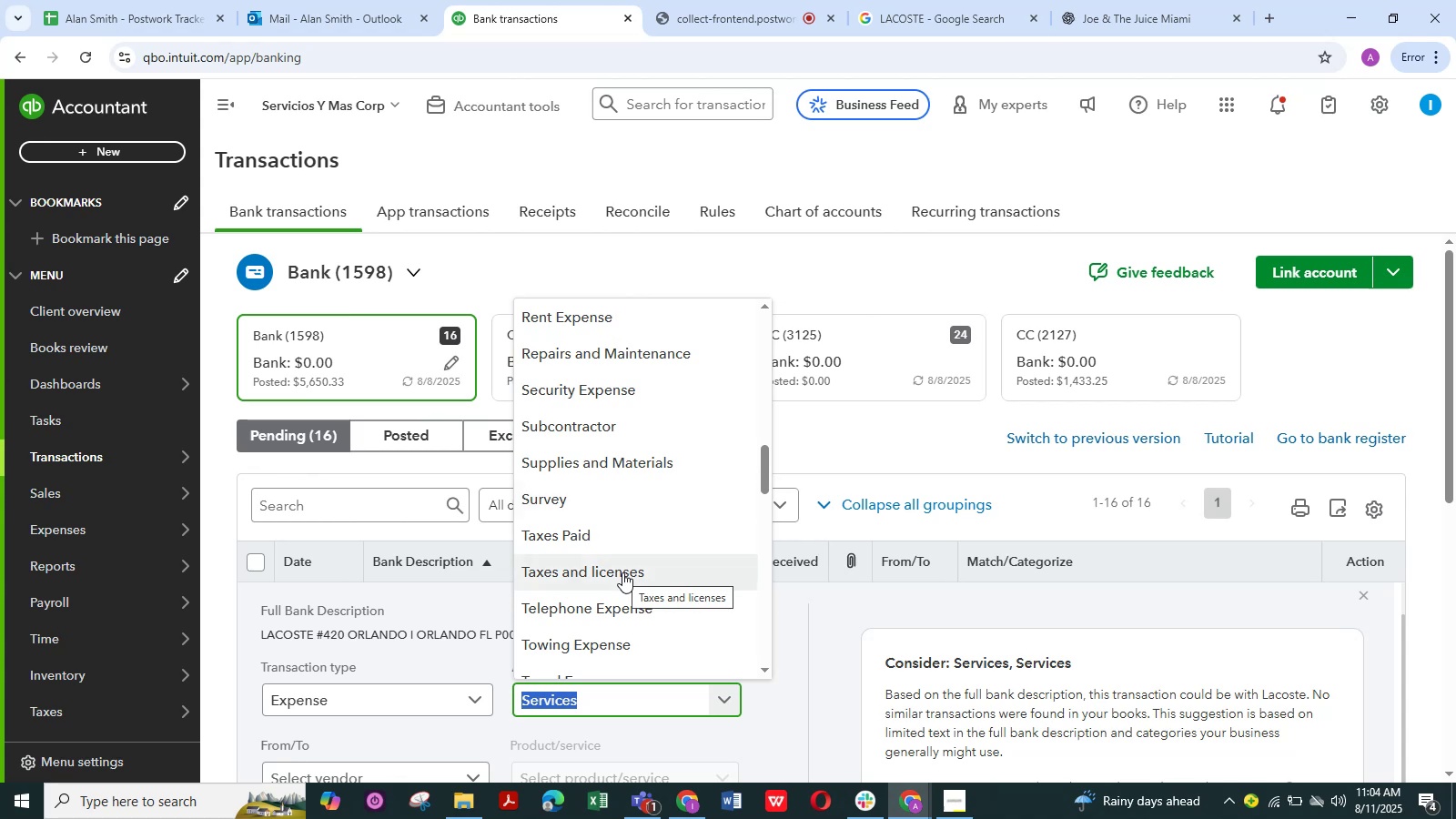 
wait(6.11)
 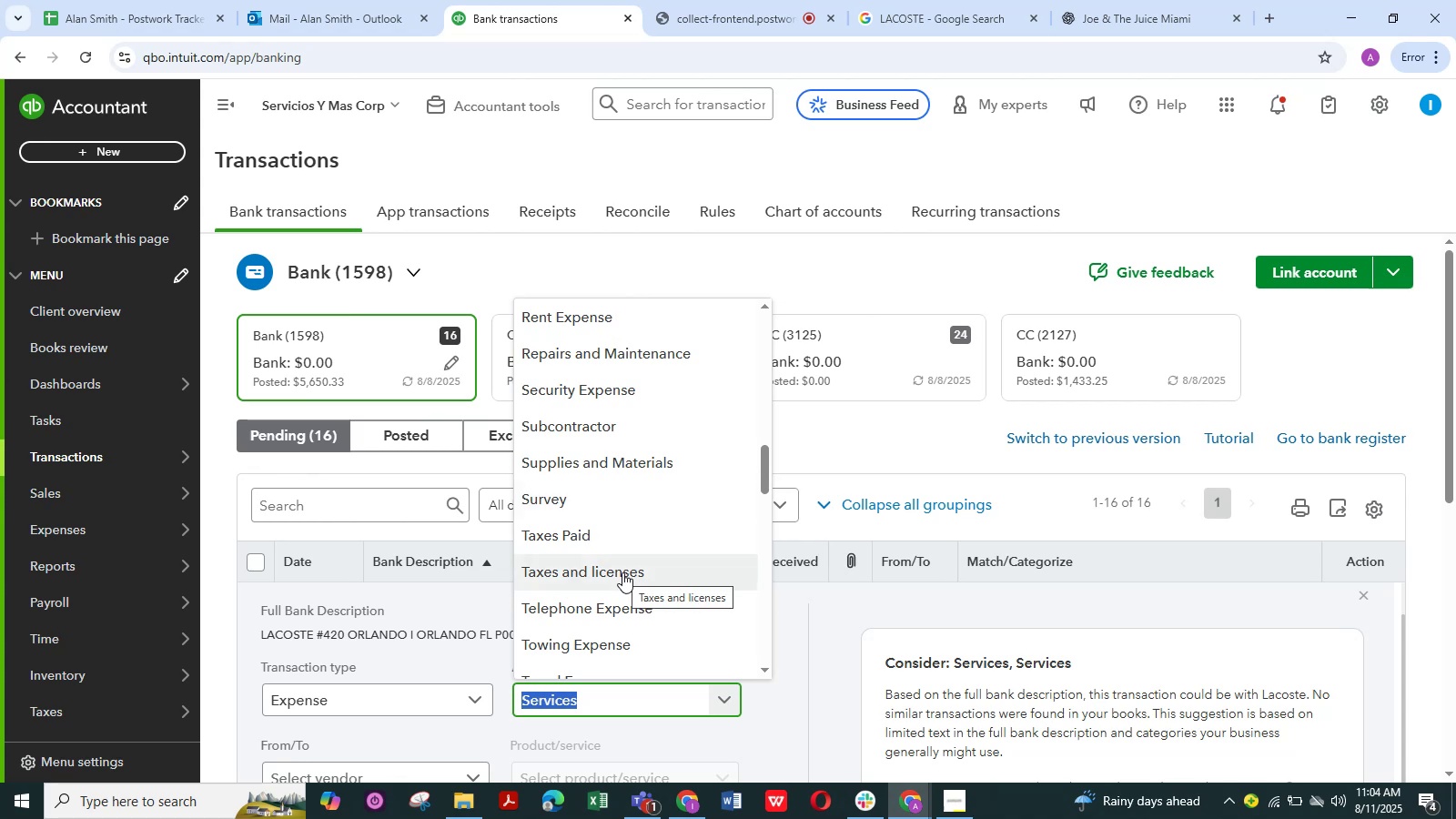 
scroll: coordinate [612, 581], scroll_direction: down, amount: 6.0
 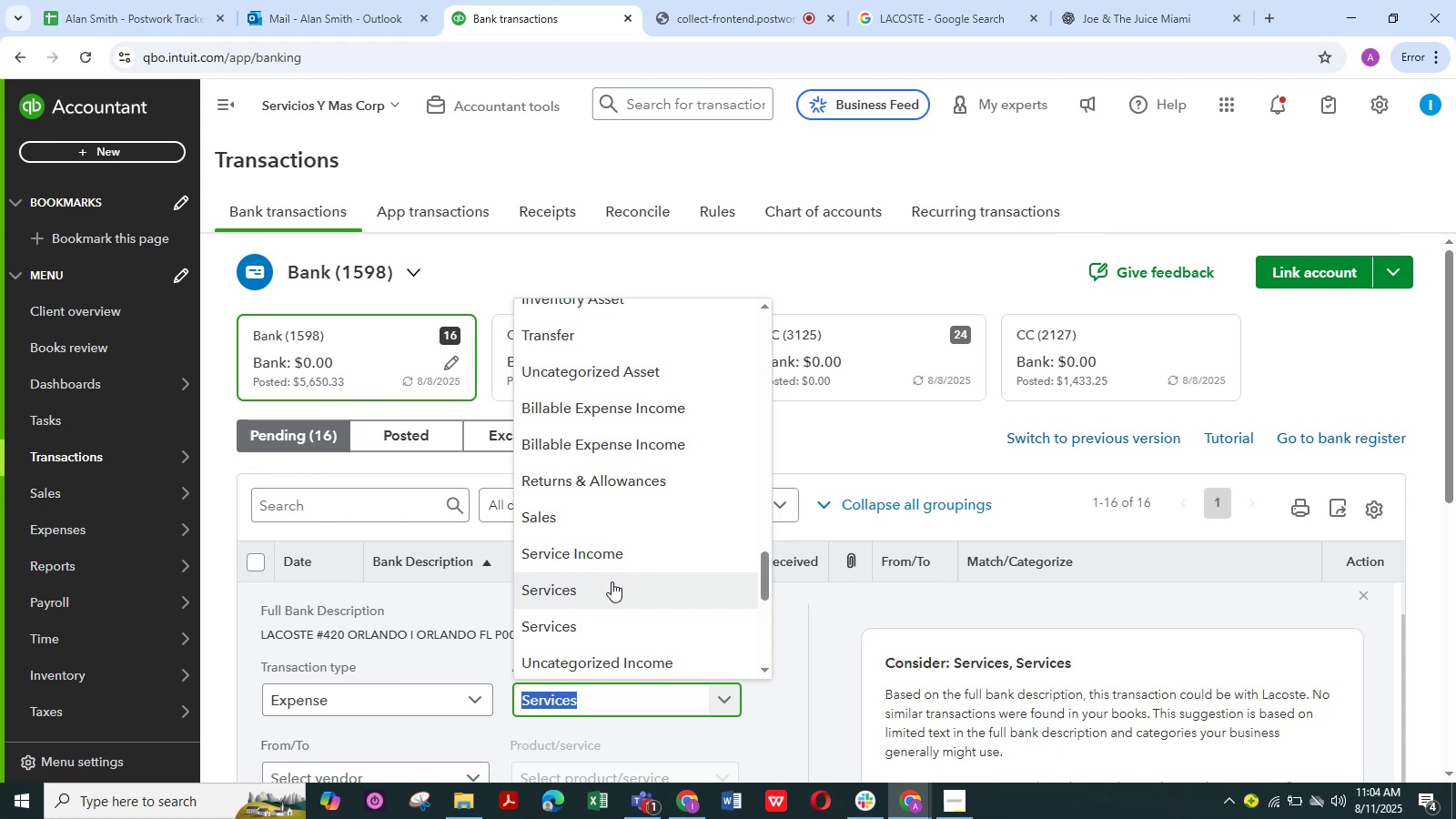 
wait(10.04)
 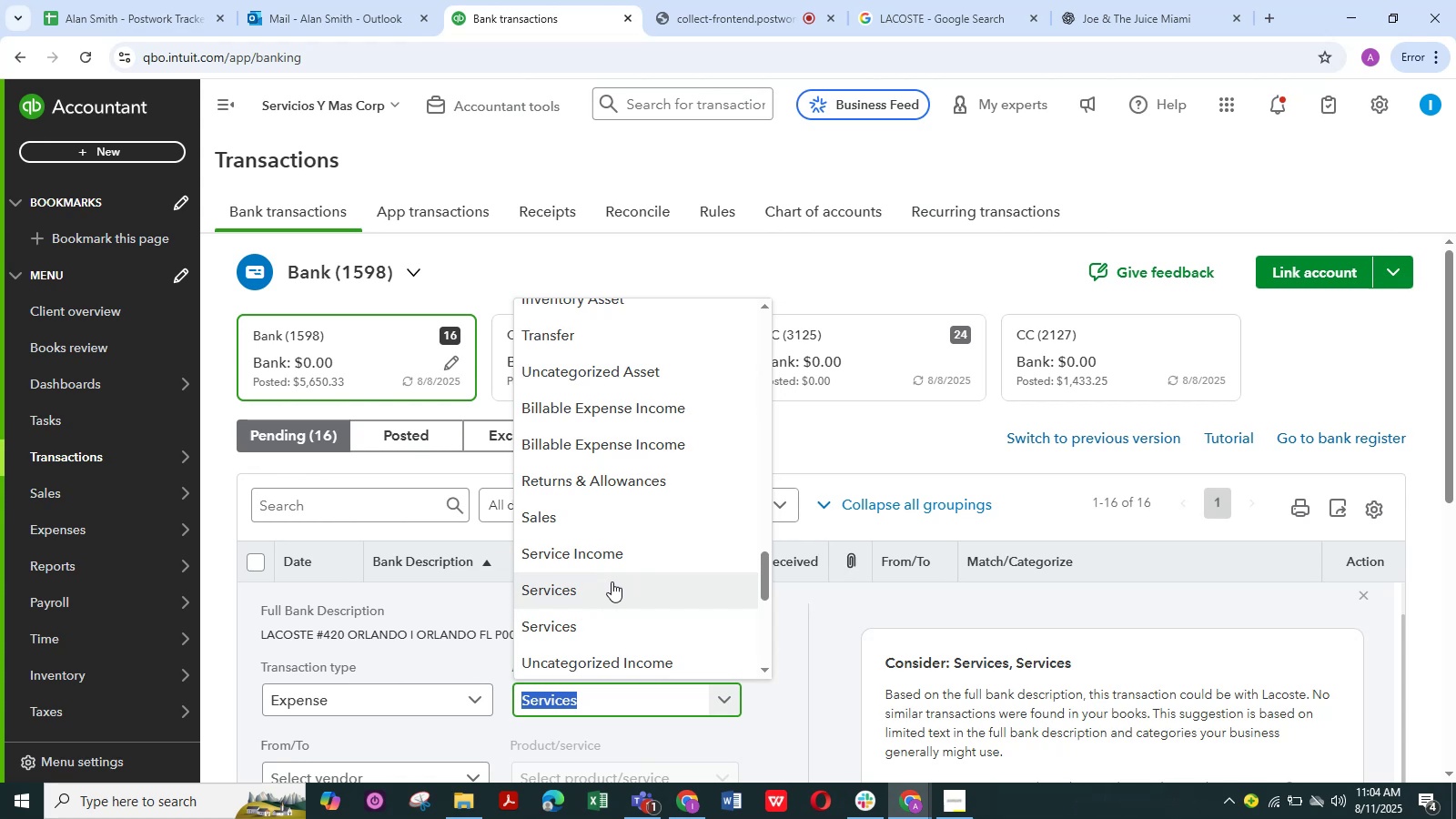 
scroll: coordinate [546, 542], scroll_direction: down, amount: 2.0
 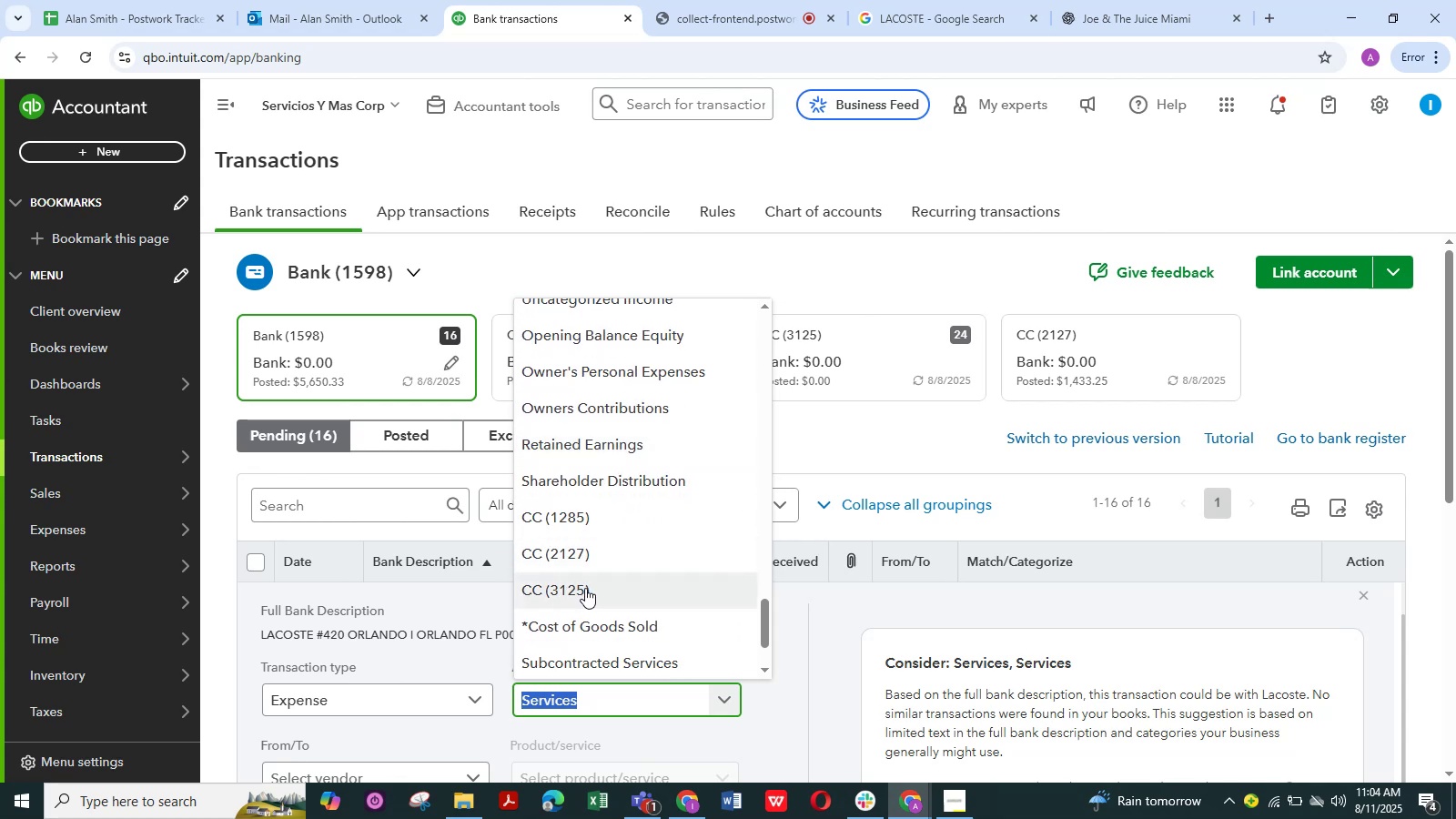 
scroll: coordinate [586, 567], scroll_direction: up, amount: 6.0
 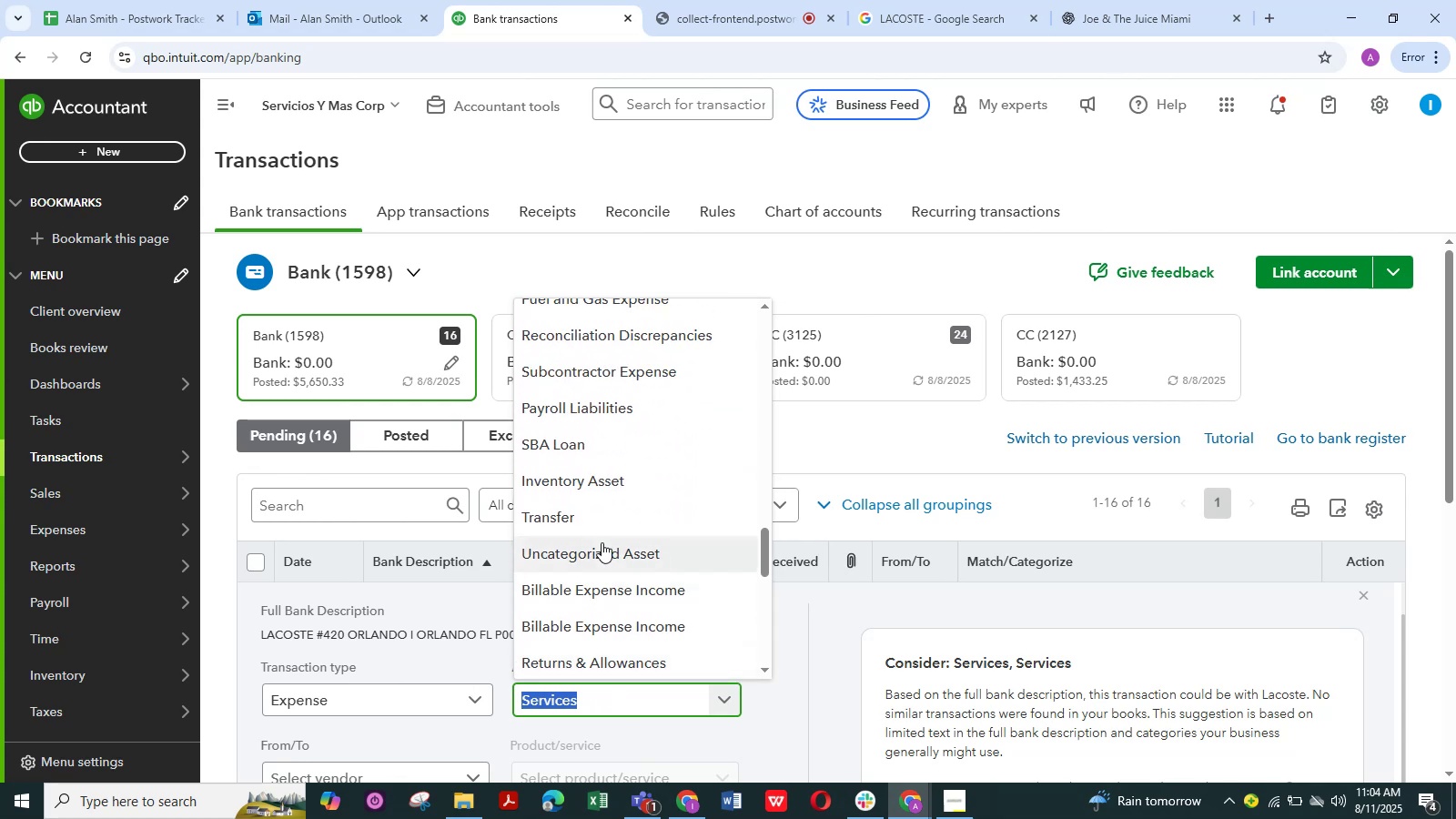 
scroll: coordinate [615, 496], scroll_direction: down, amount: 6.0
 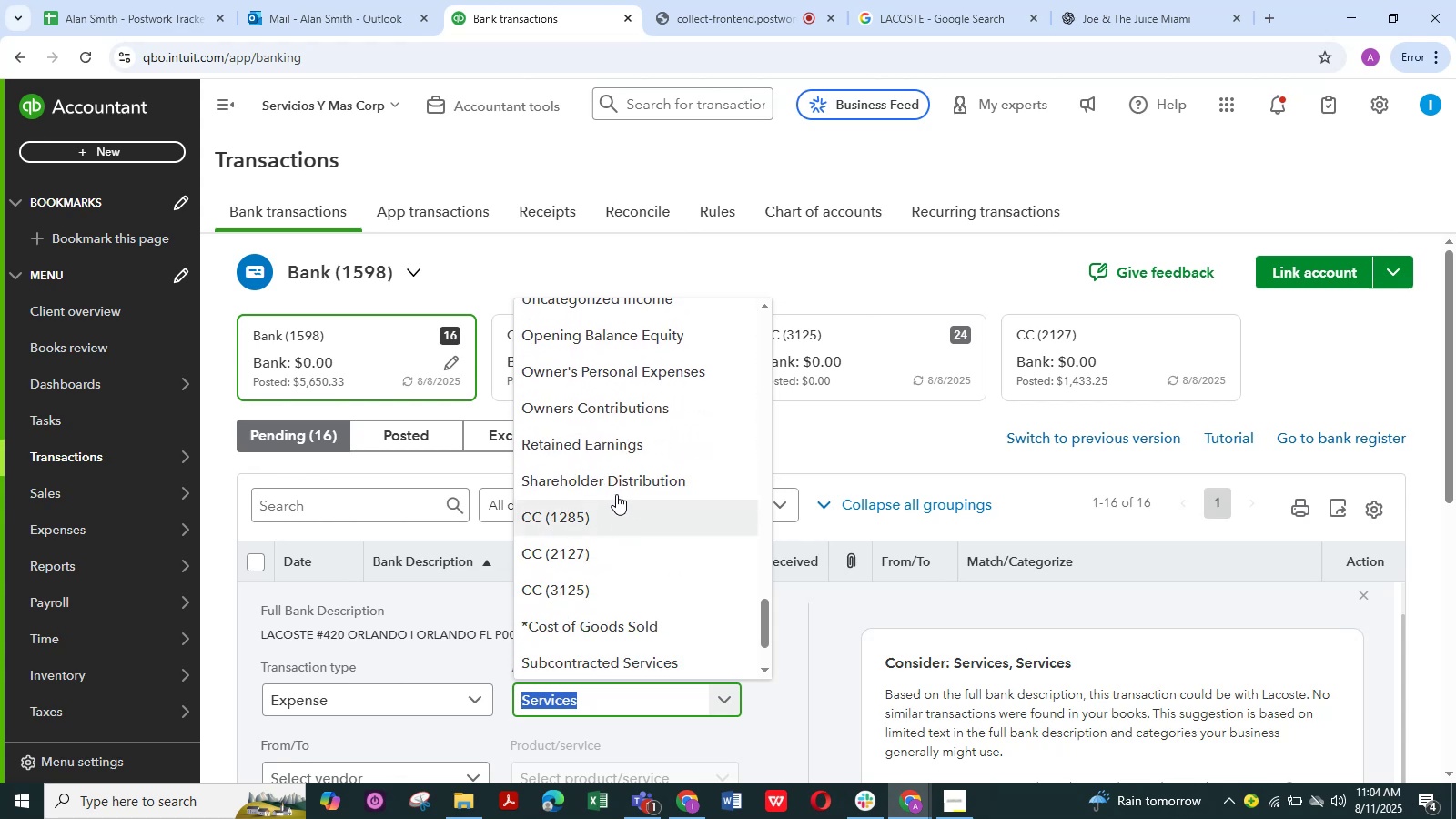 
left_click([616, 486])
 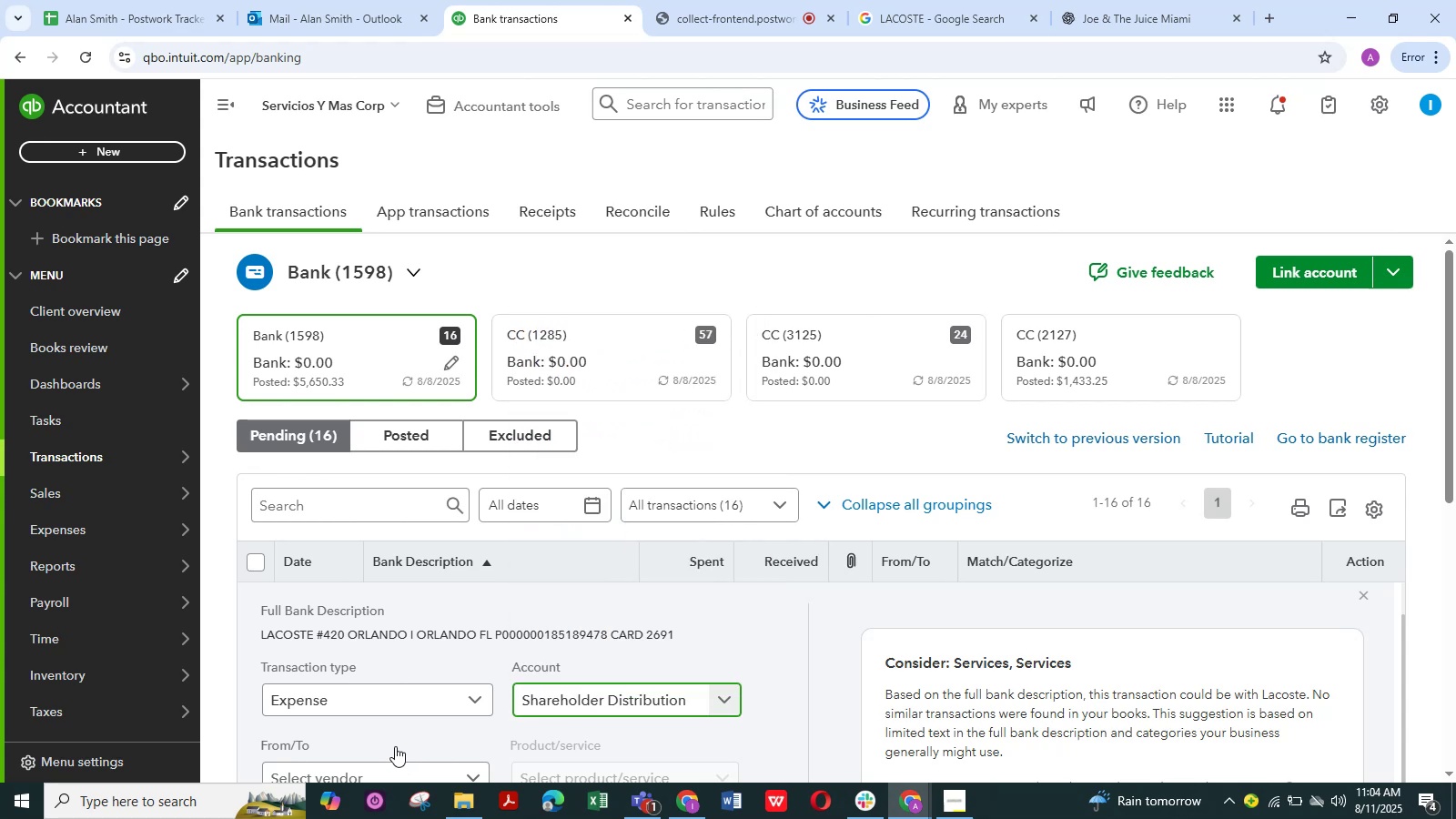 
scroll: coordinate [446, 703], scroll_direction: down, amount: 2.0
 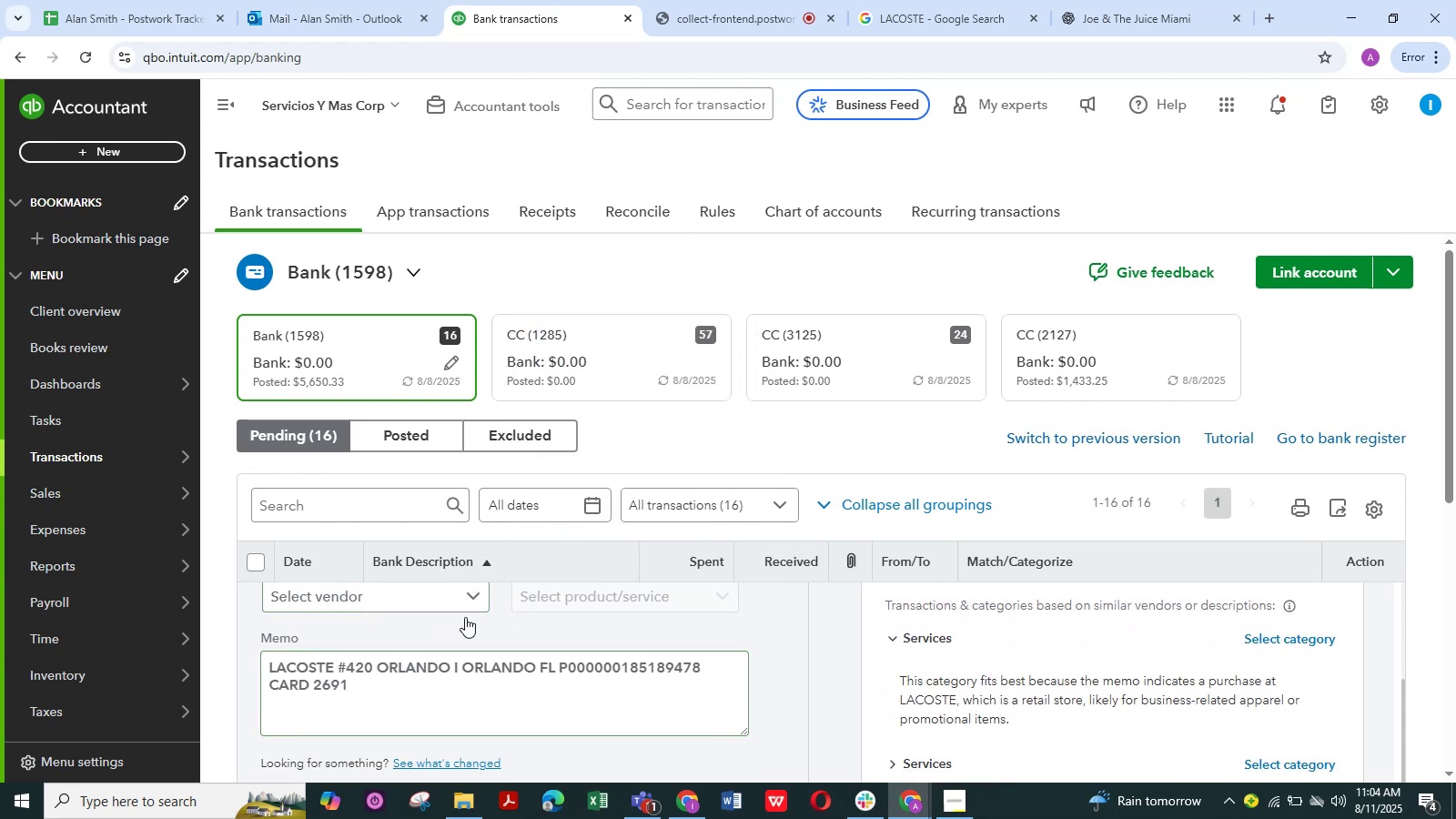 
left_click([473, 593])
 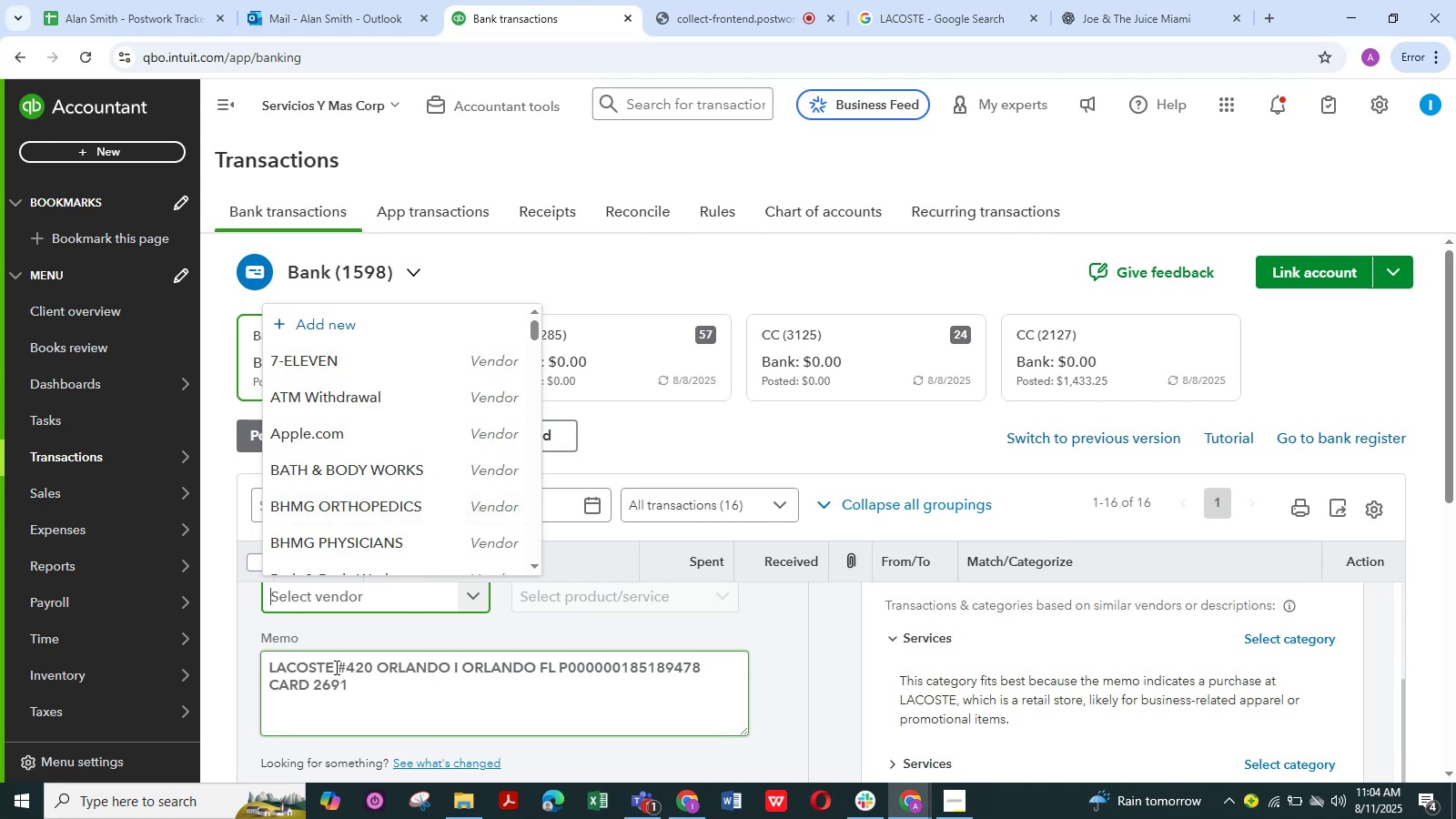 
left_click_drag(start_coordinate=[335, 667], to_coordinate=[238, 666])
 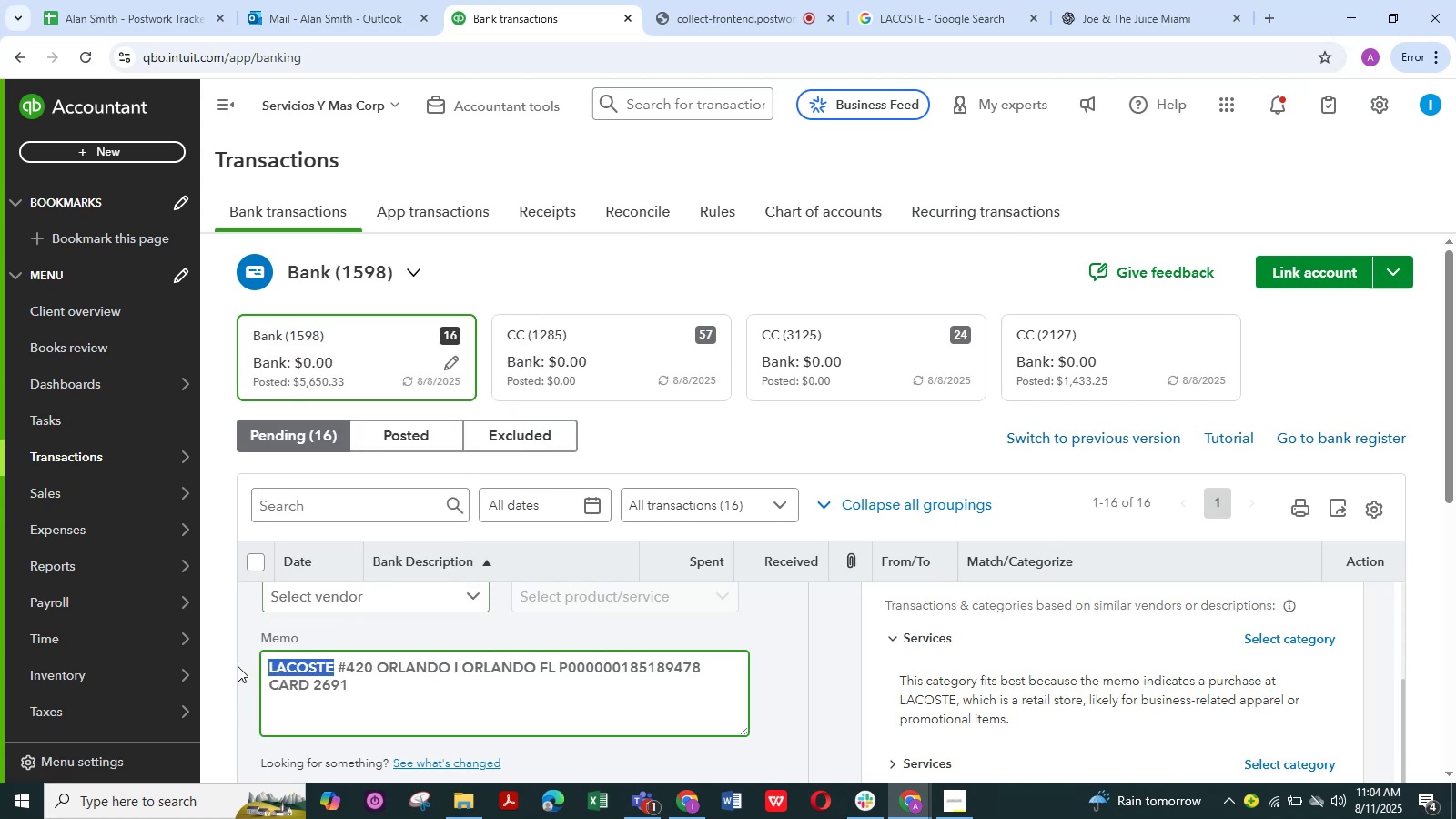 
key(Control+C)
 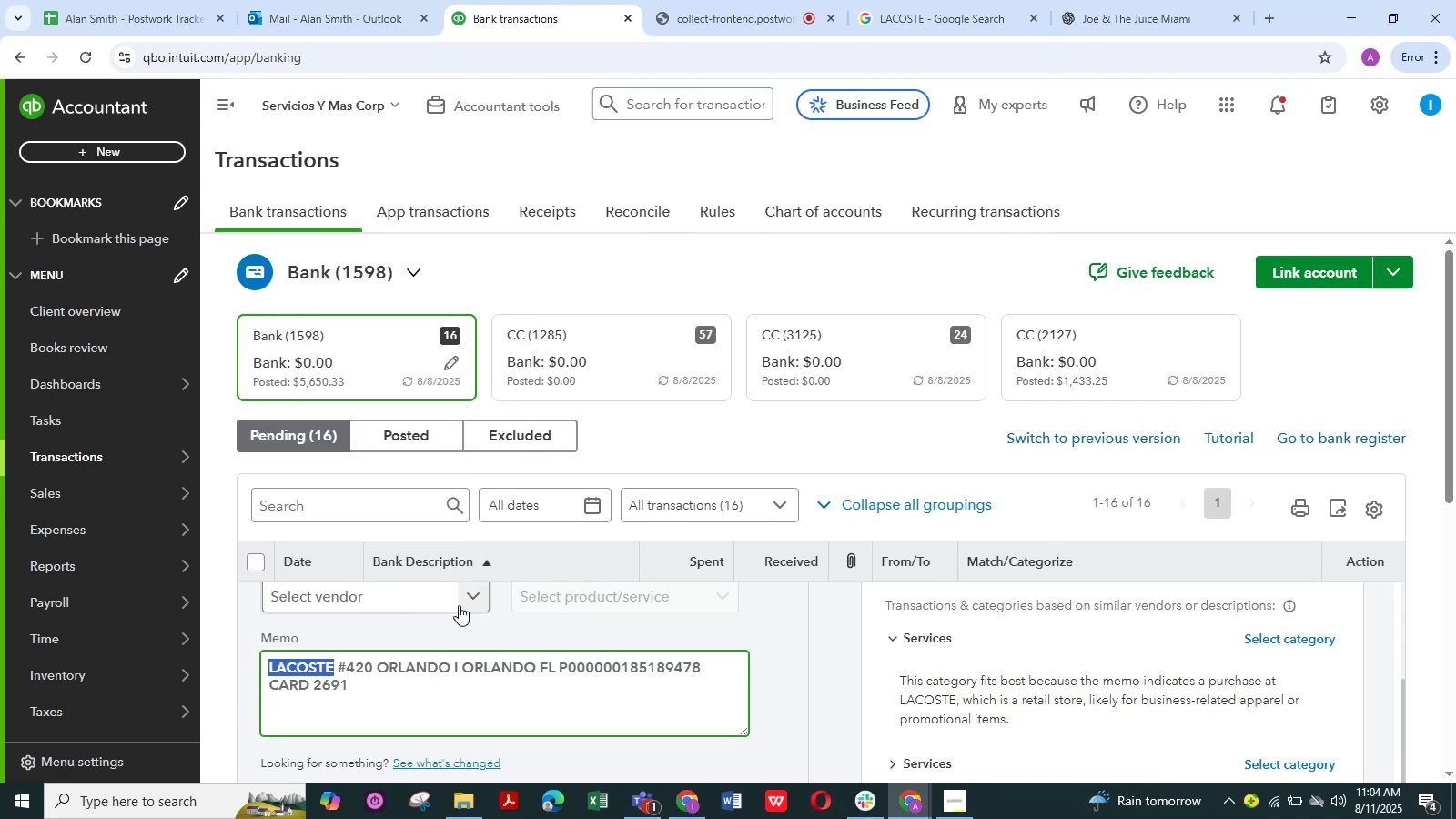 
left_click([468, 596])
 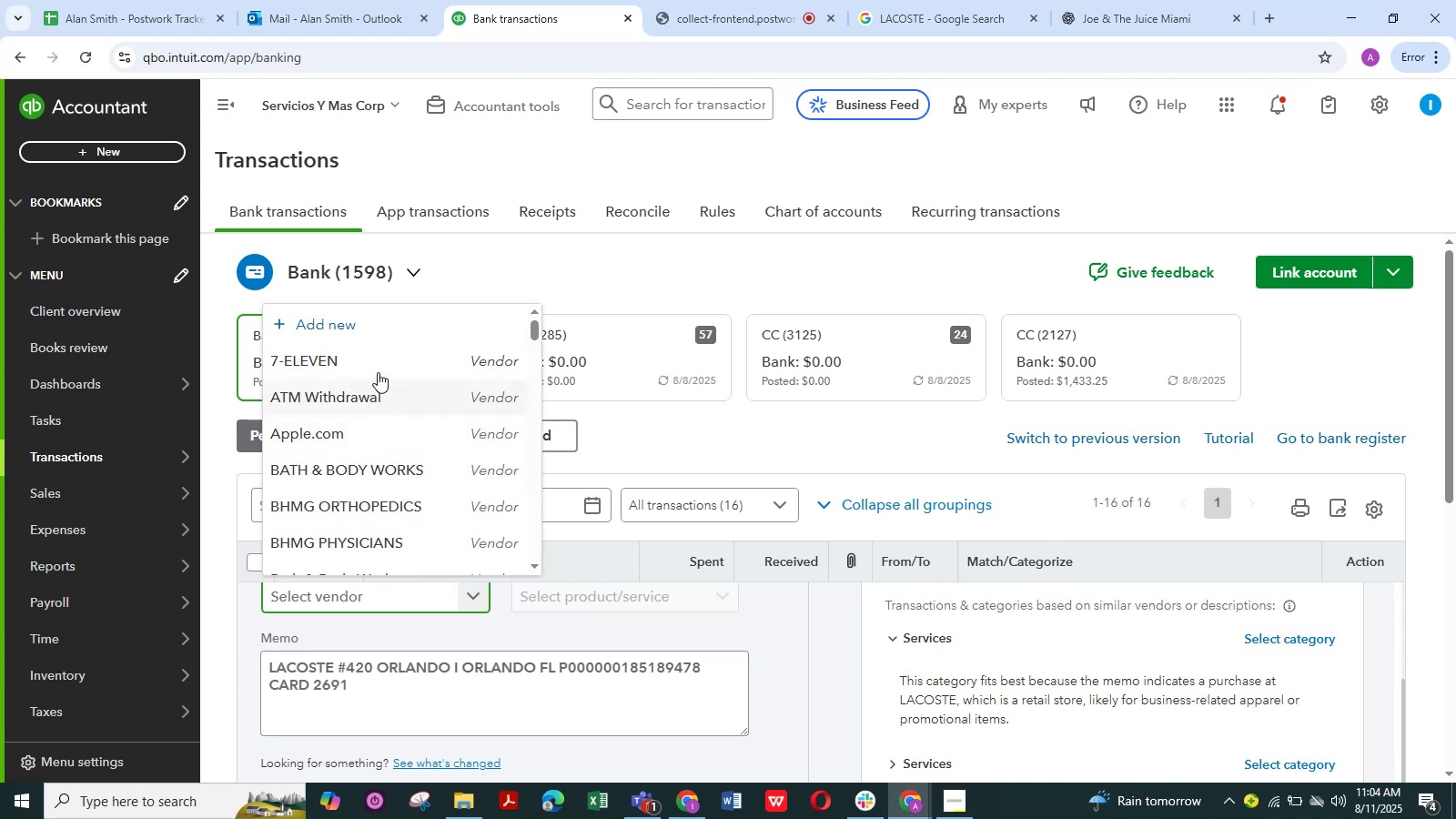 
left_click([358, 329])
 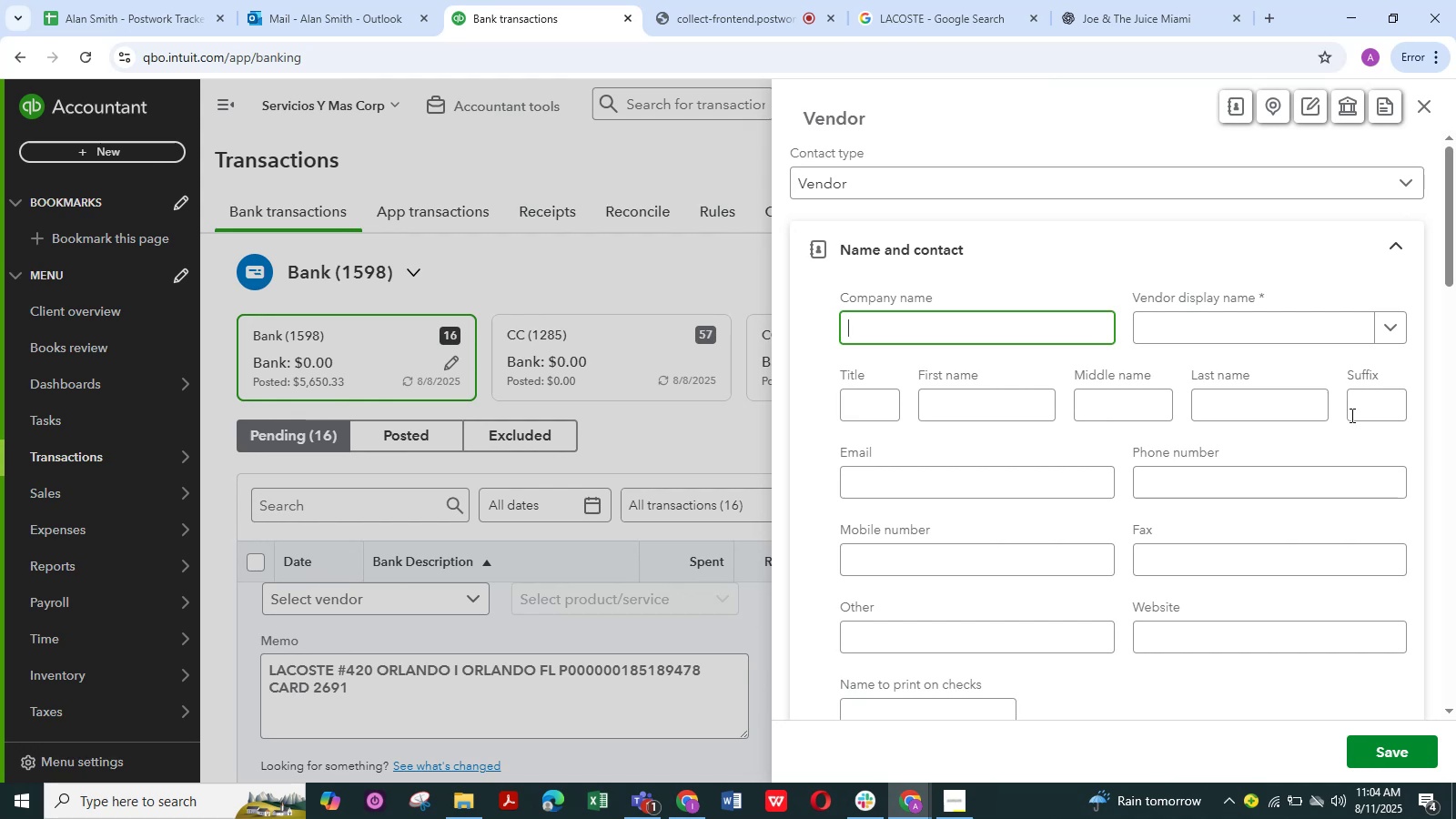 
left_click([1206, 323])
 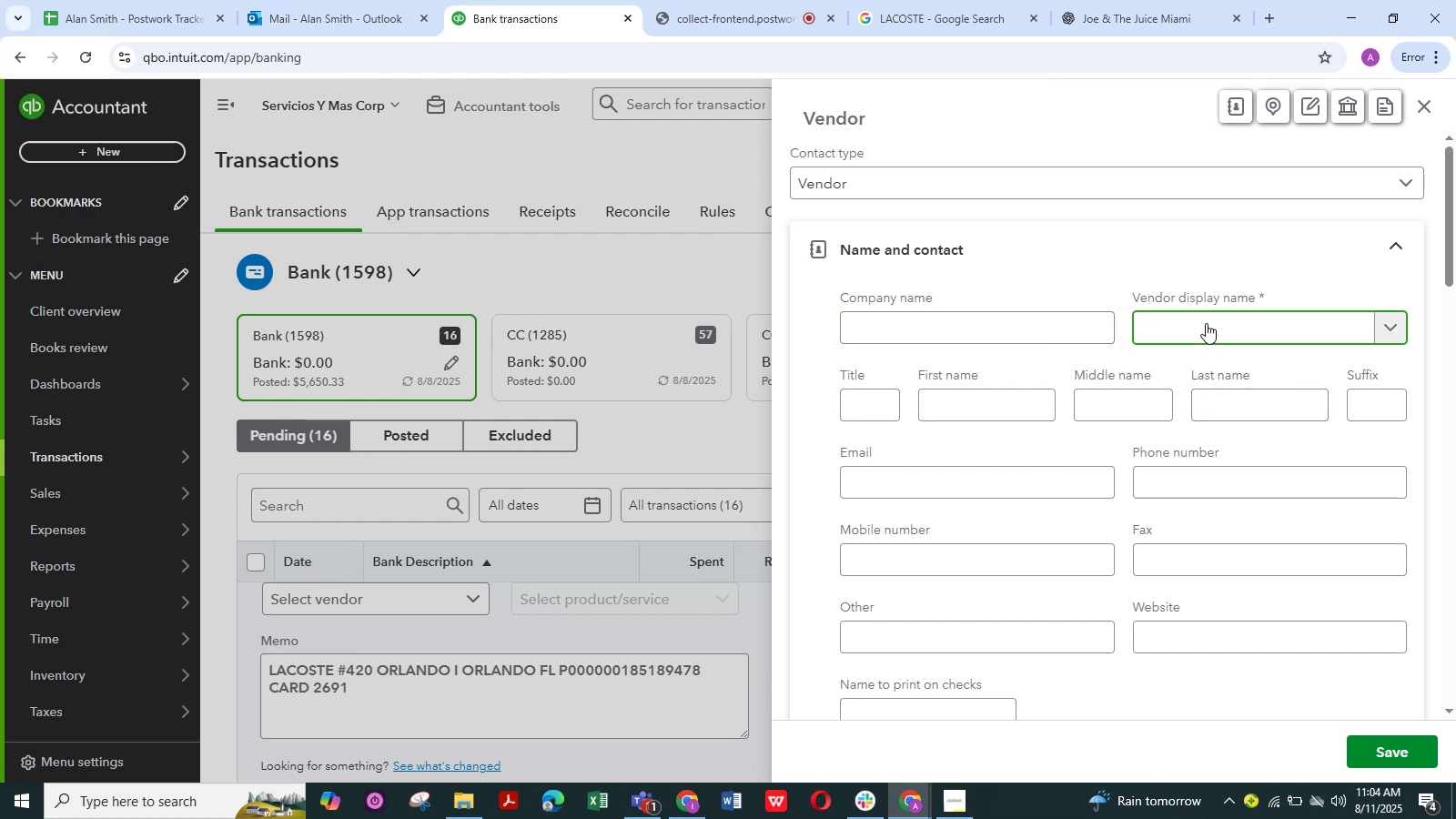 
key(Control+V)
 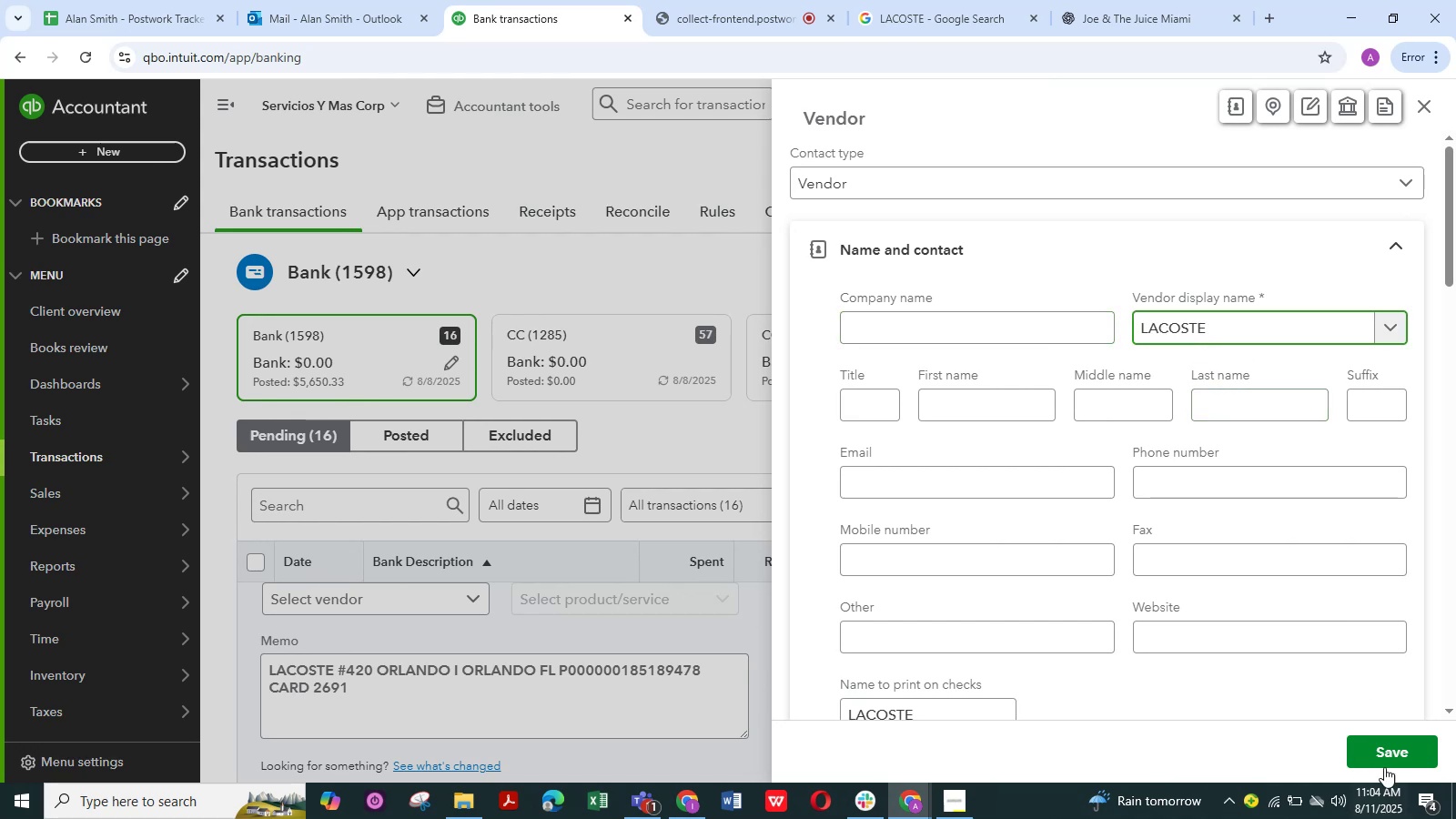 
left_click([1386, 745])
 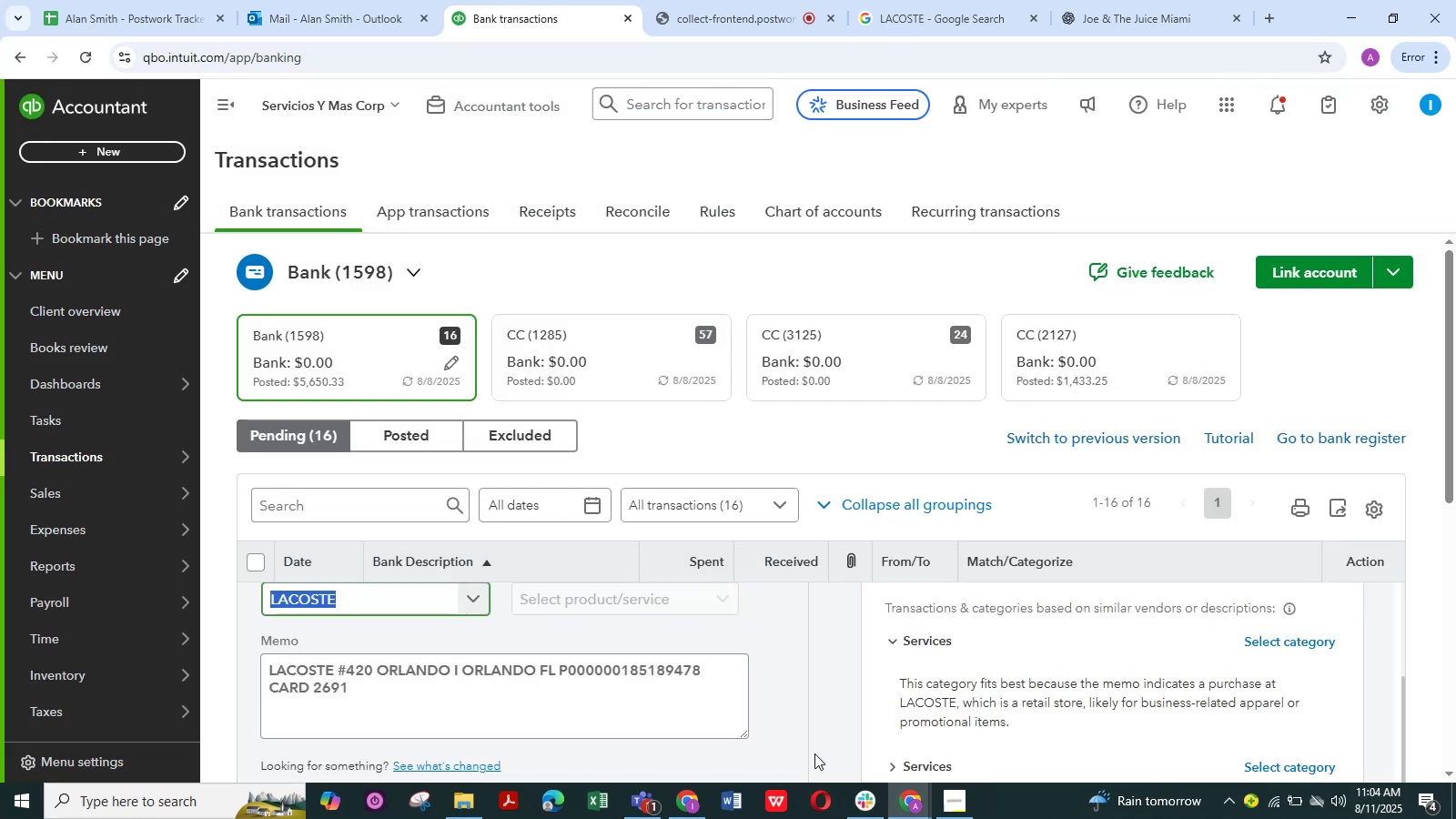 
scroll: coordinate [460, 692], scroll_direction: down, amount: 5.0
 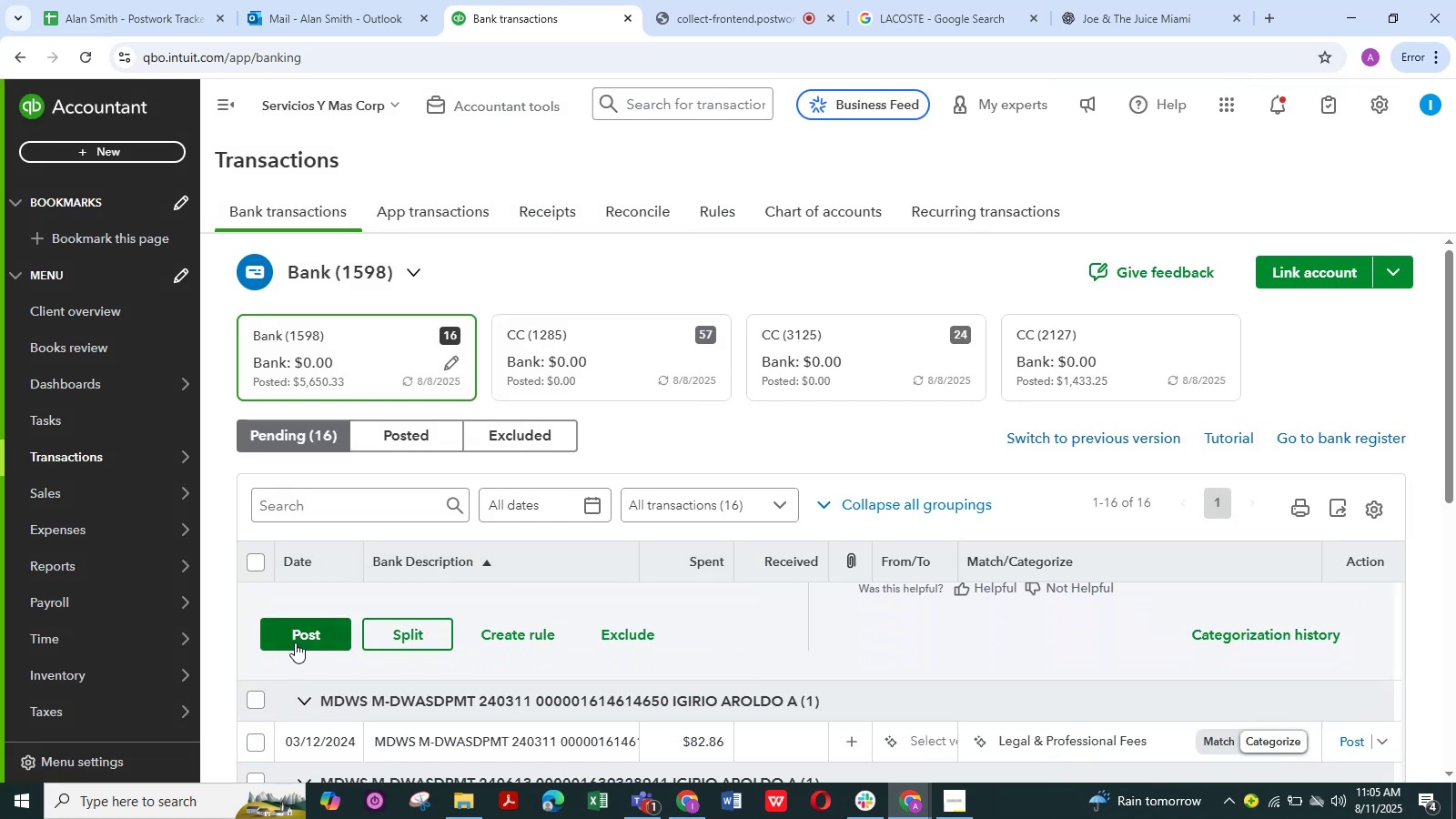 
left_click([297, 635])
 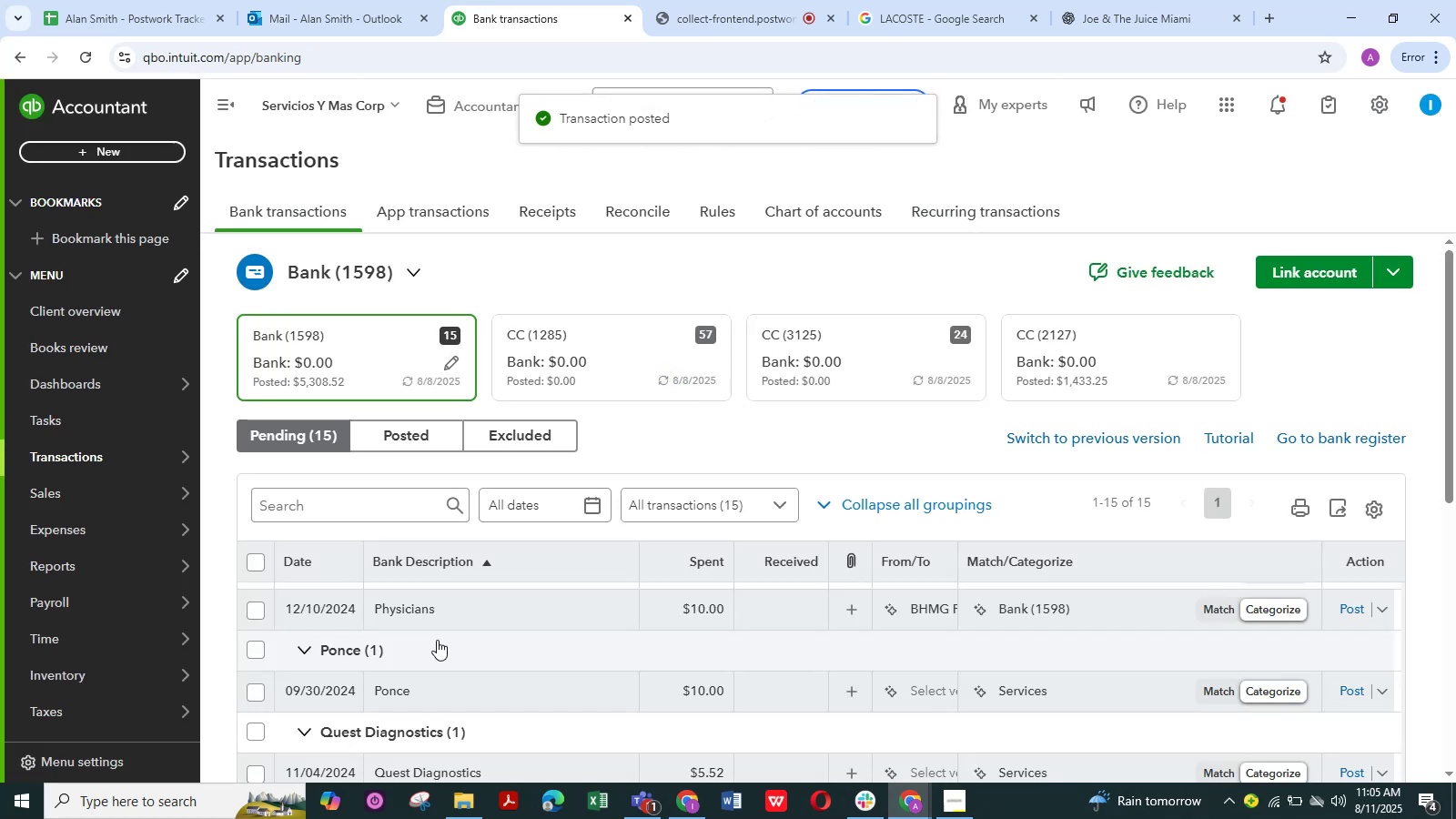 
wait(10.46)
 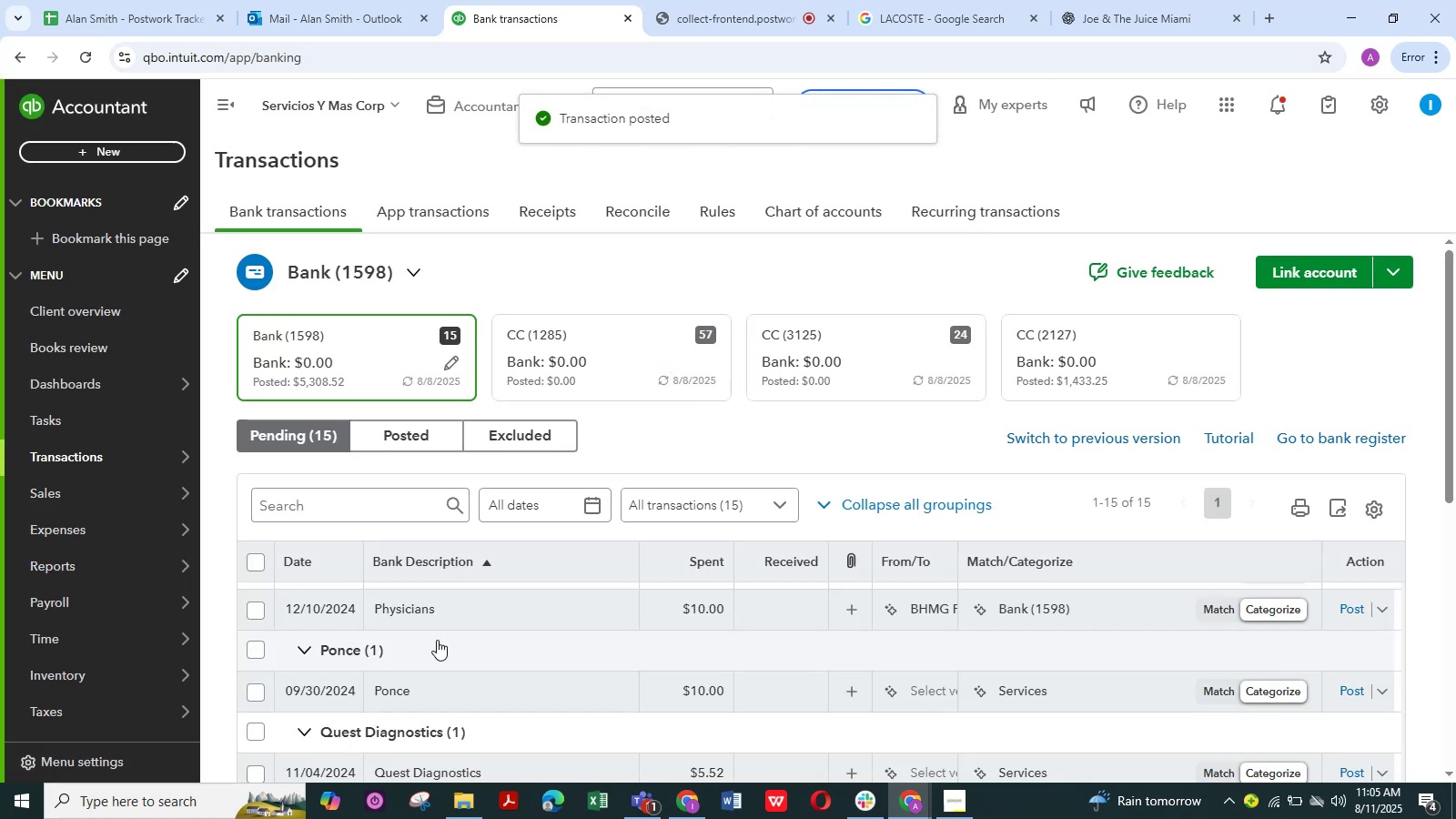 
scroll: coordinate [438, 645], scroll_direction: down, amount: 1.0
 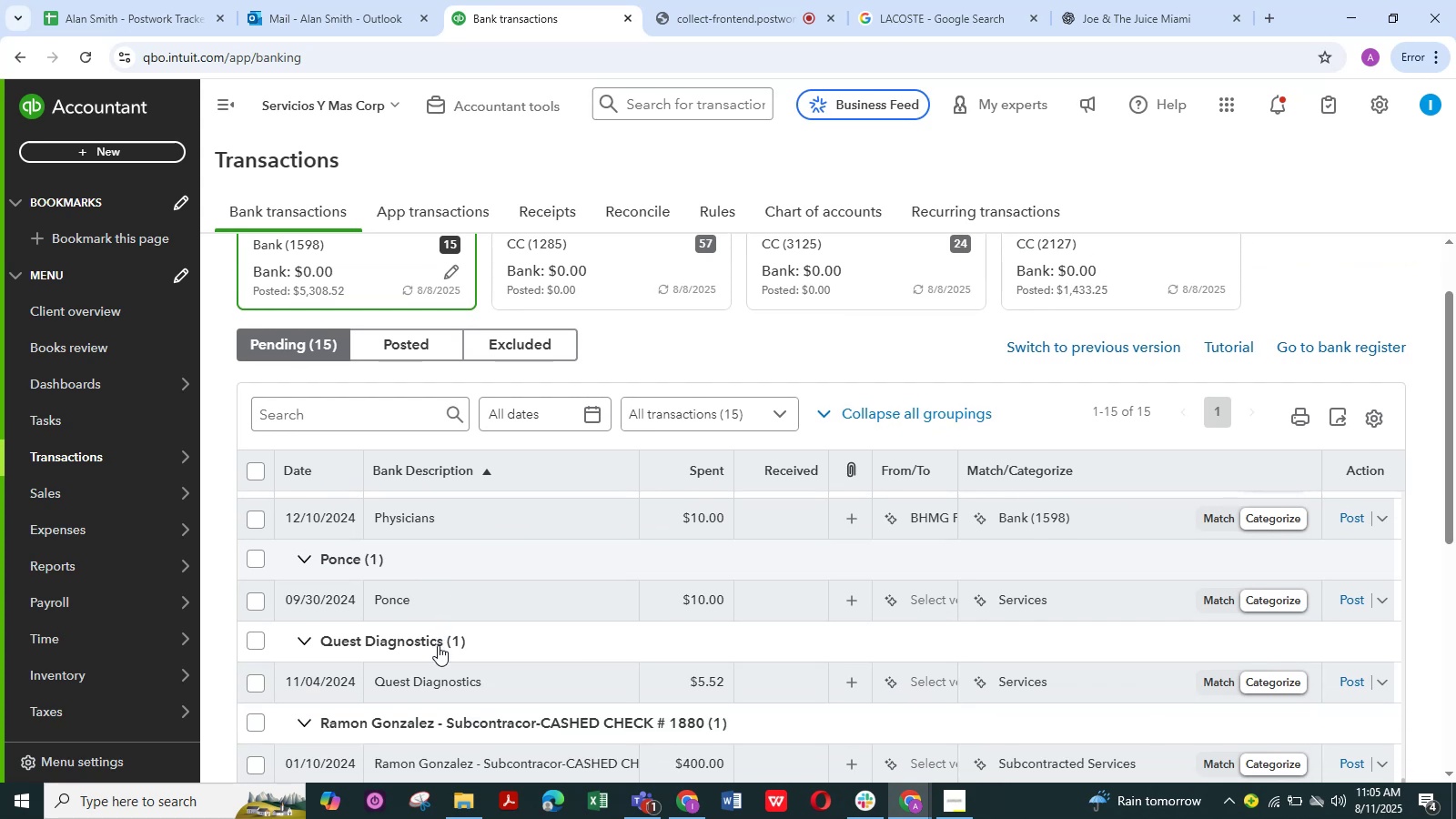 
scroll: coordinate [438, 645], scroll_direction: up, amount: 3.0
 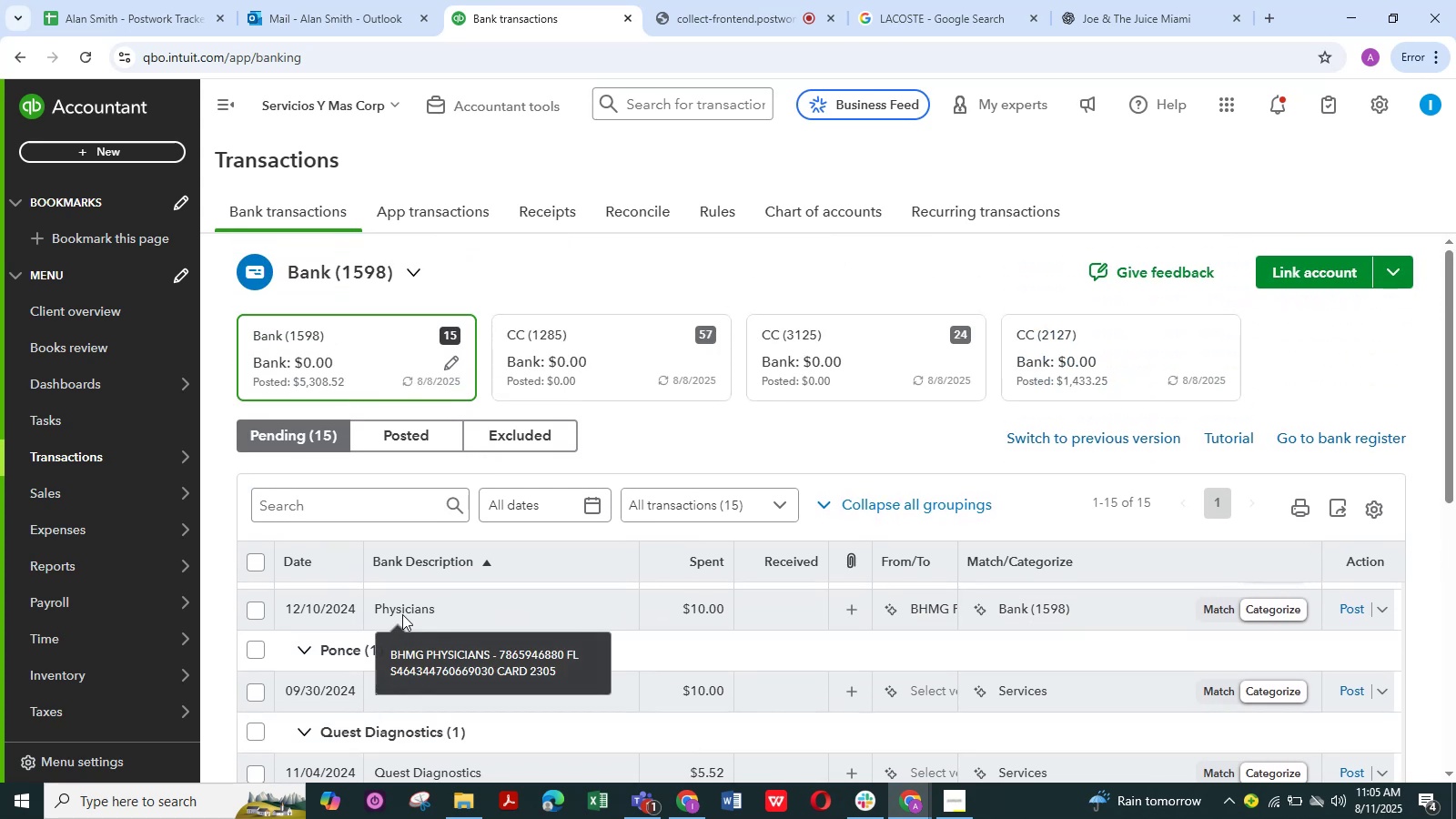 
left_click([402, 614])
 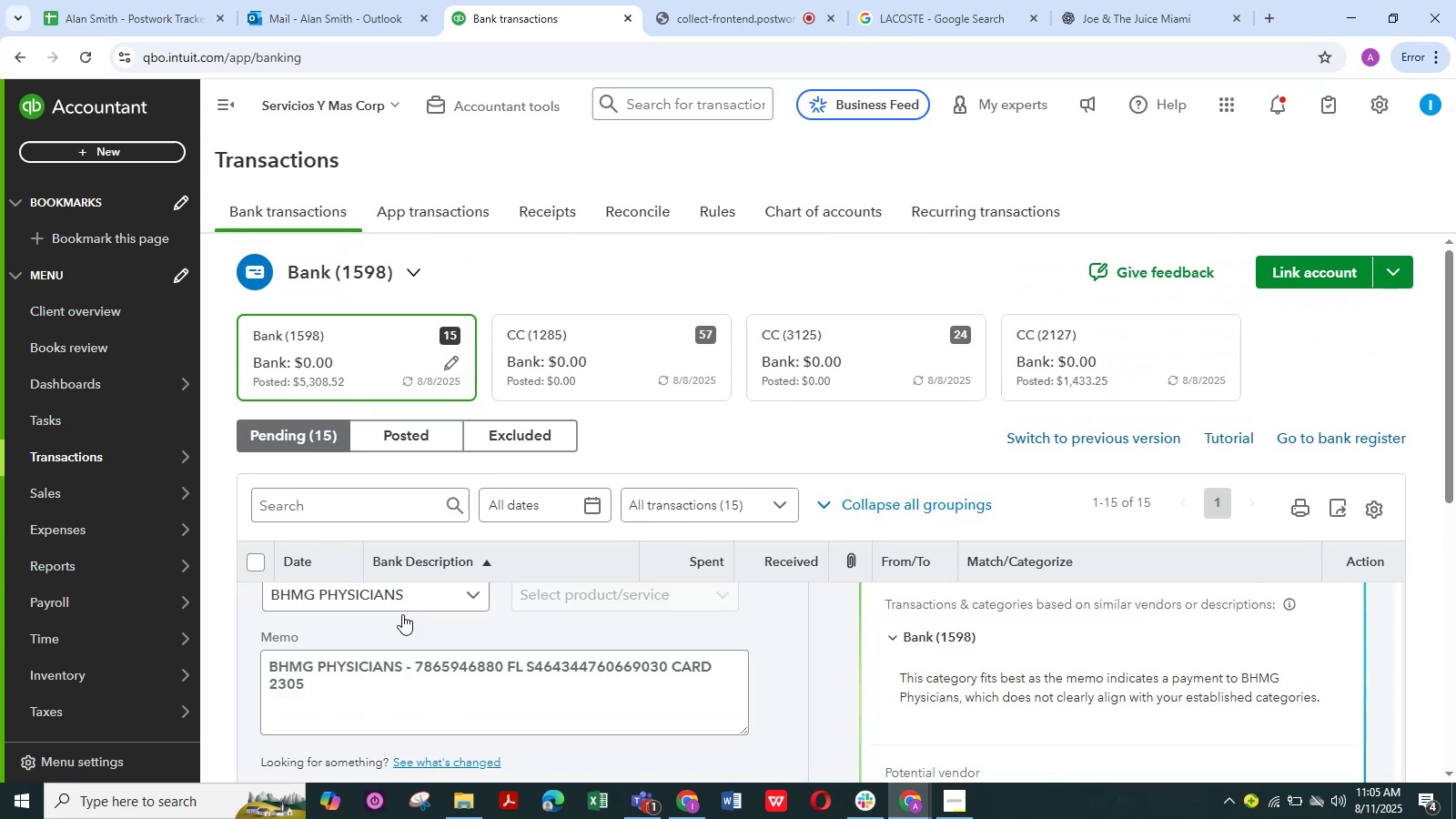 
scroll: coordinate [471, 655], scroll_direction: up, amount: 1.0
 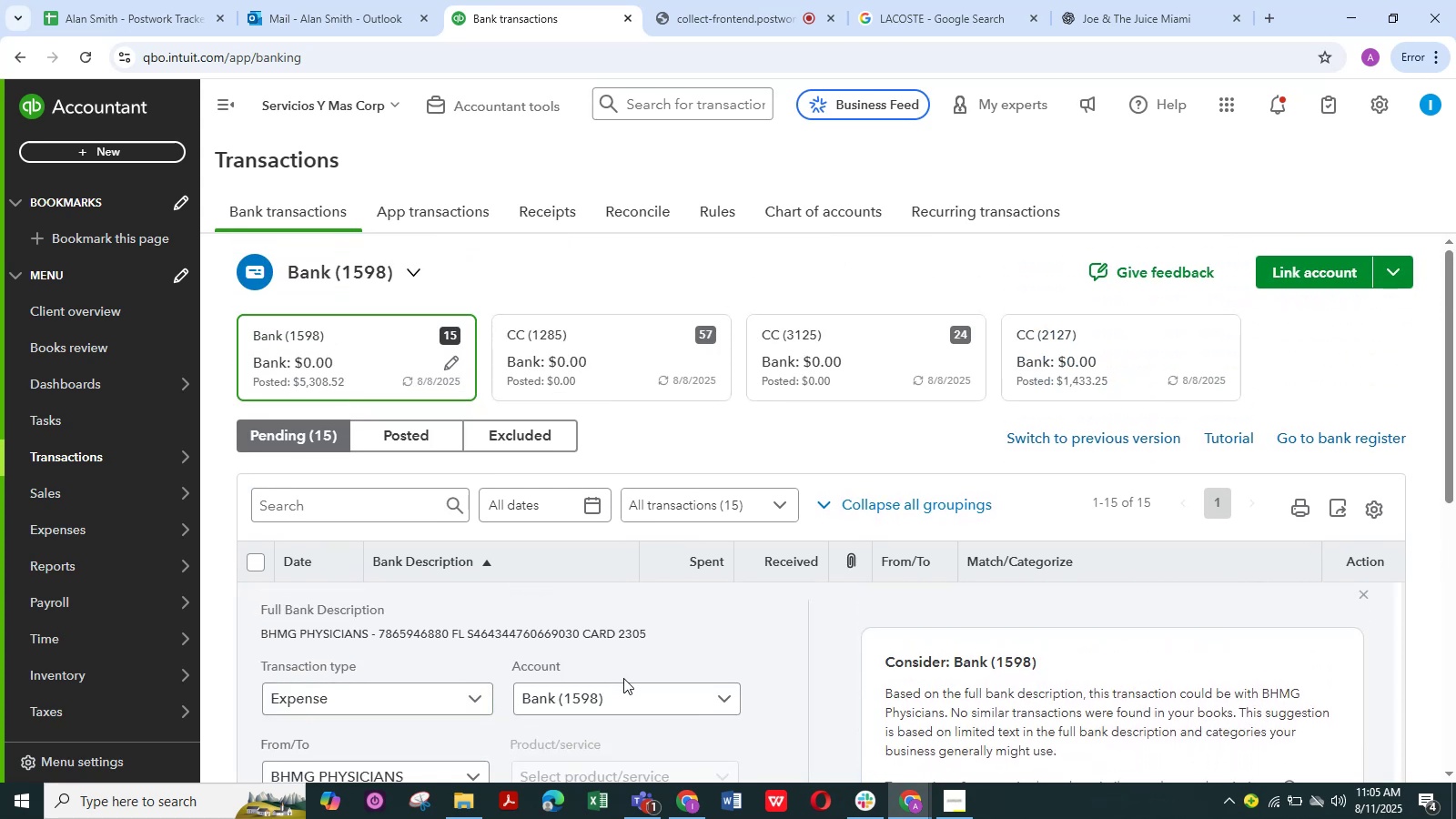 
scroll: coordinate [461, 683], scroll_direction: down, amount: 2.0
 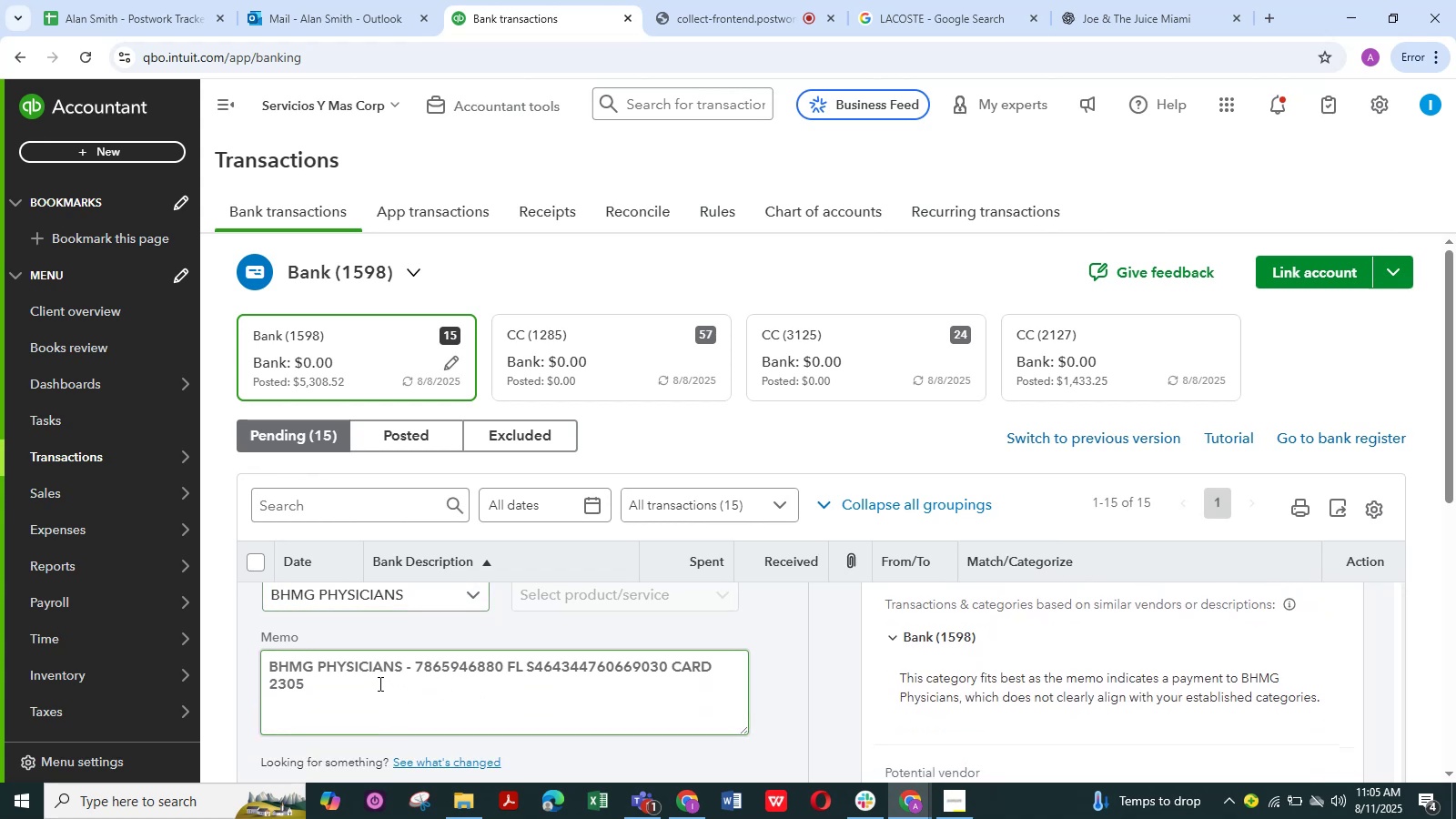 
left_click_drag(start_coordinate=[404, 666], to_coordinate=[261, 665])
 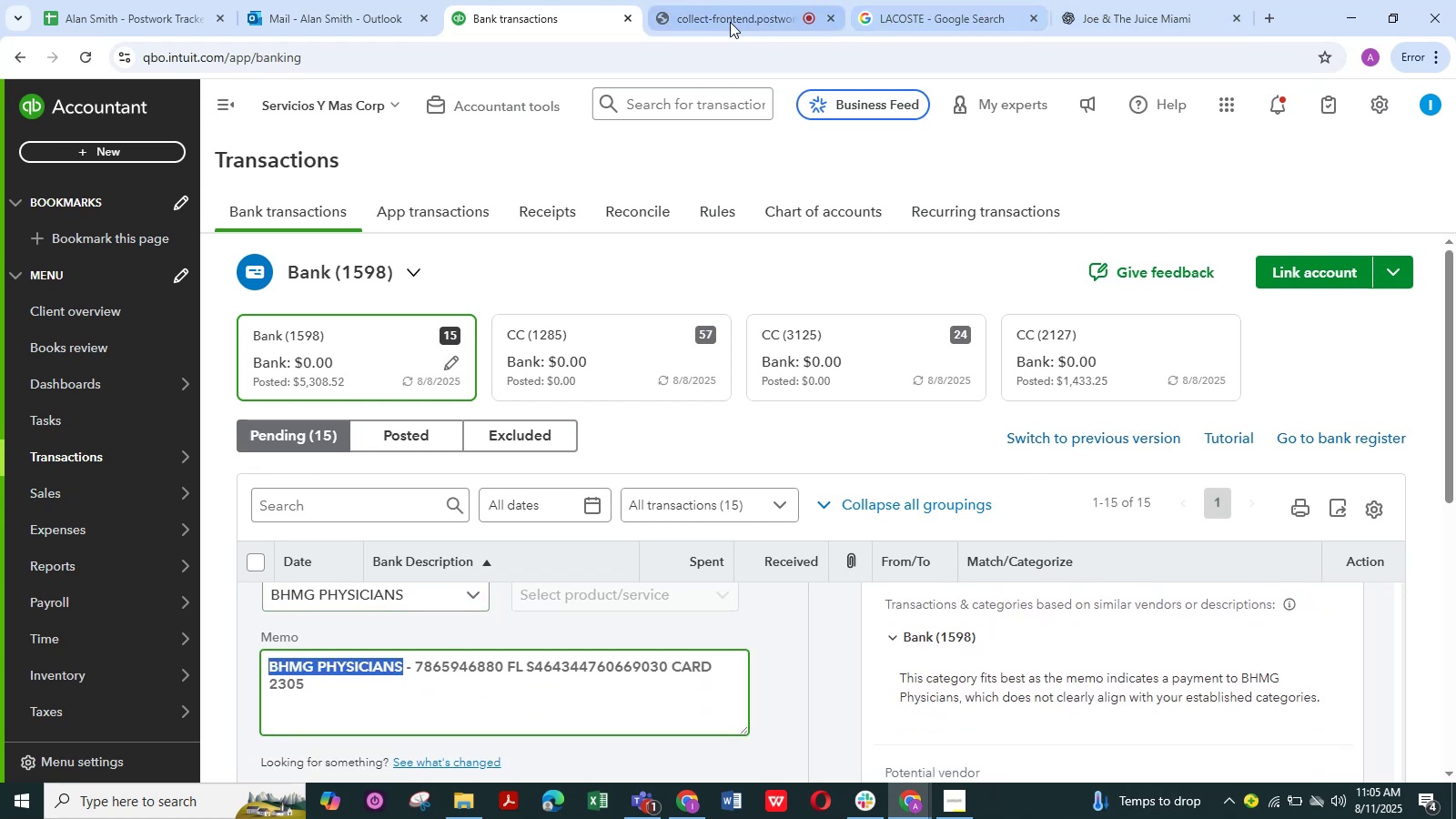 
left_click([712, 16])
 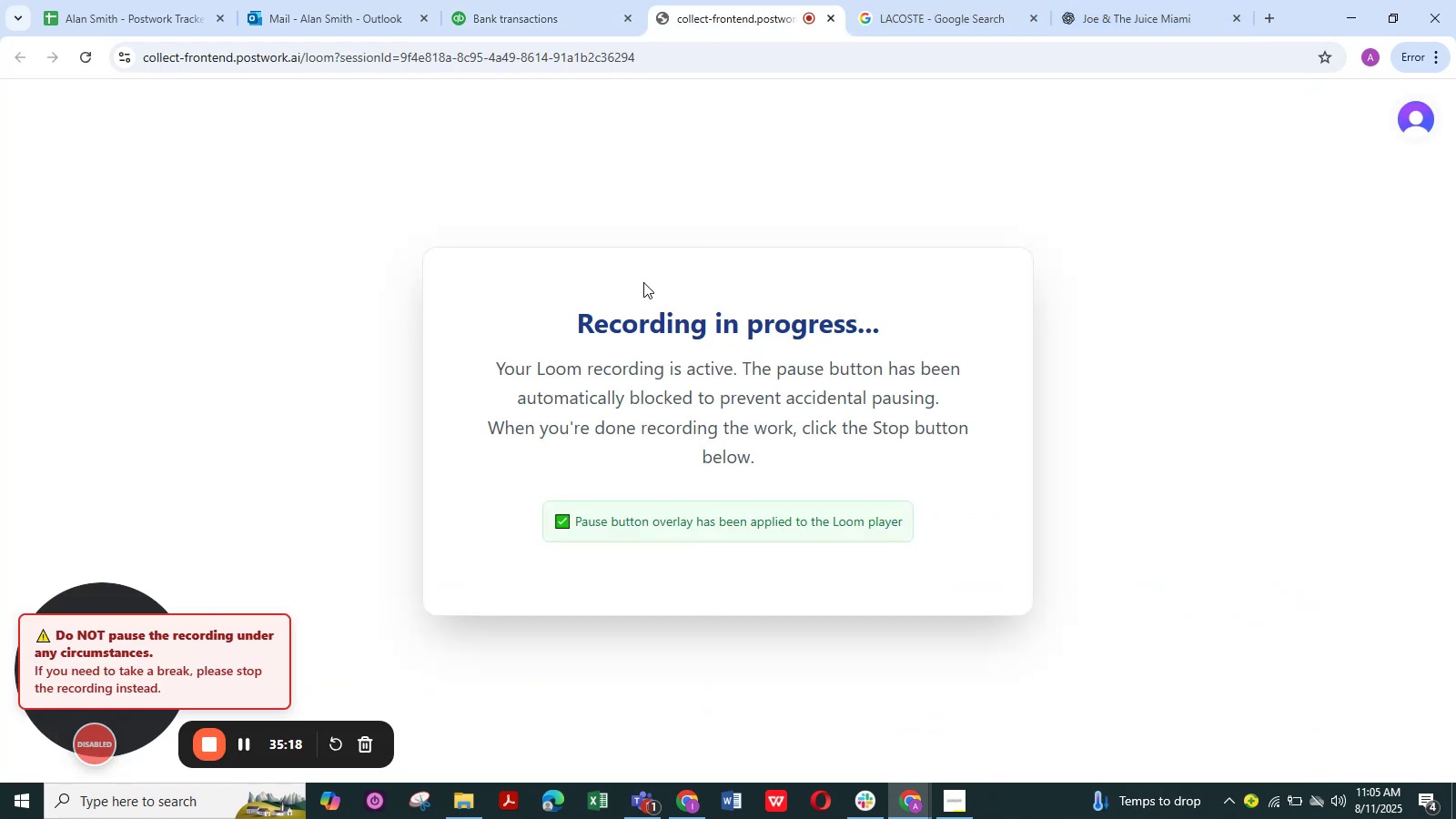 
mouse_move([105, 12])
 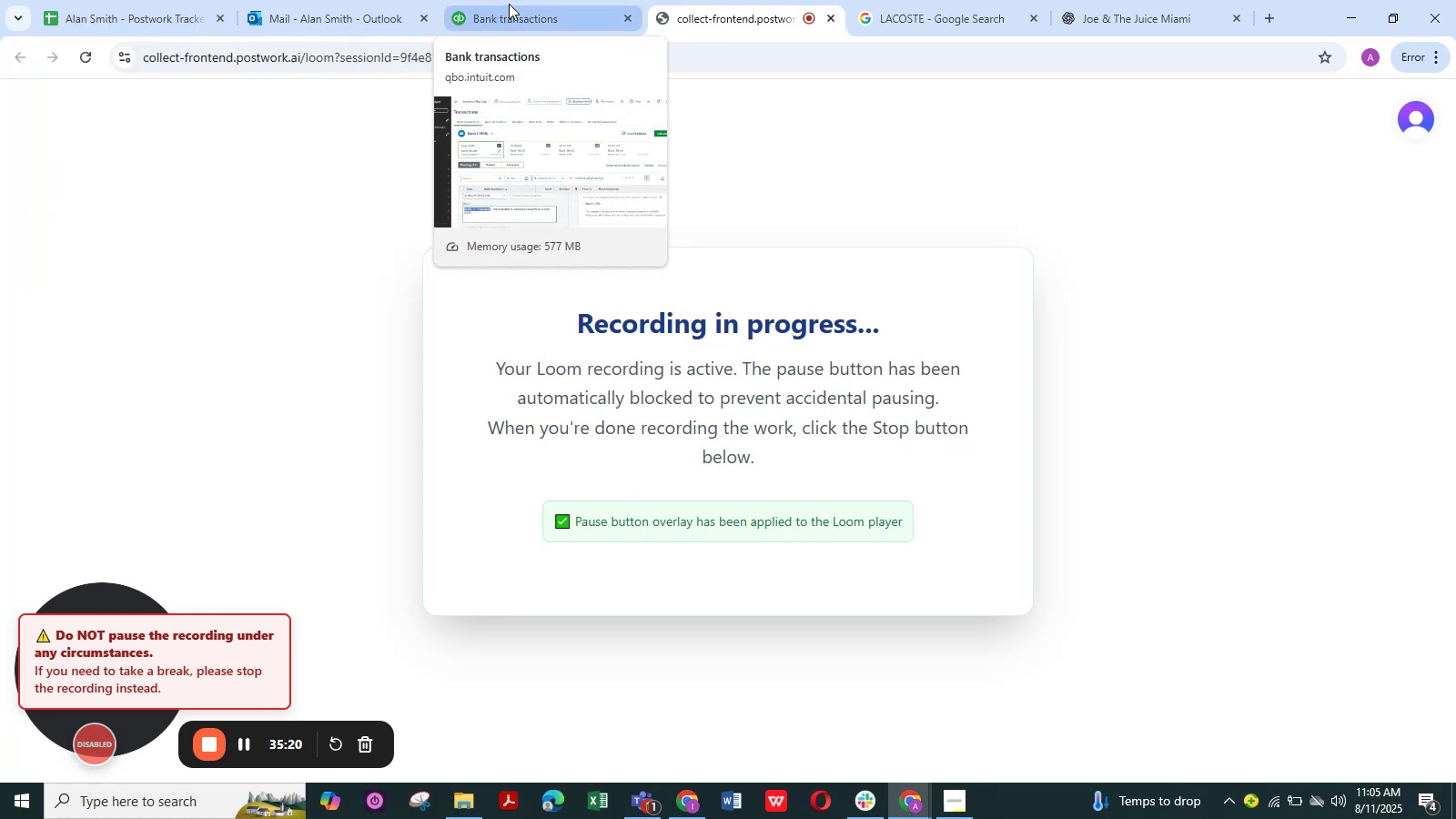 
left_click([509, 4])
 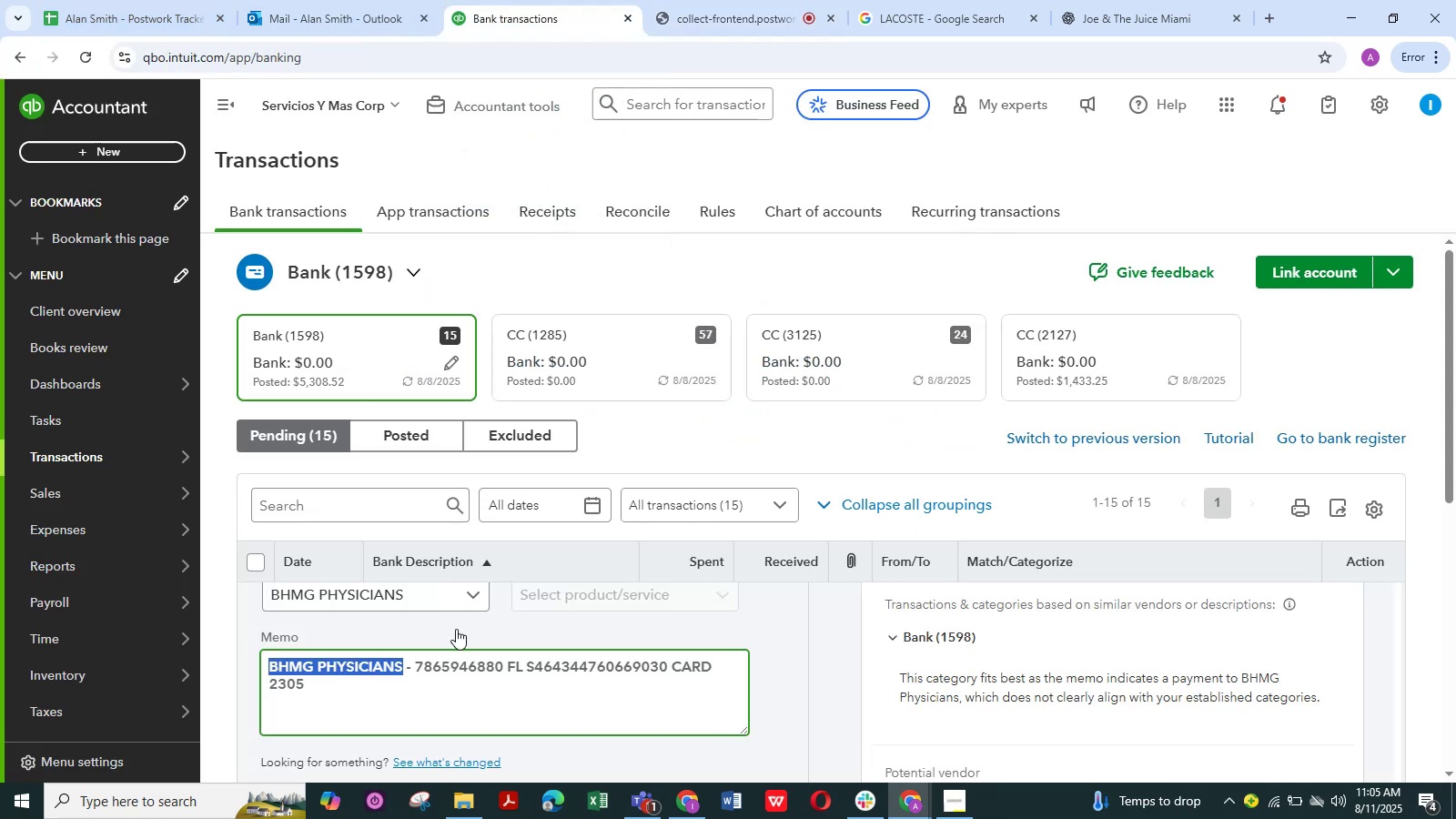 
key(Control+C)
 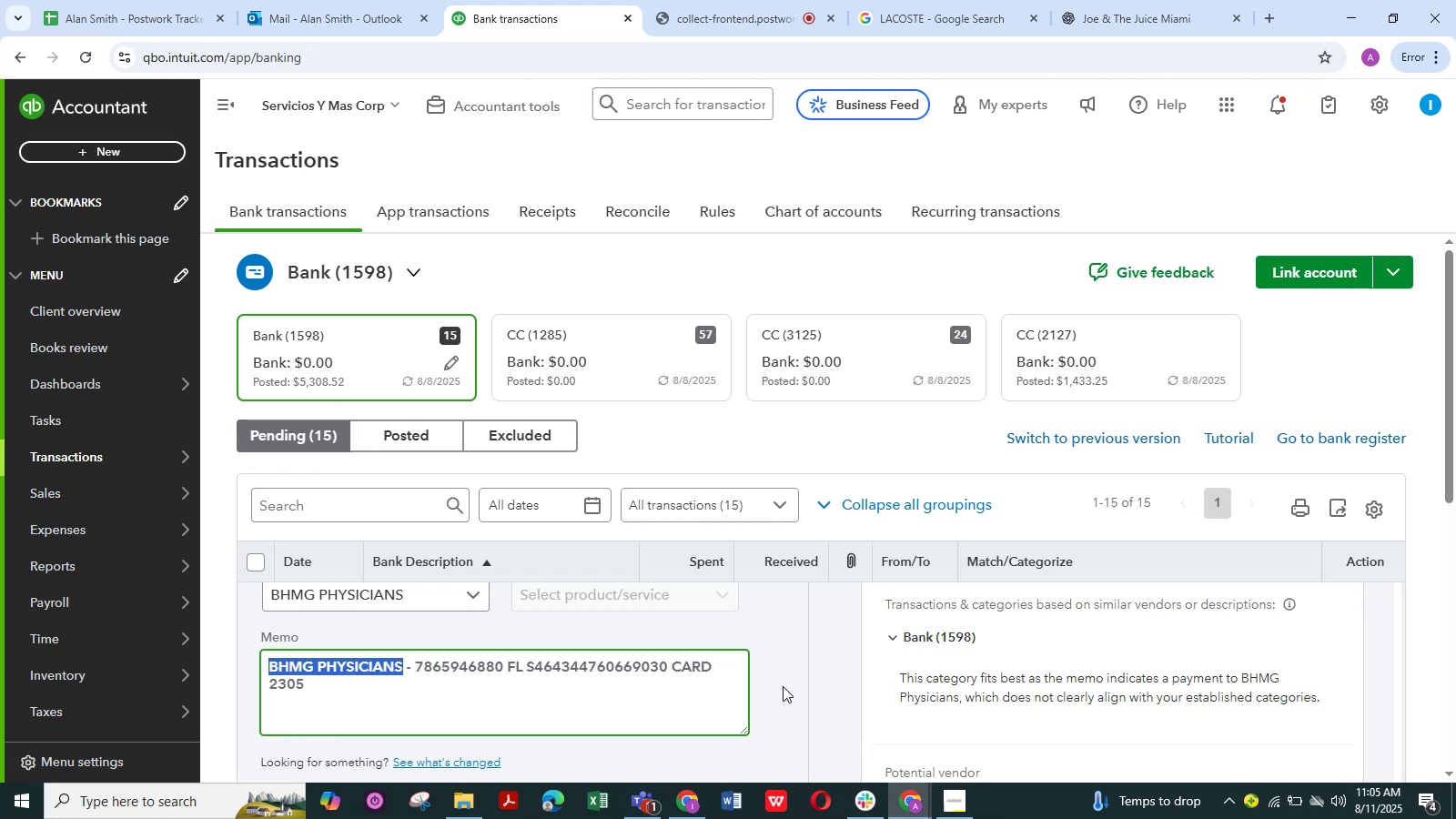 
wait(19.14)
 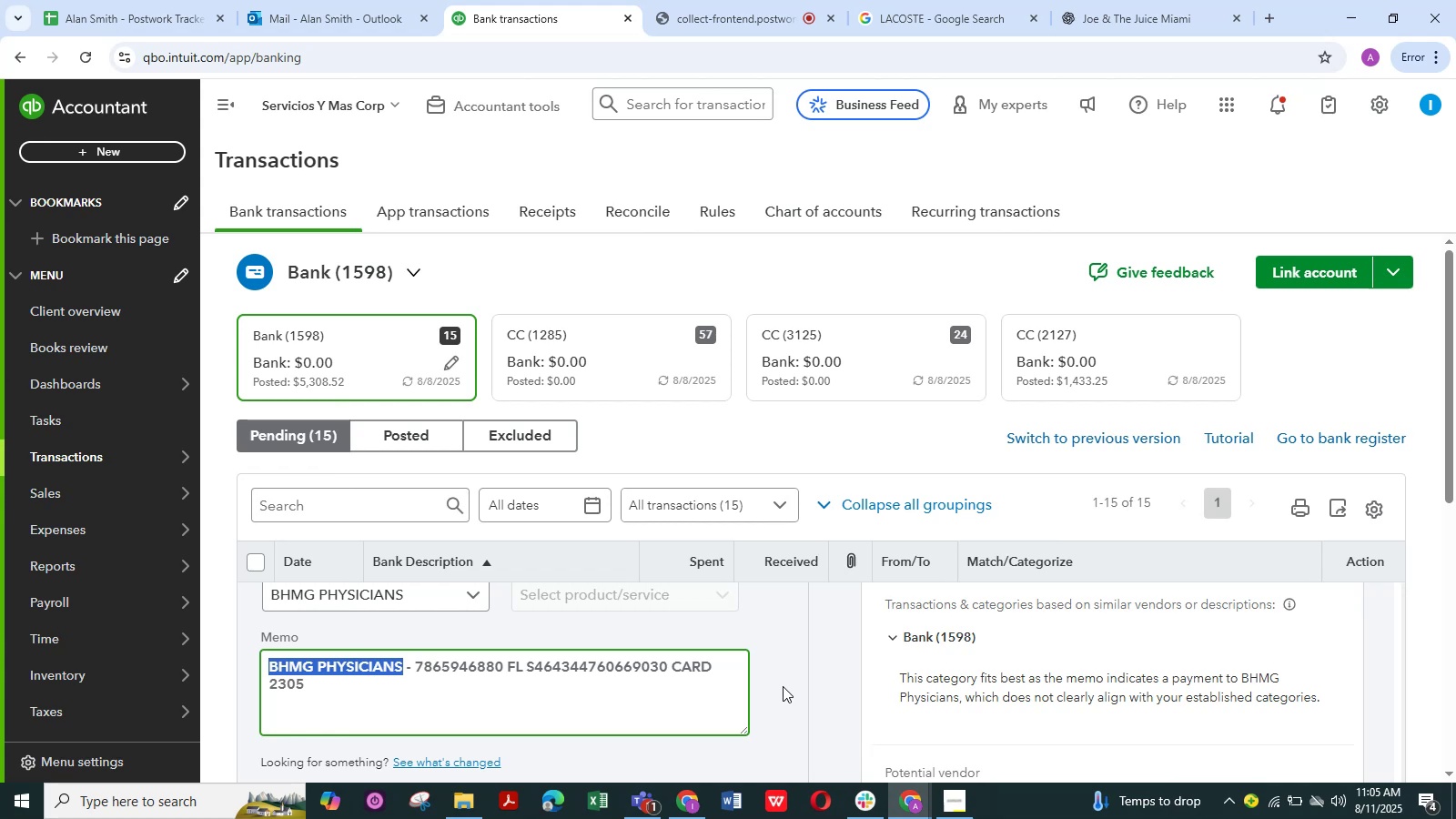 
left_click([915, 8])
 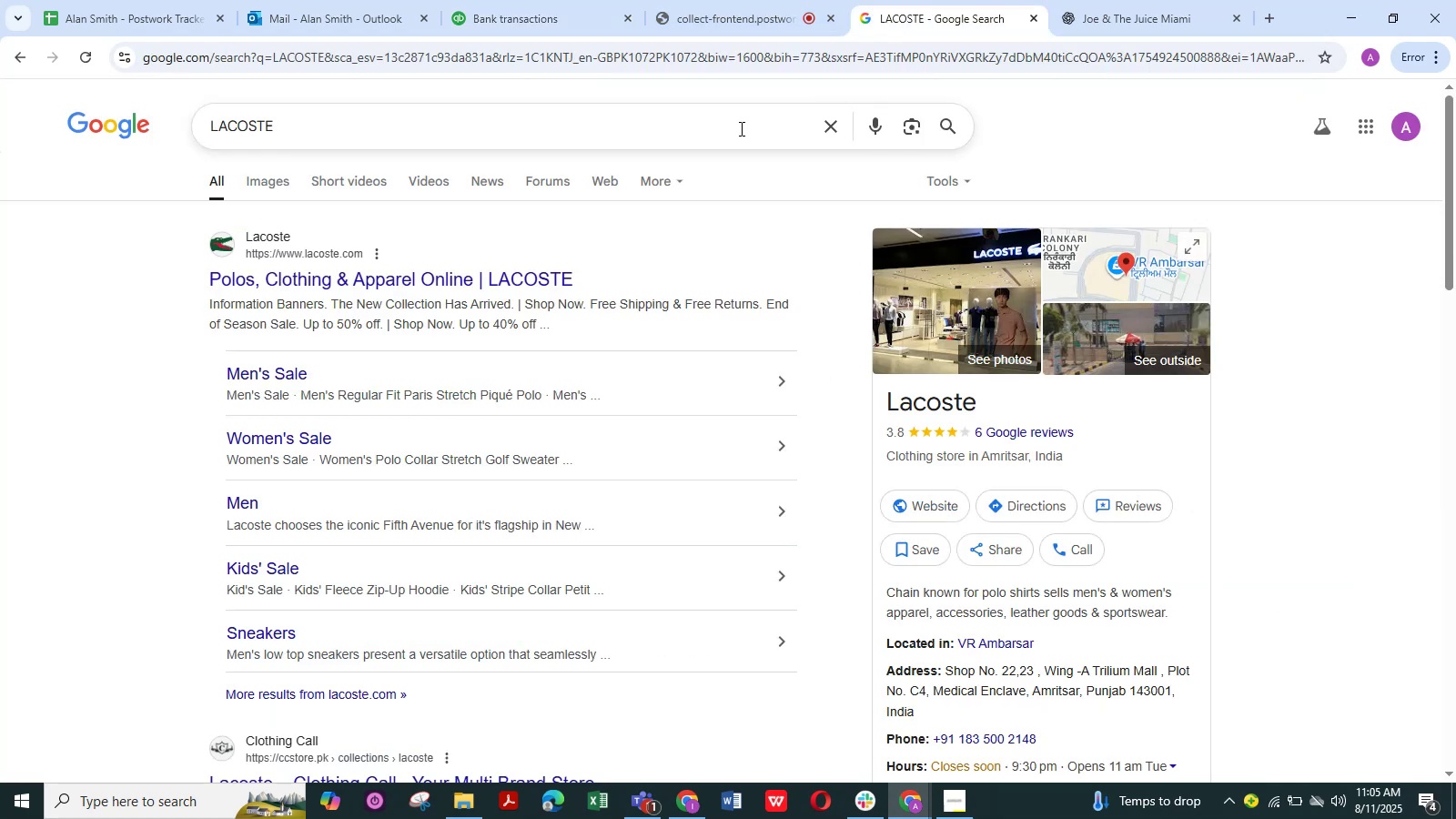 
left_click([740, 128])
 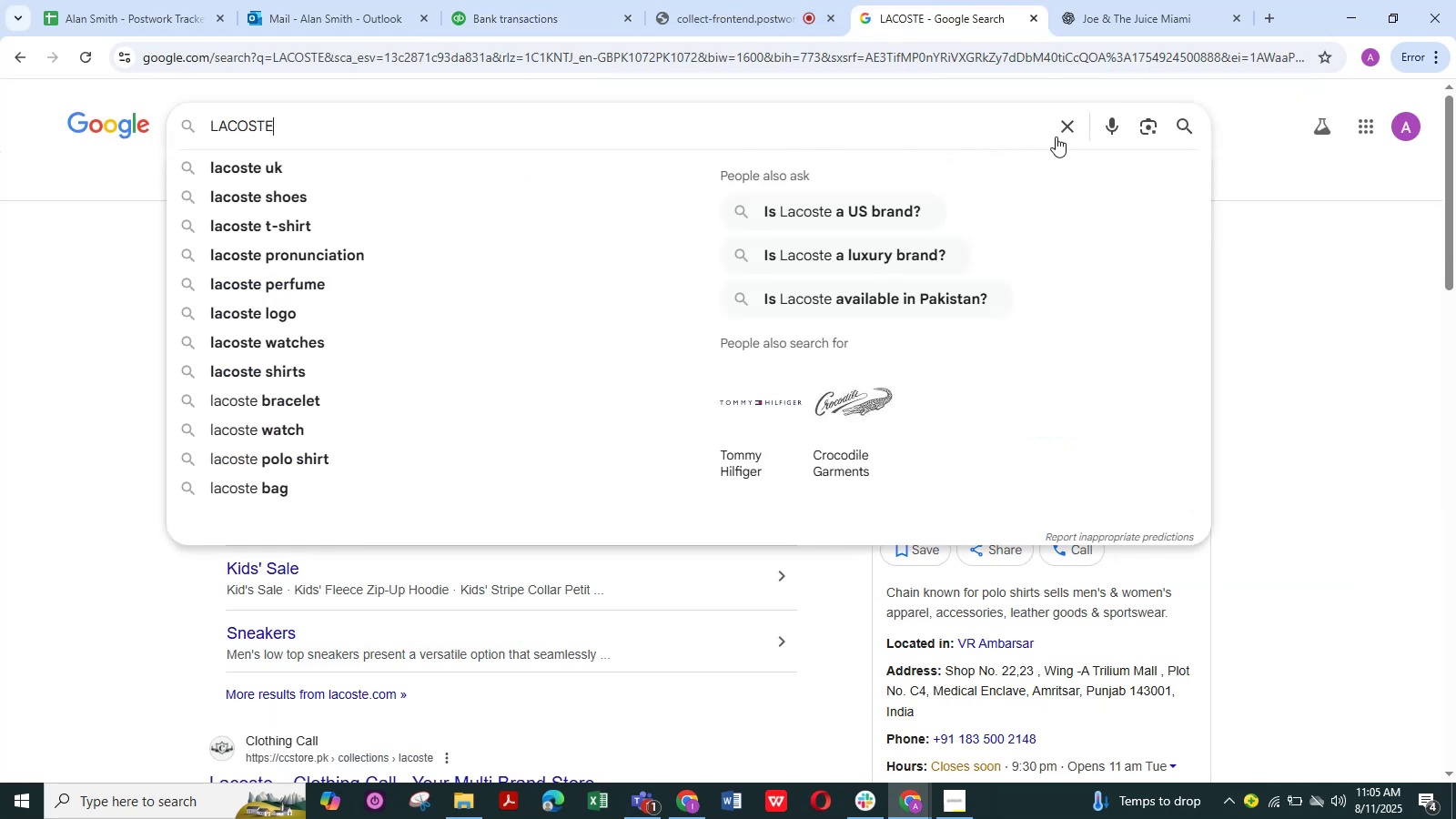 
left_click([1072, 129])
 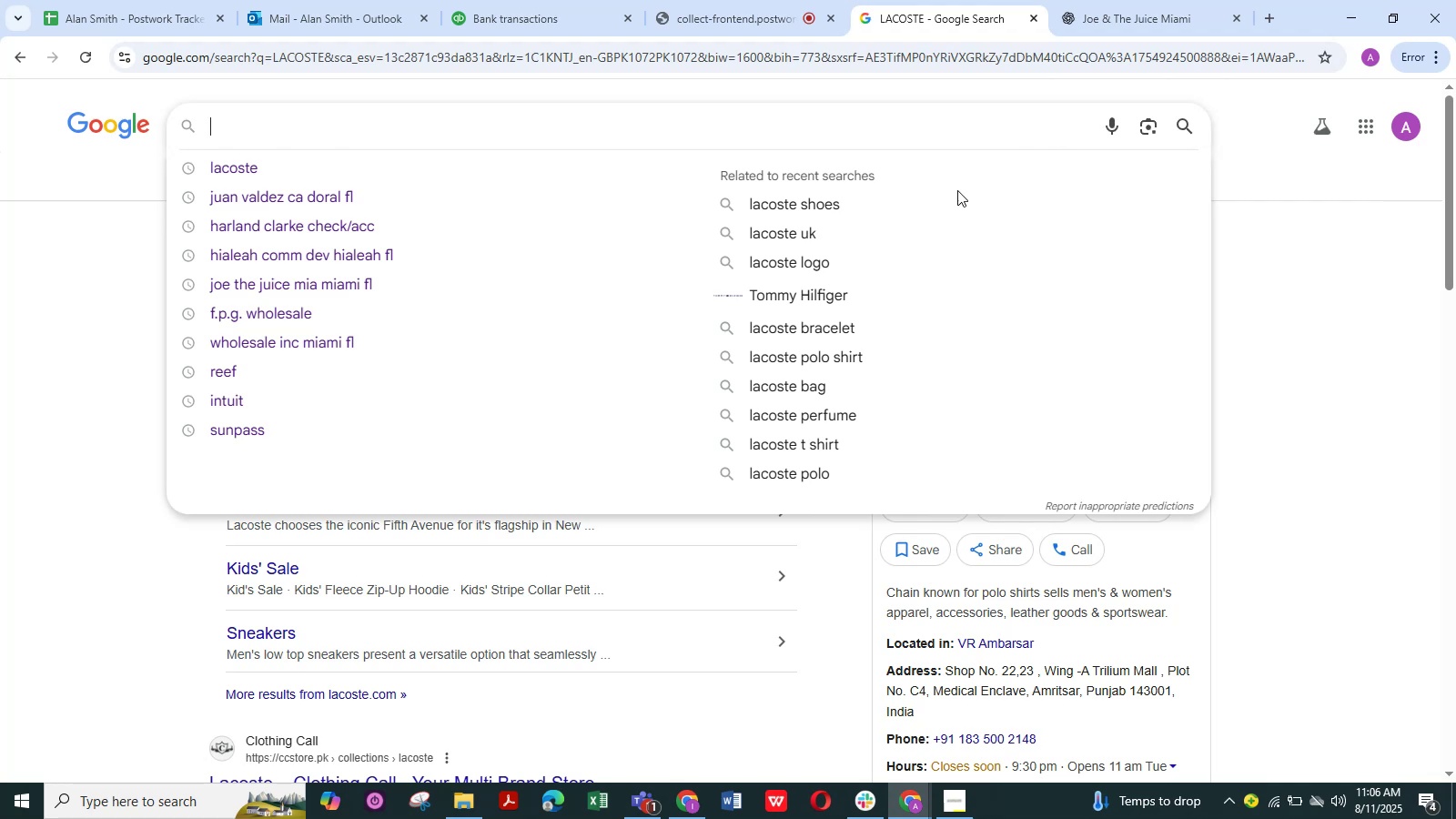 
wait(5.94)
 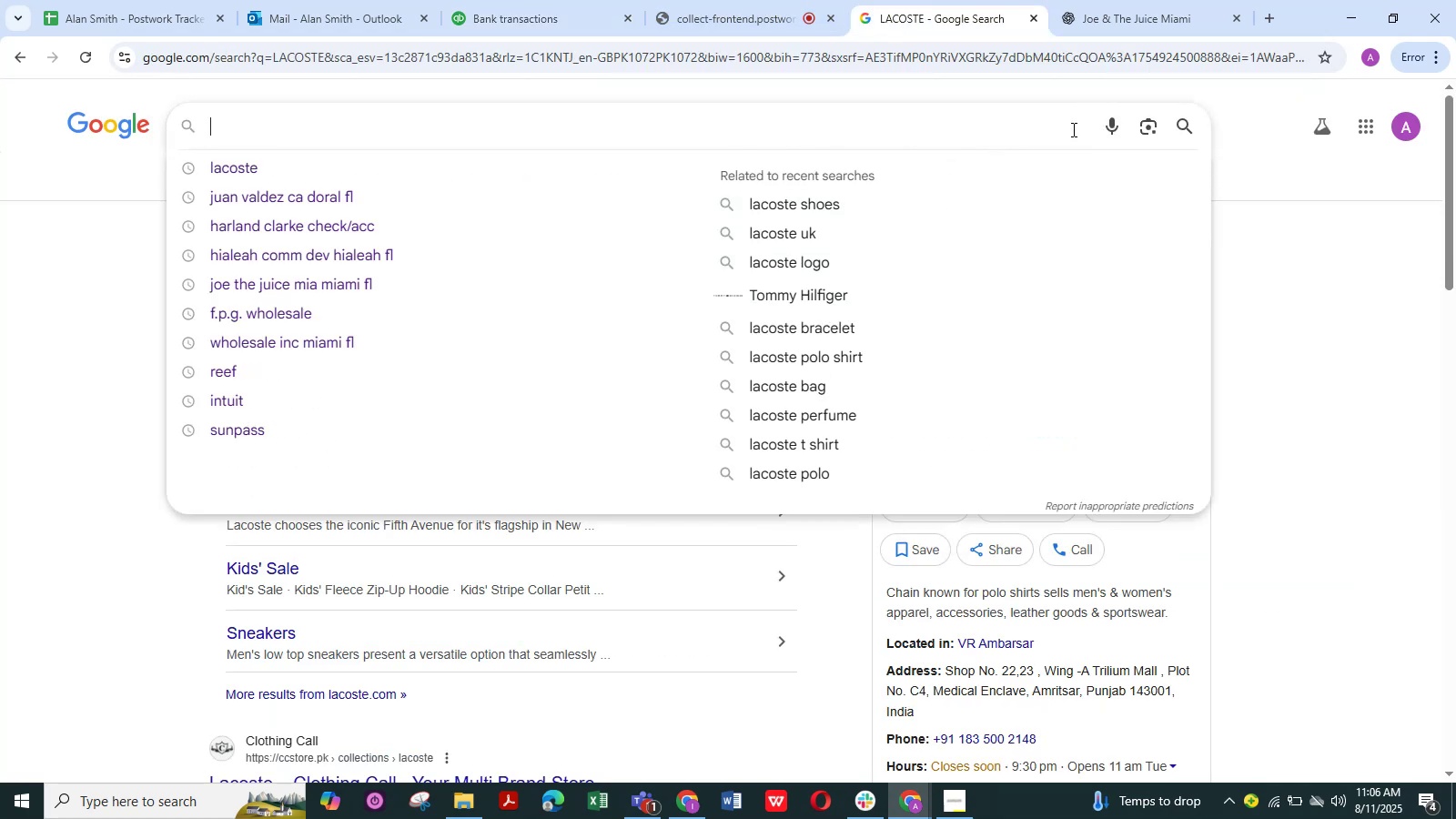 
left_click([405, 130])
 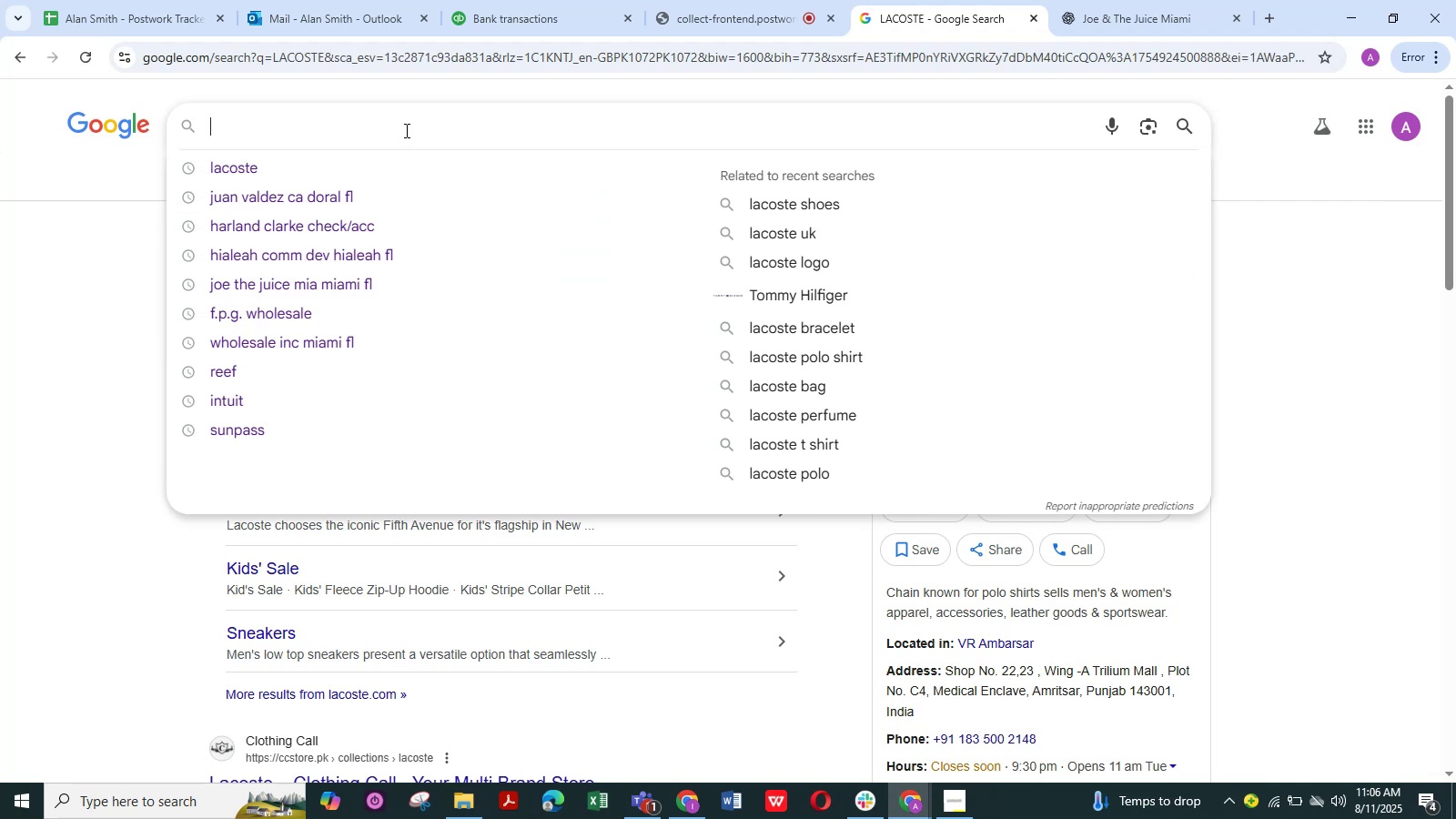 
key(Control+V)
 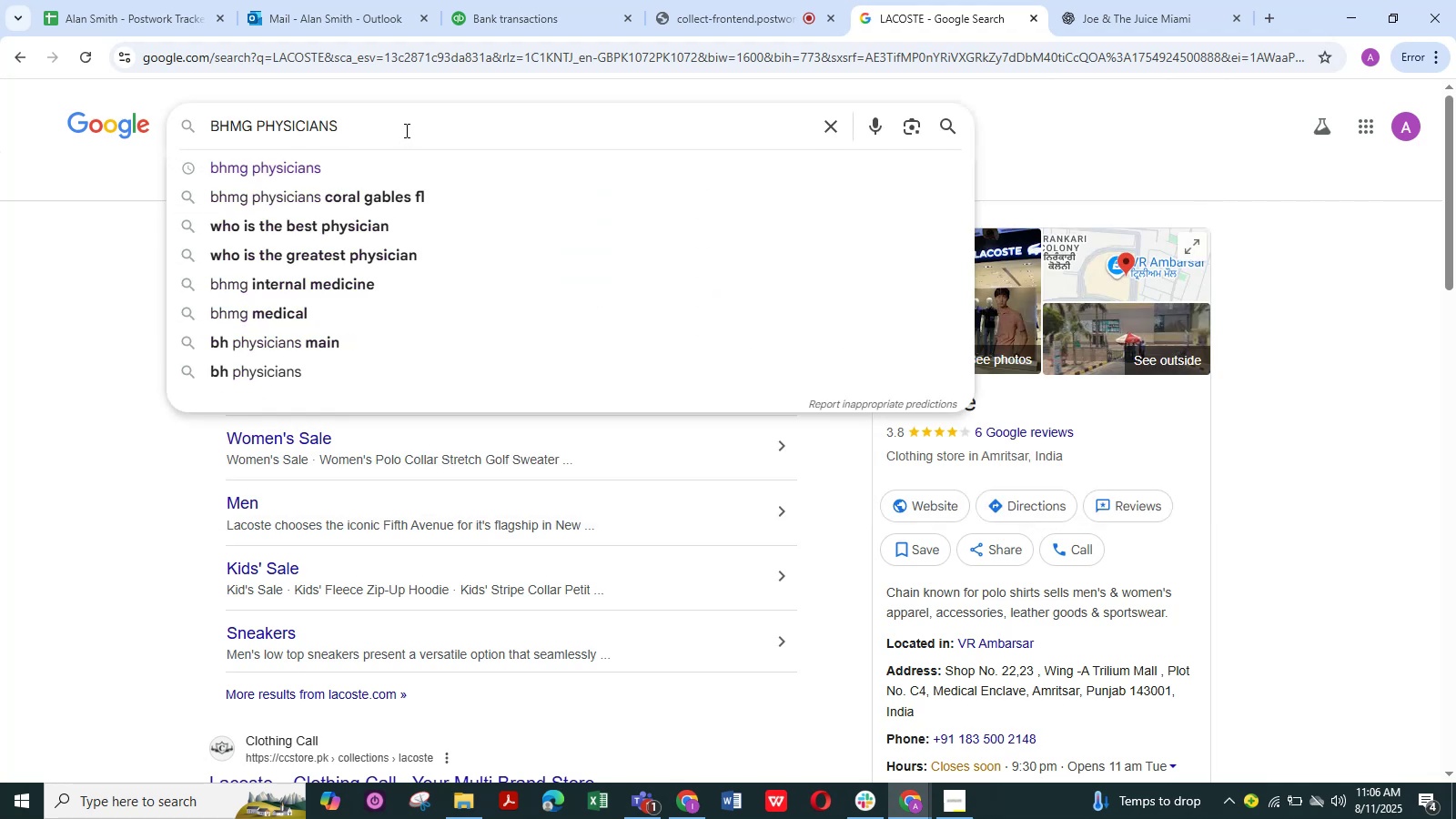 
key(NumpadEnter)
 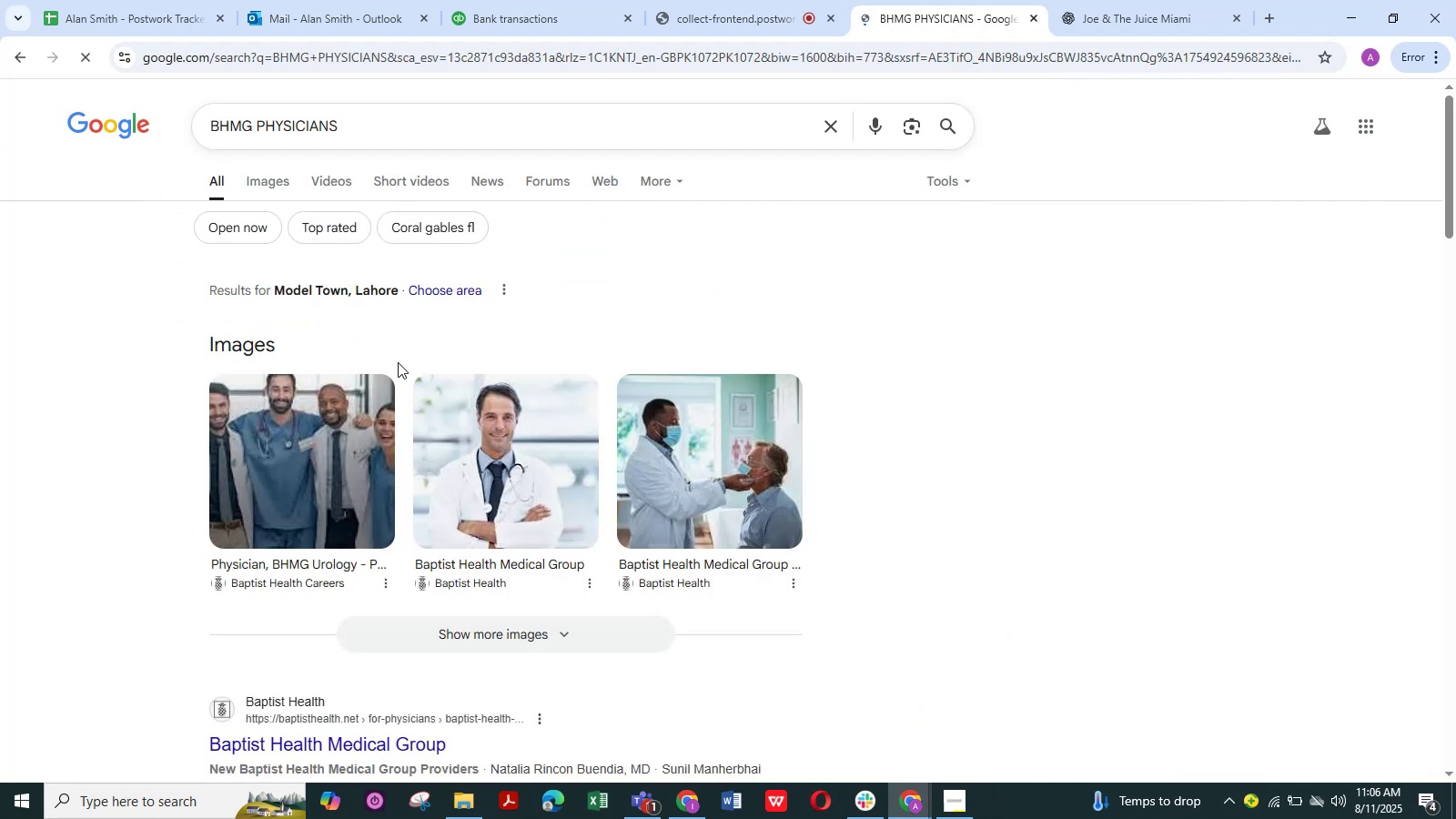 
scroll: coordinate [357, 393], scroll_direction: down, amount: 5.0
 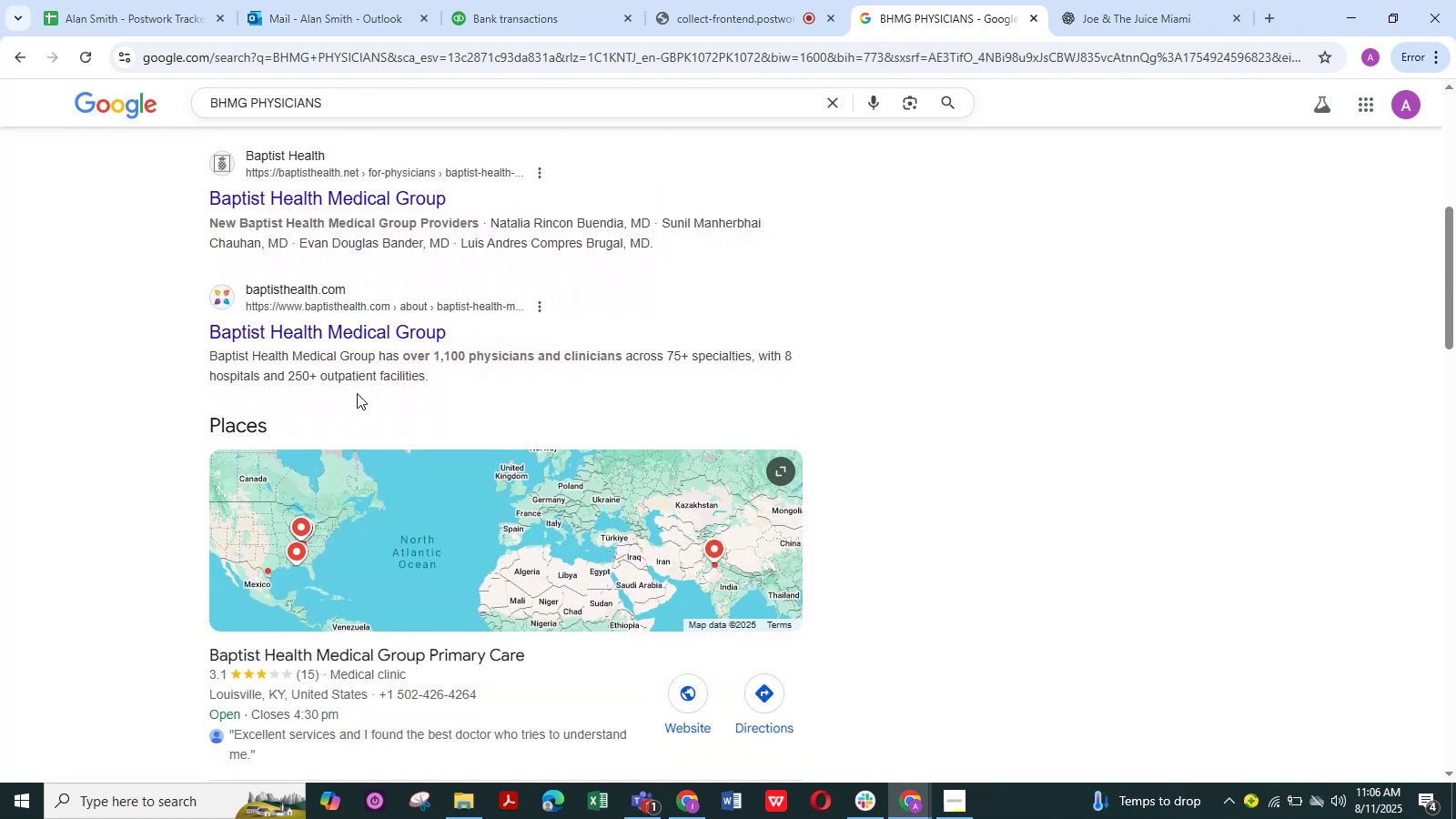 
scroll: coordinate [989, 397], scroll_direction: down, amount: 4.0
 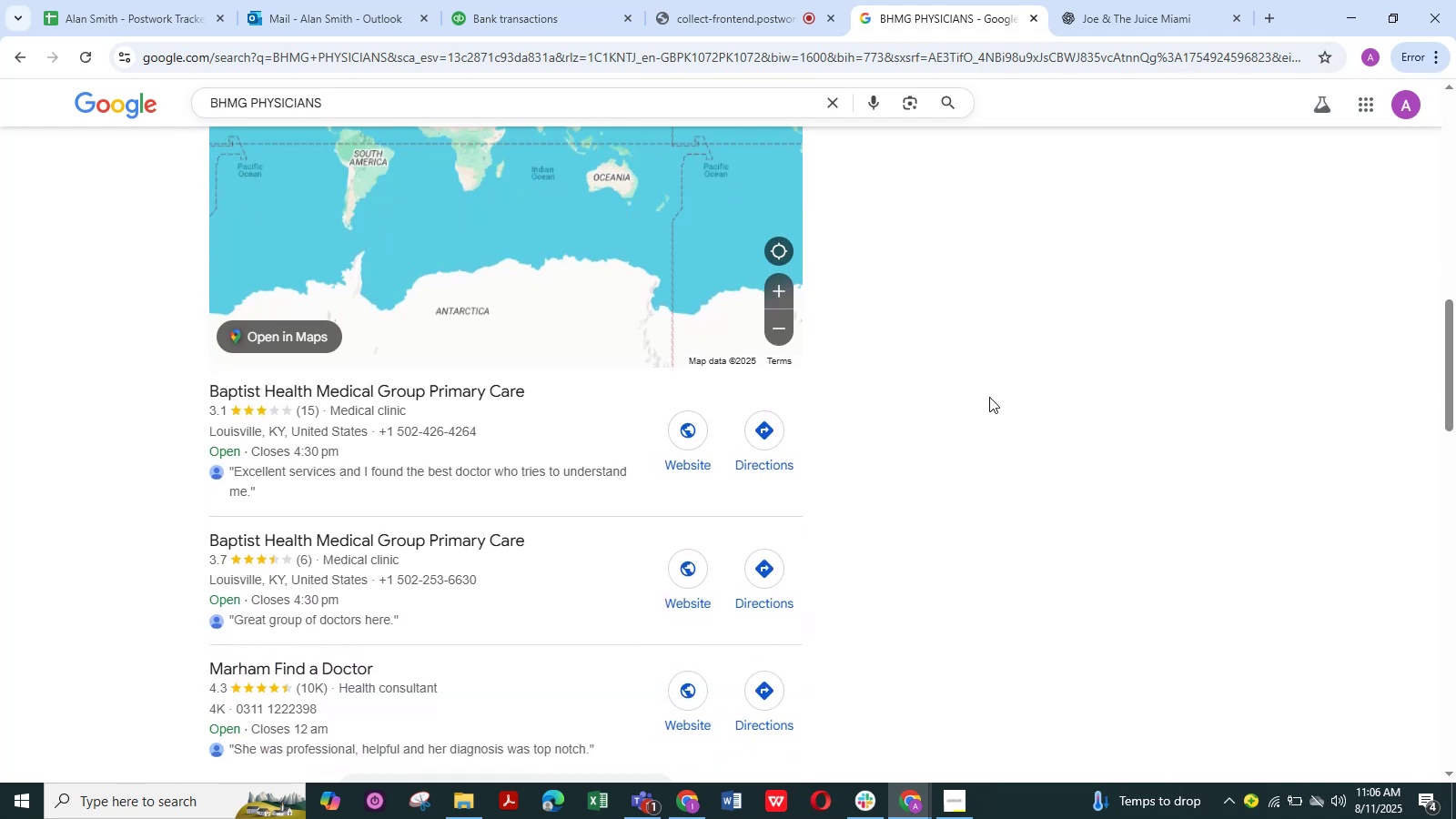 
wait(5.25)
 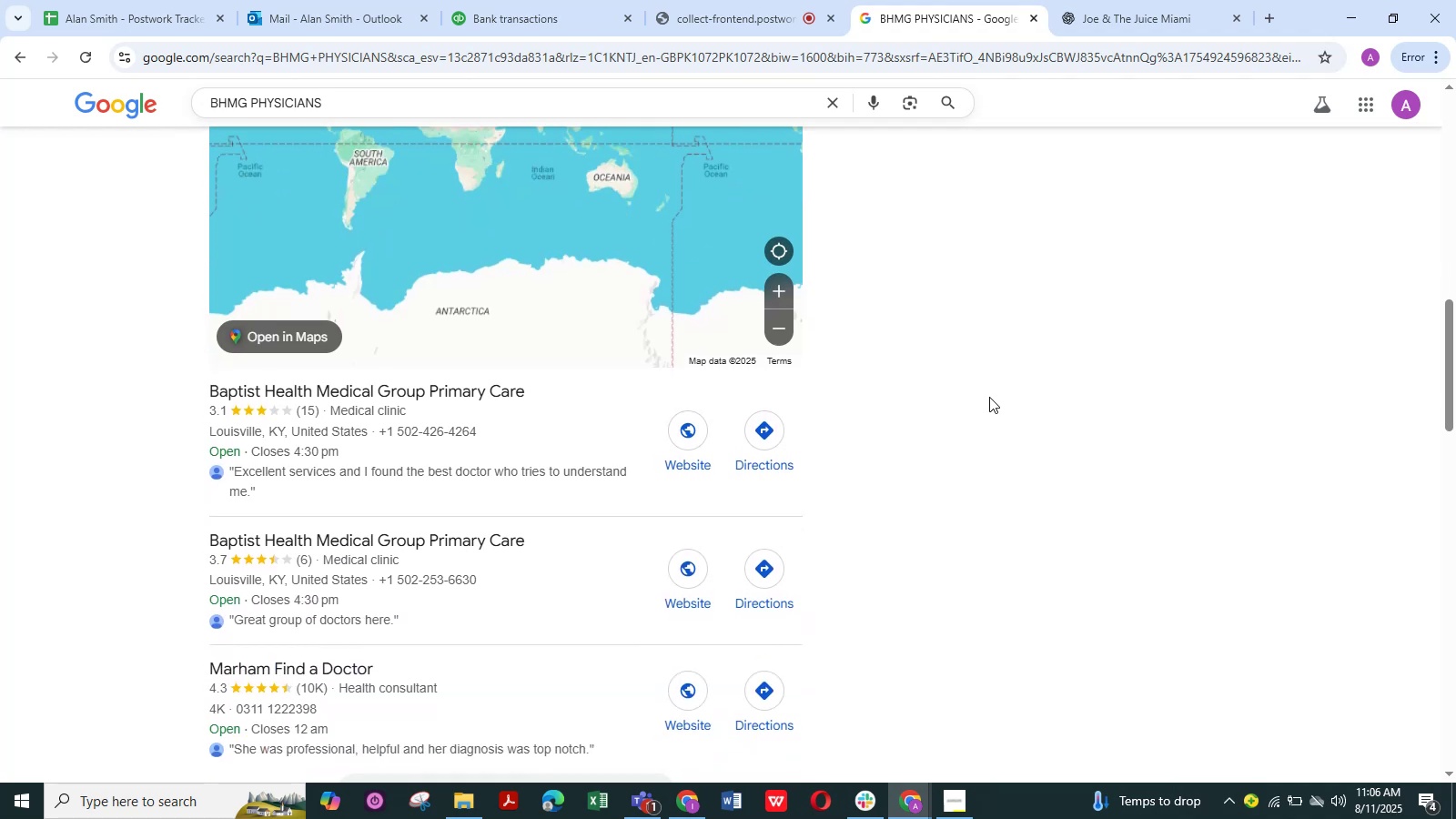 
scroll: coordinate [985, 417], scroll_direction: up, amount: 27.0
 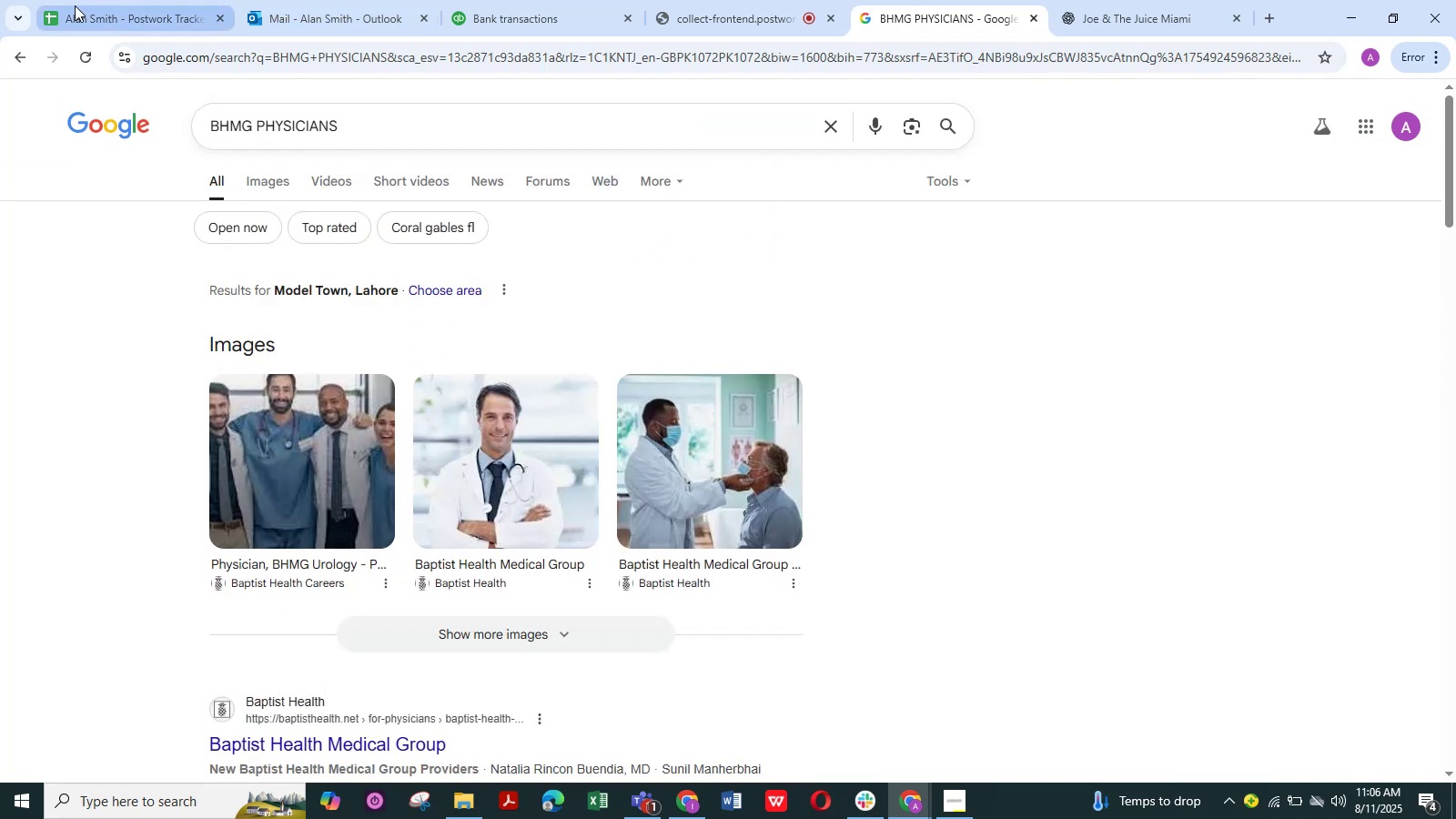 
left_click([84, 11])
 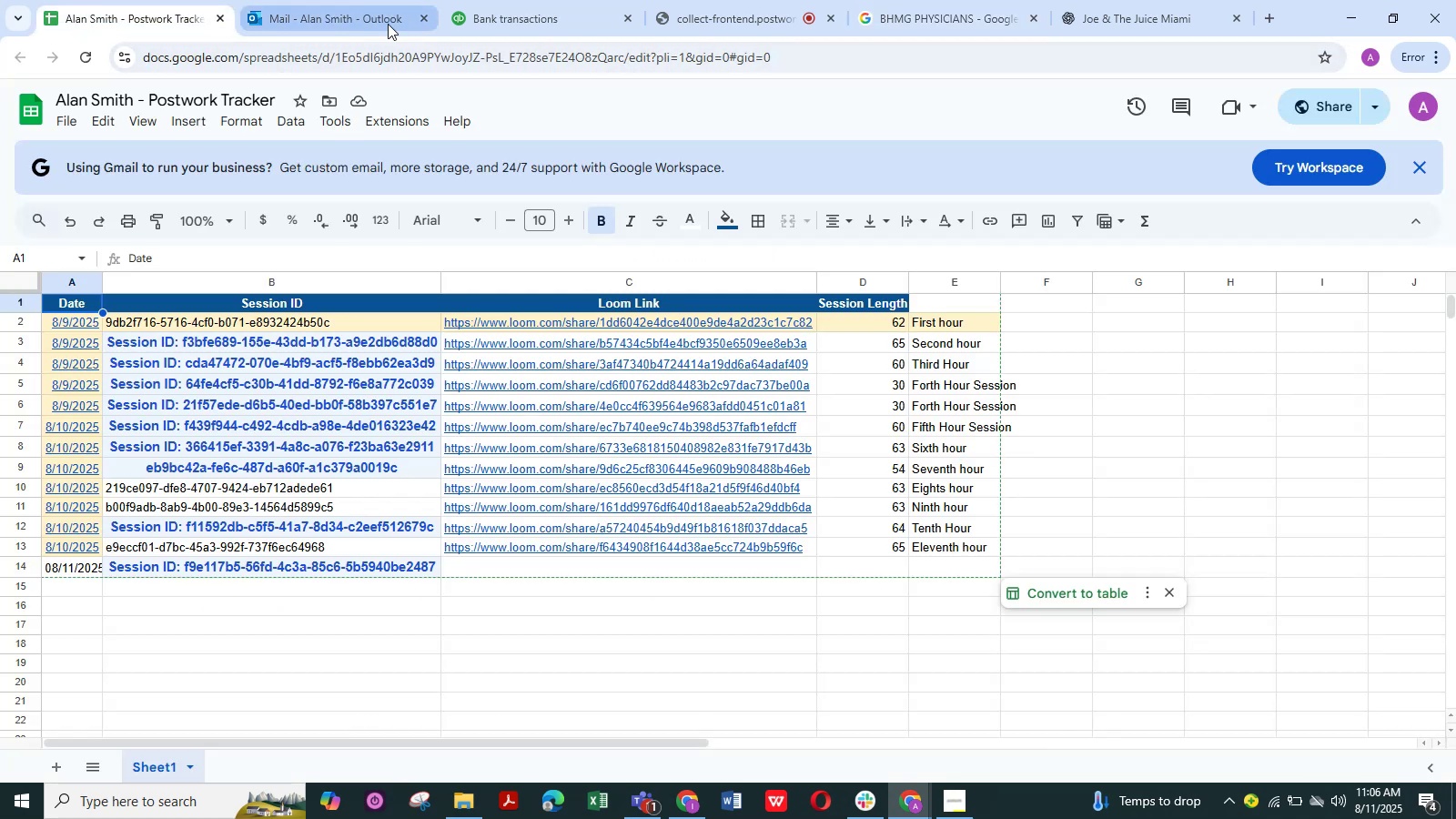 
left_click([514, 14])
 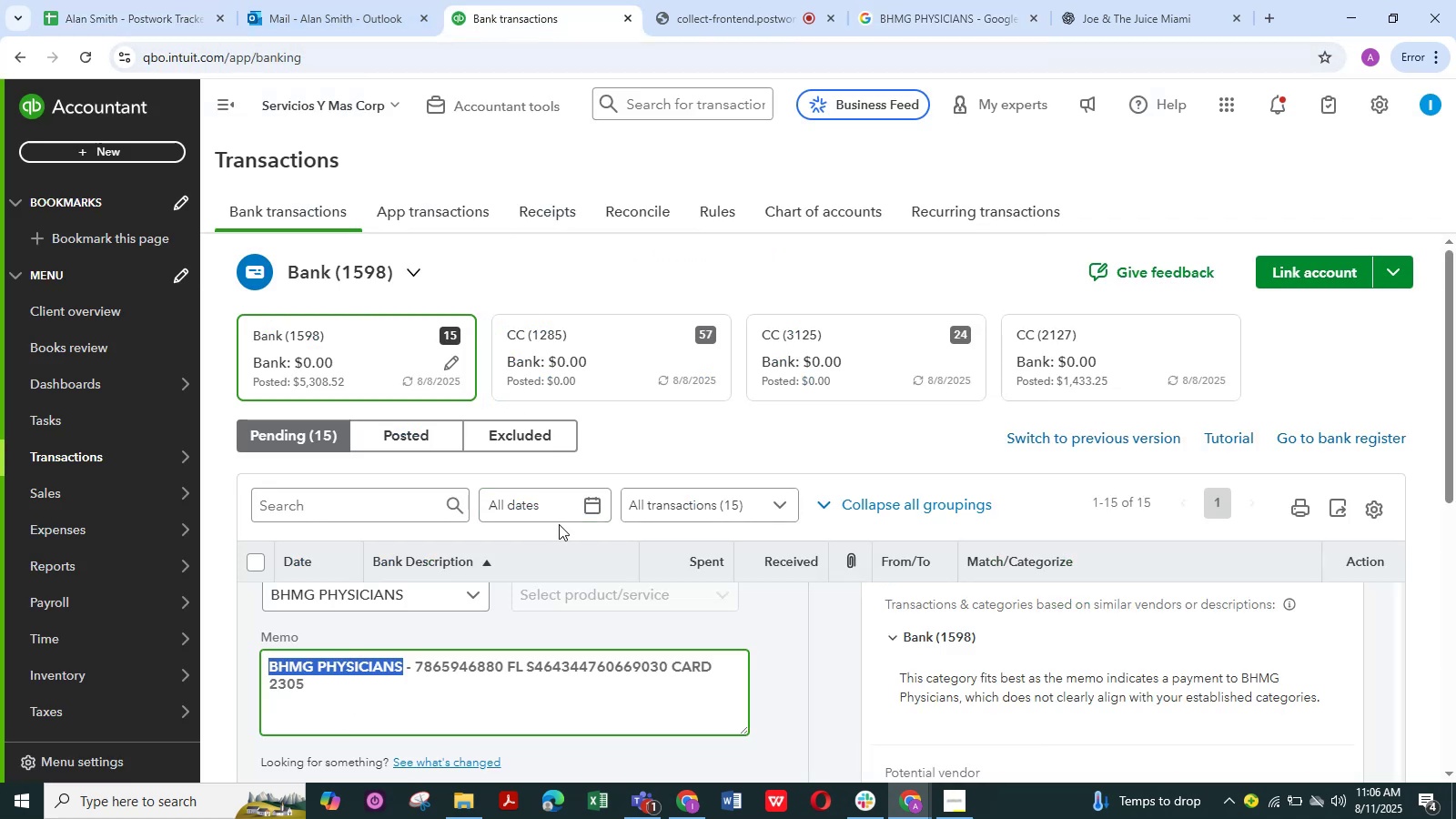 
scroll: coordinate [599, 579], scroll_direction: down, amount: 2.0
 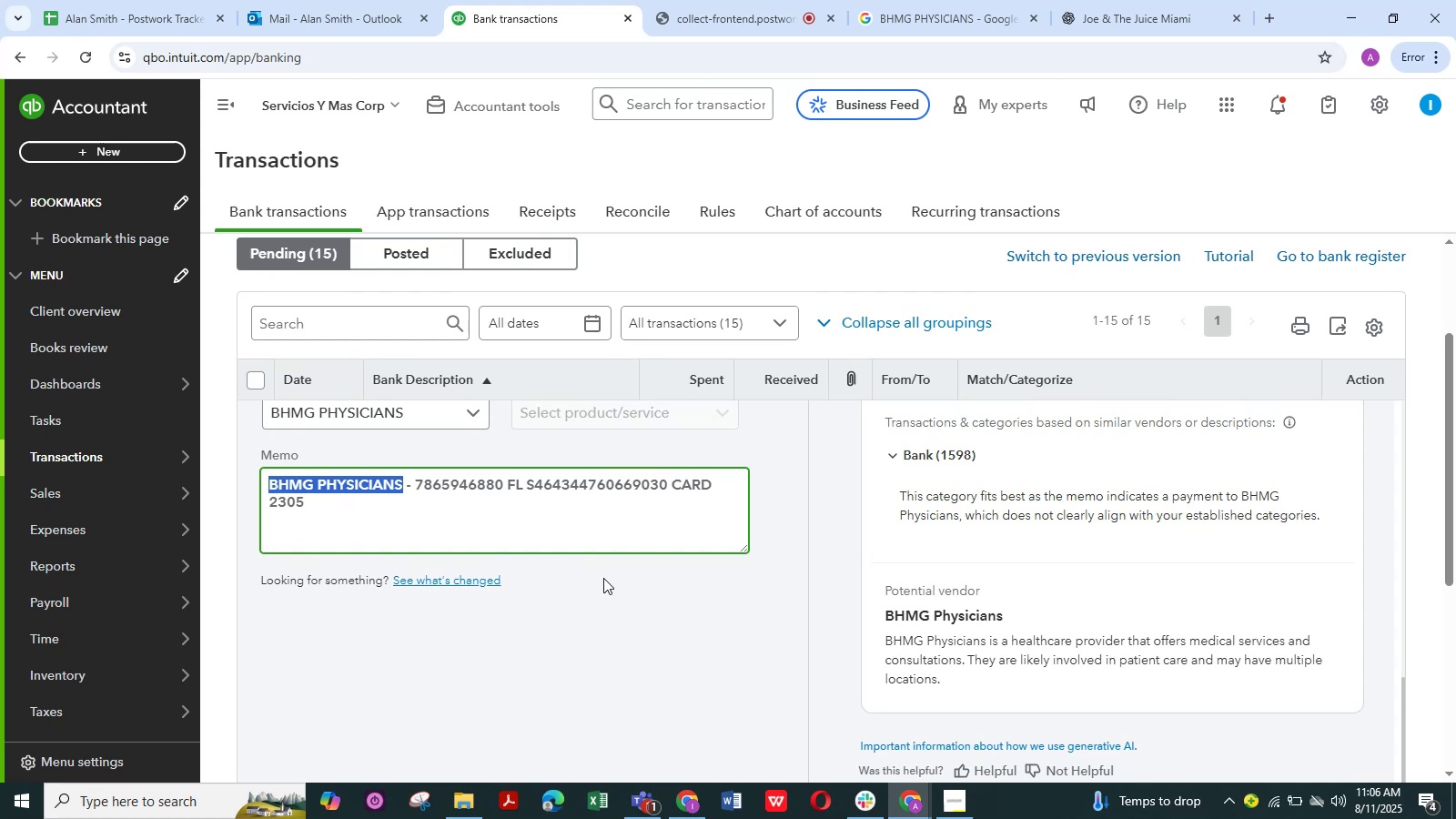 
wait(17.93)
 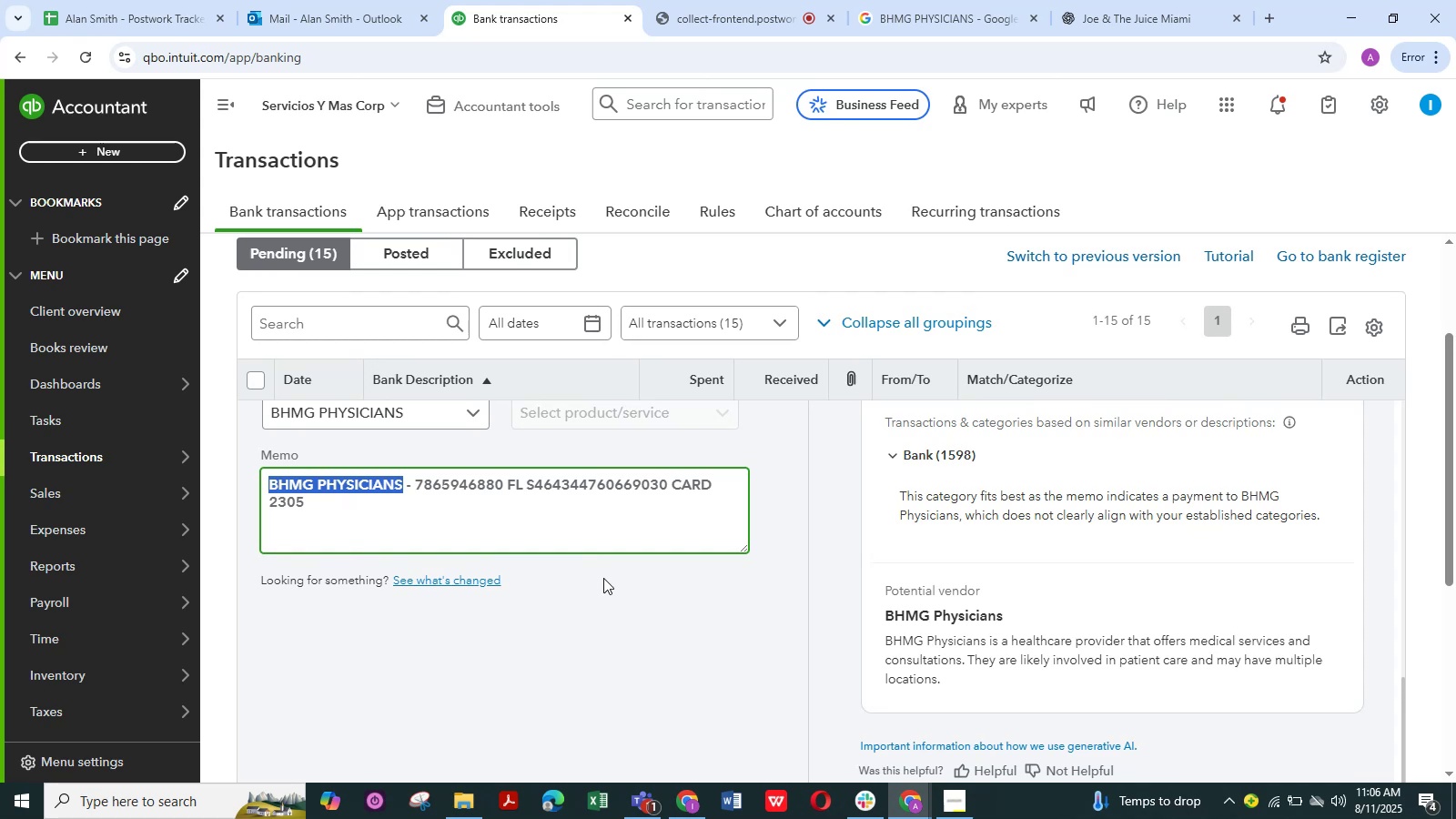 
key(Control+C)
 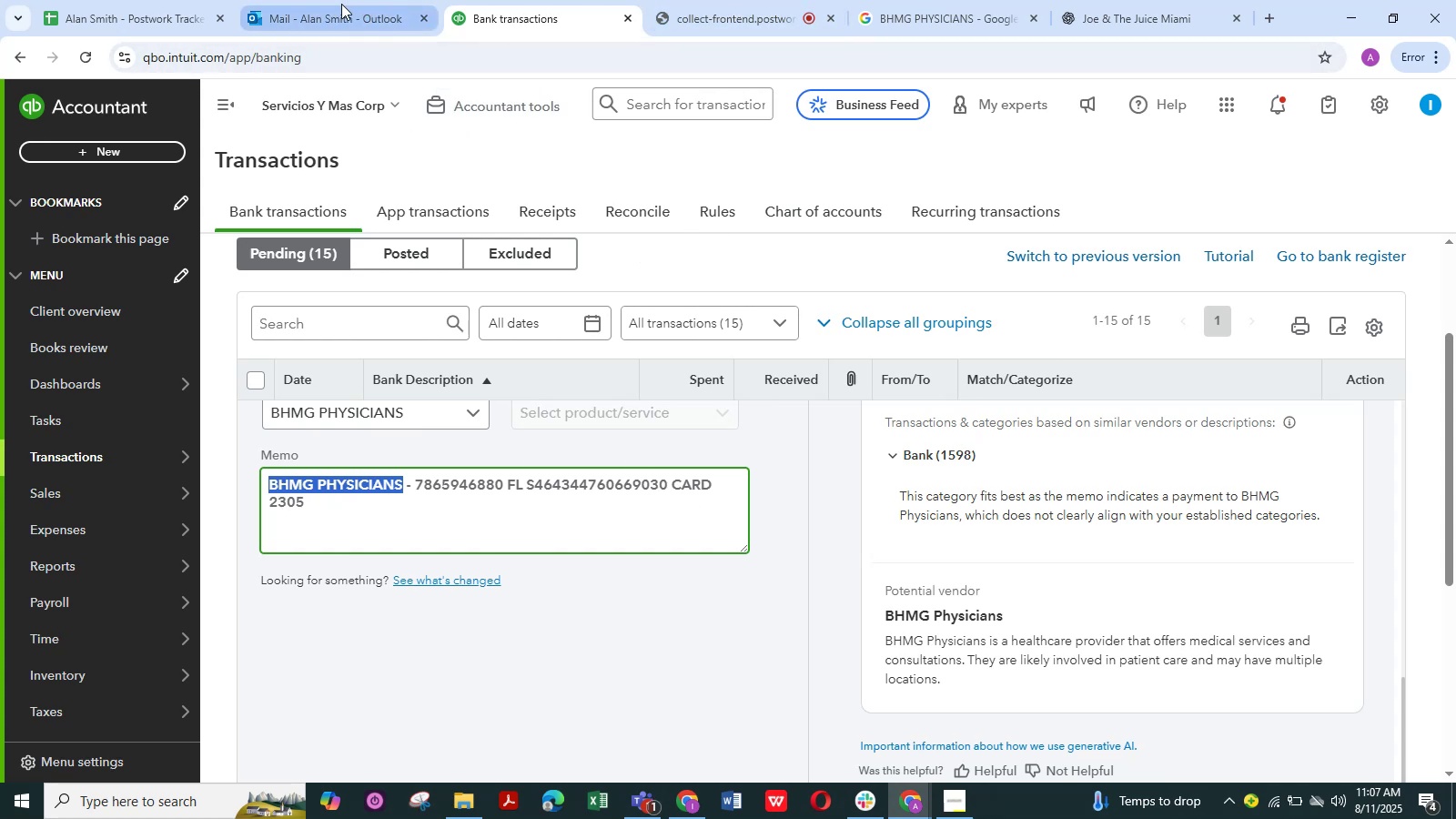 
mouse_move([365, 15])
 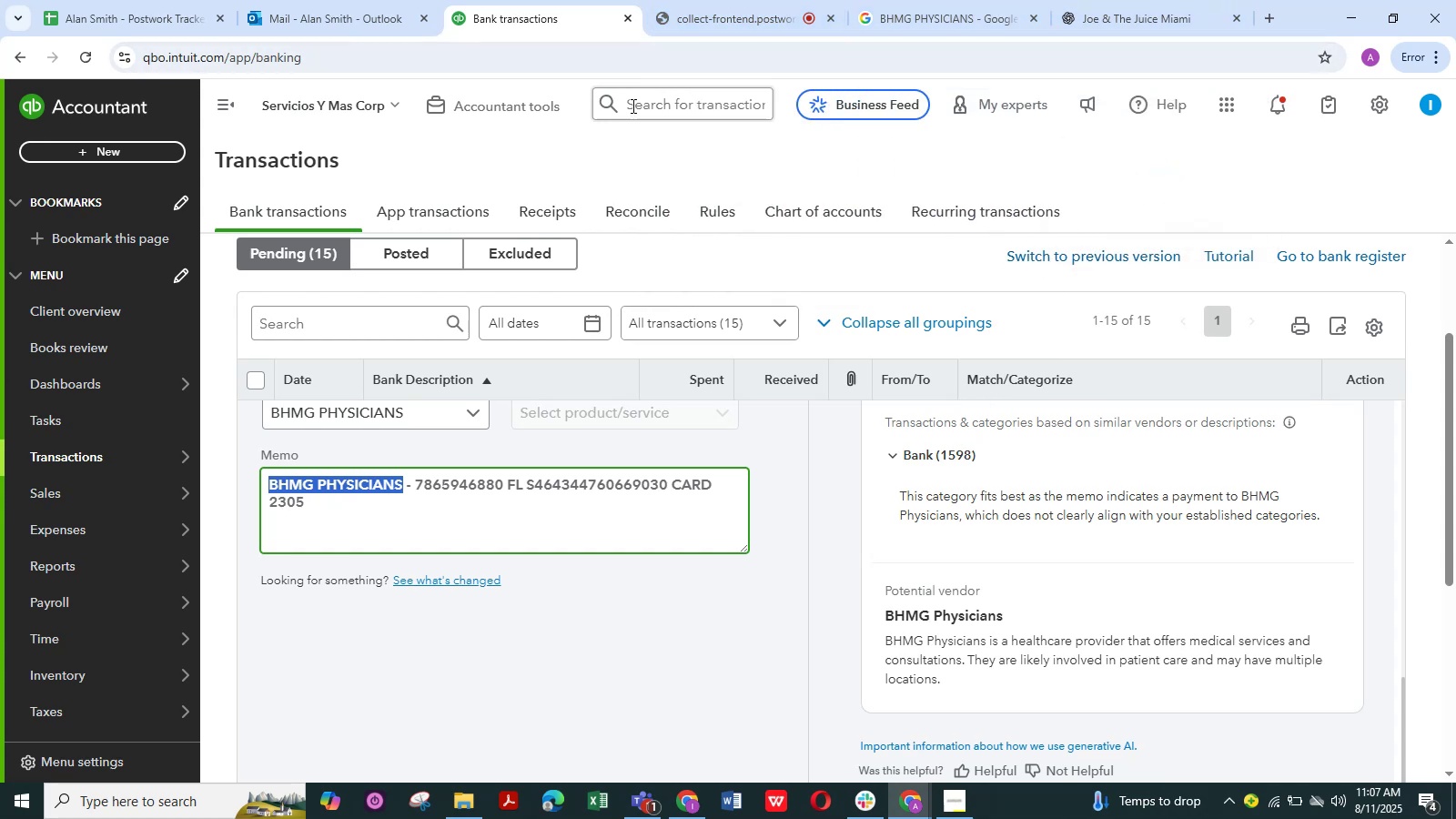 
left_click([905, 20])
 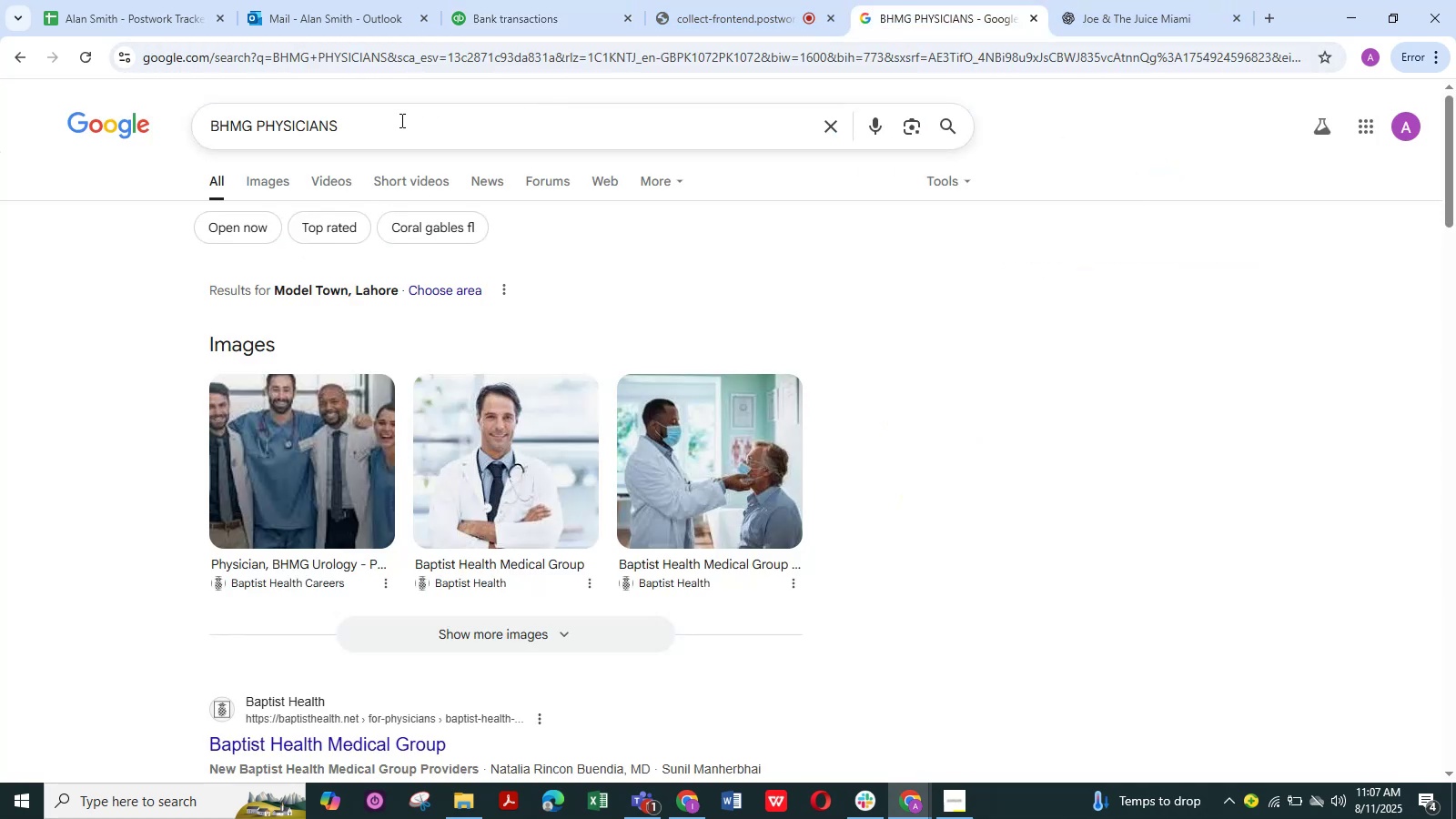 
left_click_drag(start_coordinate=[370, 128], to_coordinate=[163, 114])
 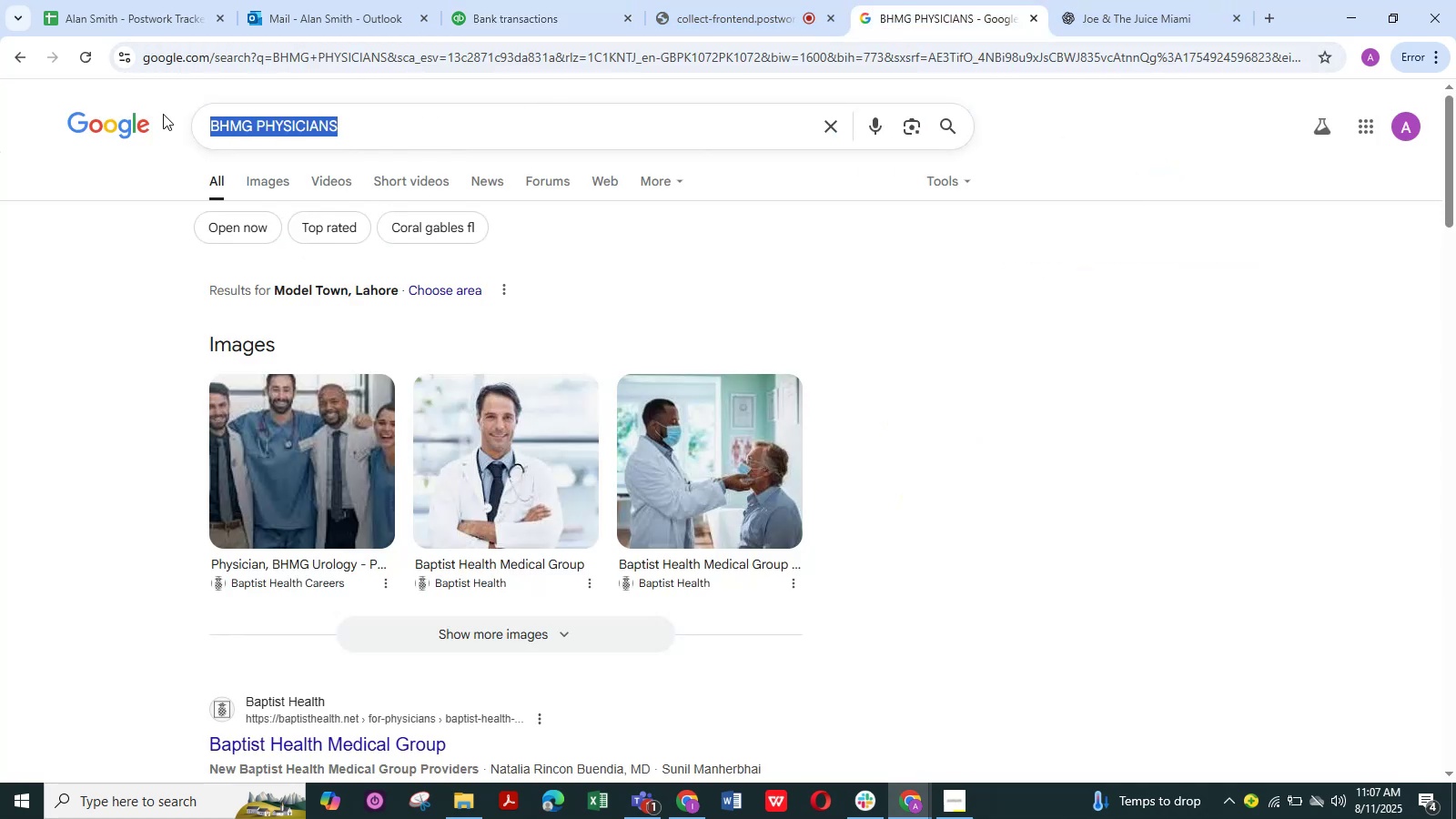 
key(Space)
 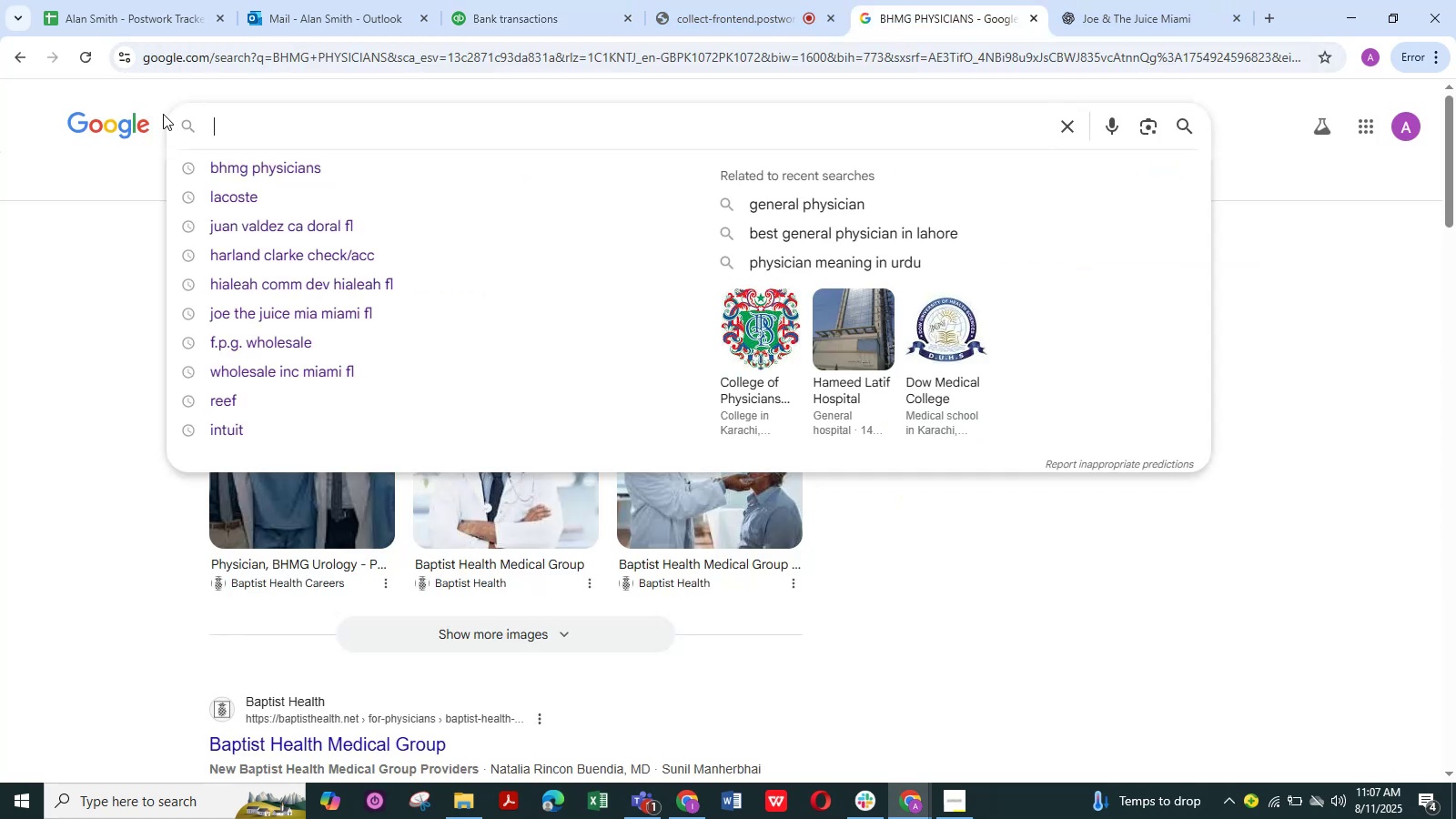 
key(Control+V)
 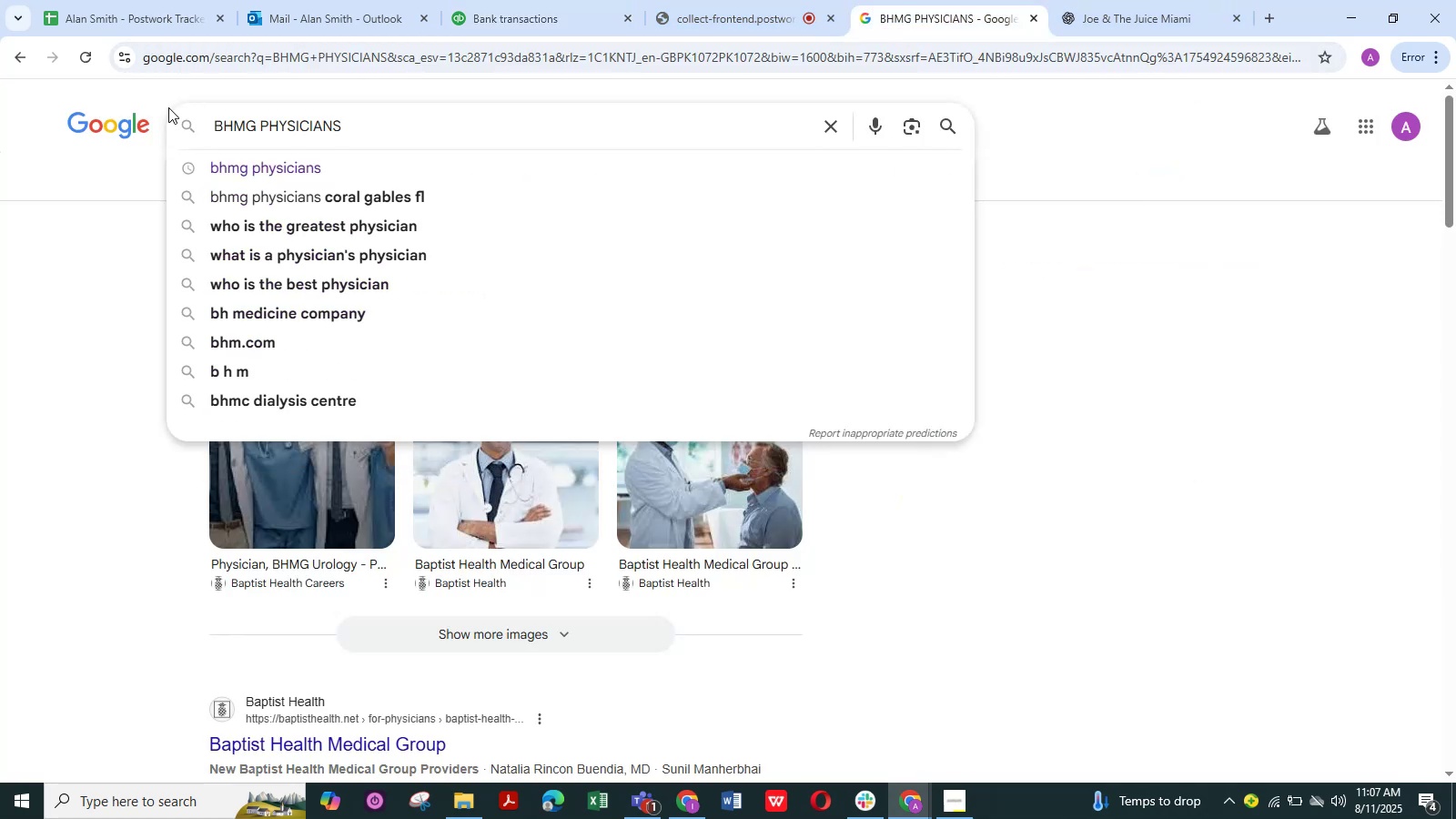 
key(NumpadEnter)
 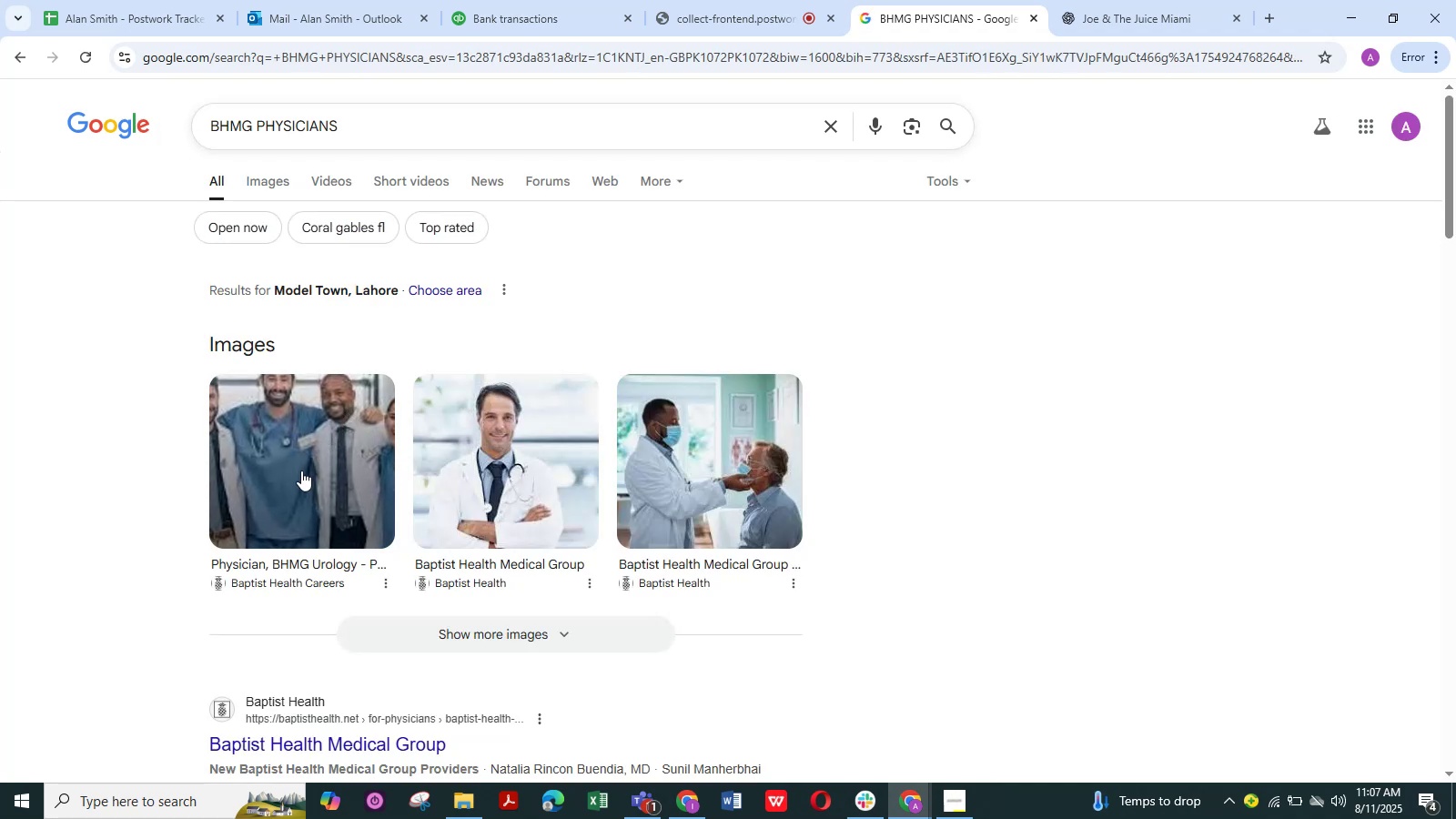 
scroll: coordinate [301, 470], scroll_direction: down, amount: 2.0
 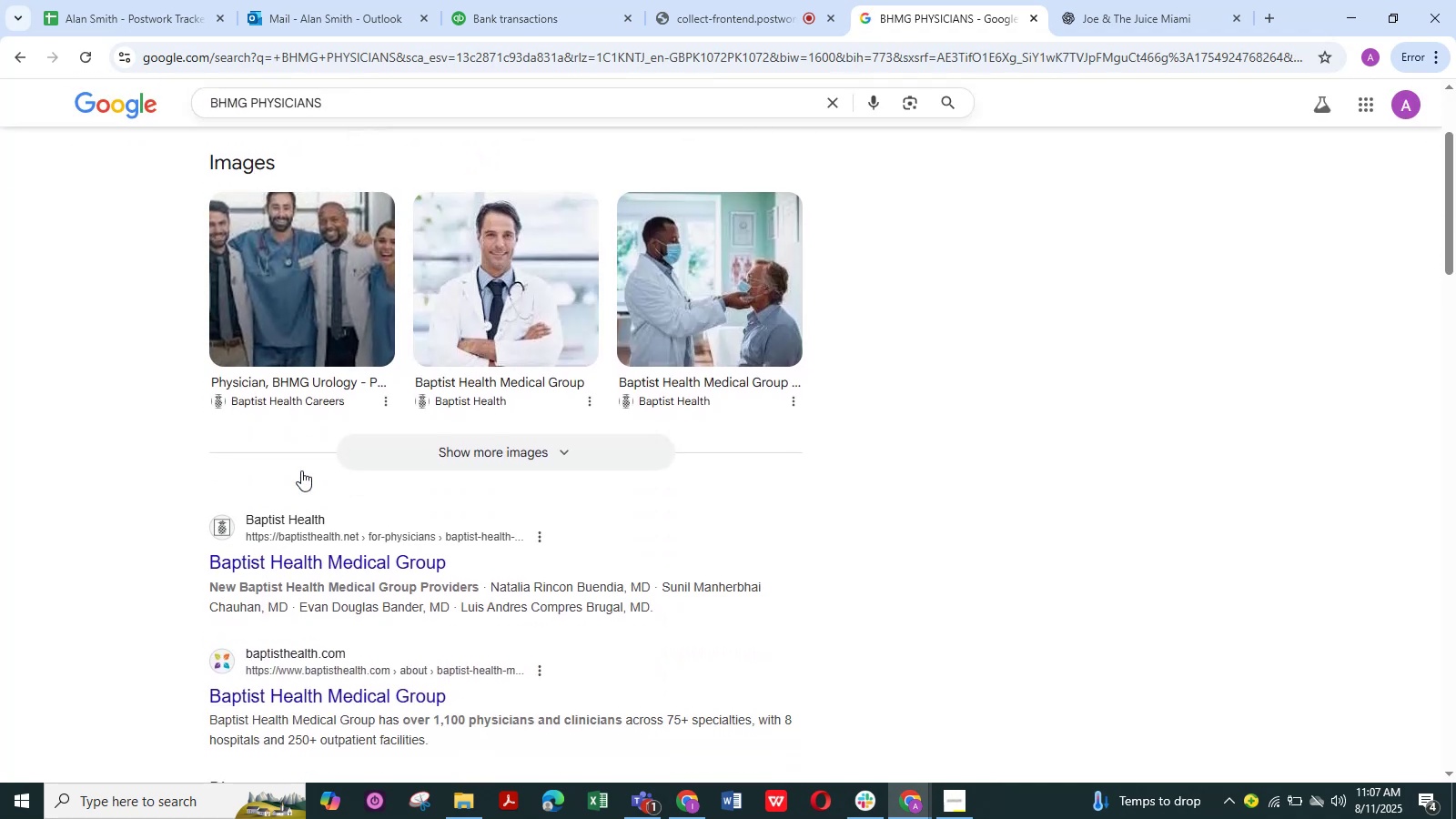 
scroll: coordinate [301, 470], scroll_direction: up, amount: 6.0
 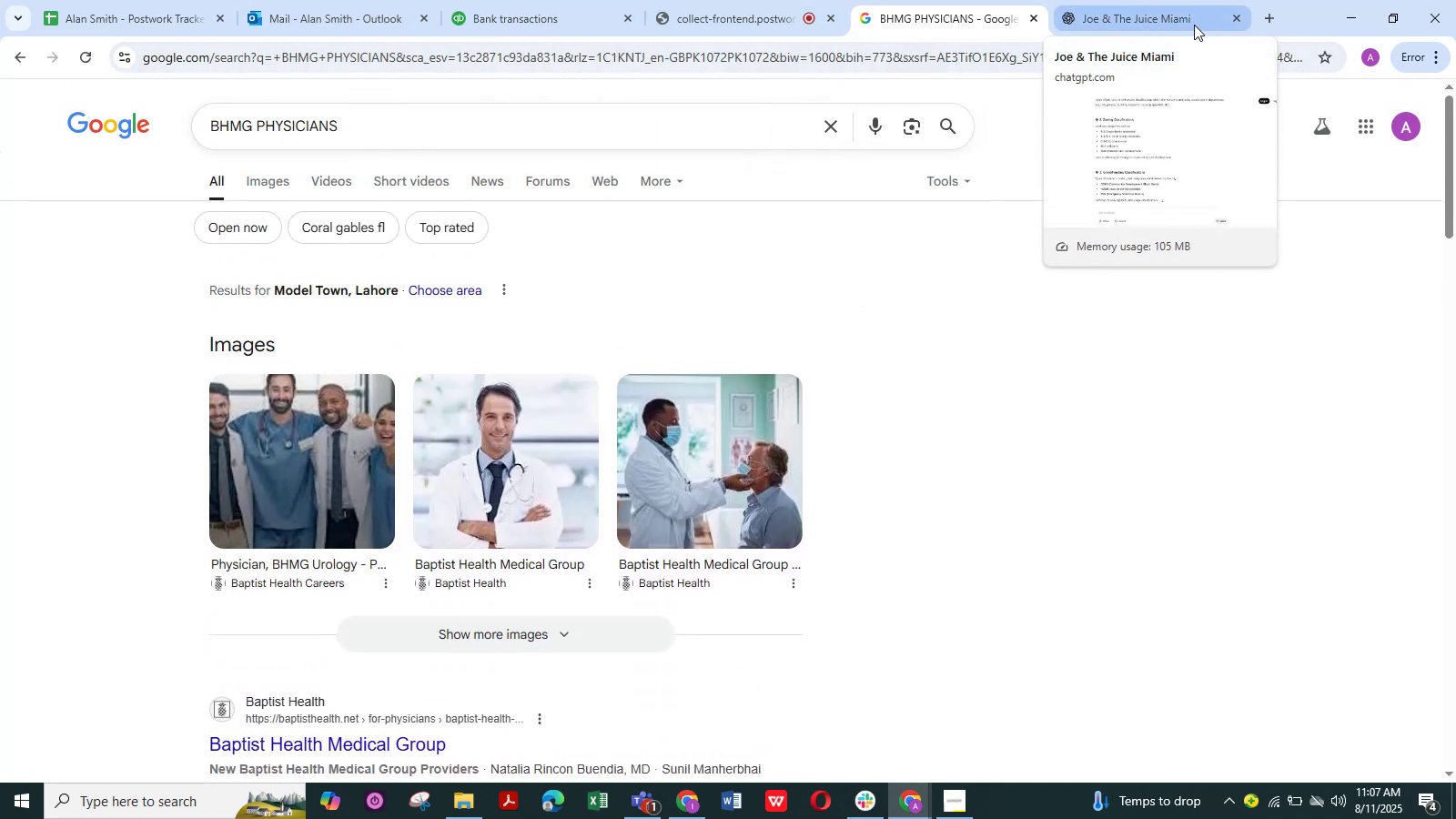 
left_click([1271, 19])
 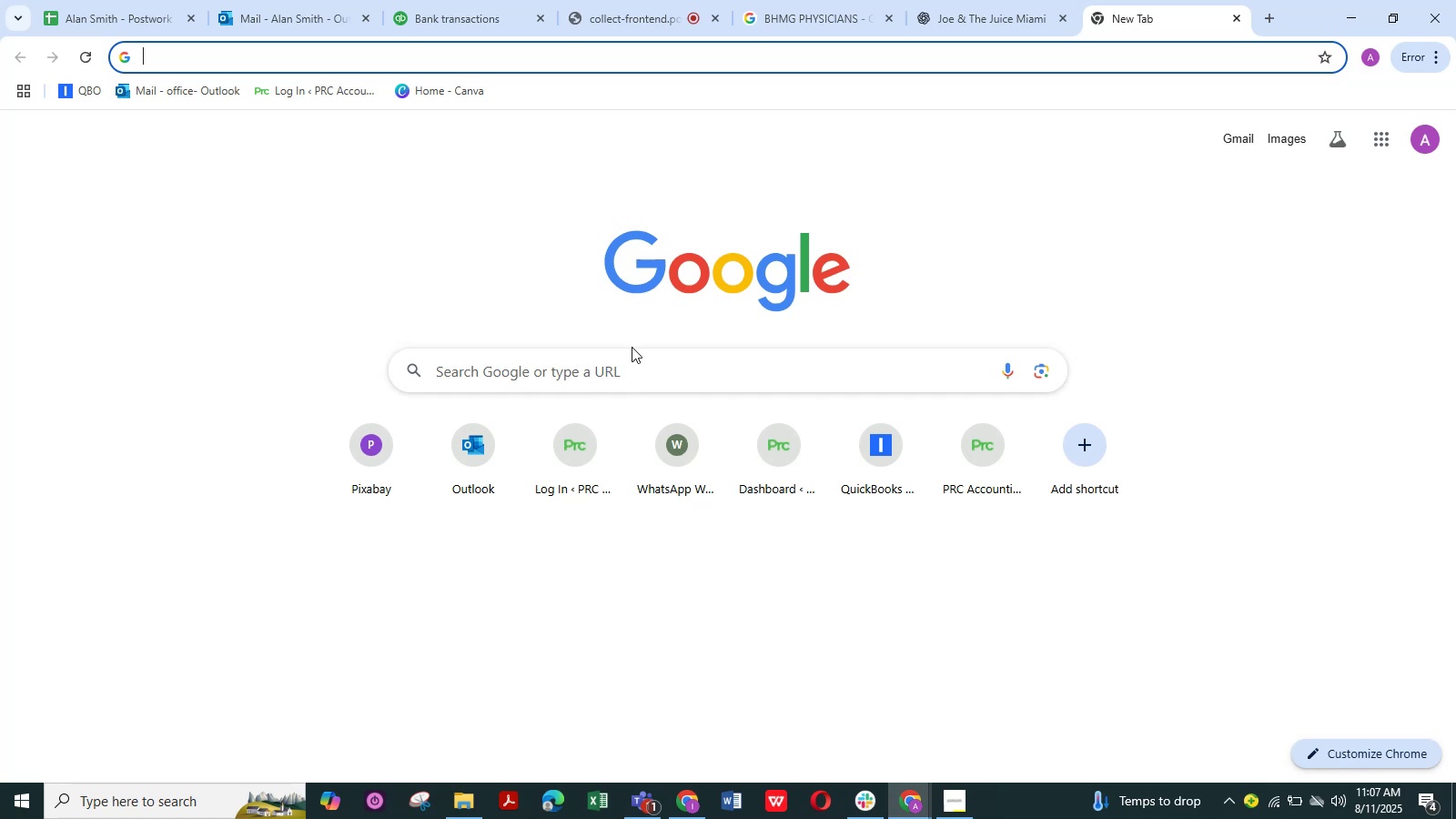 
left_click([624, 367])
 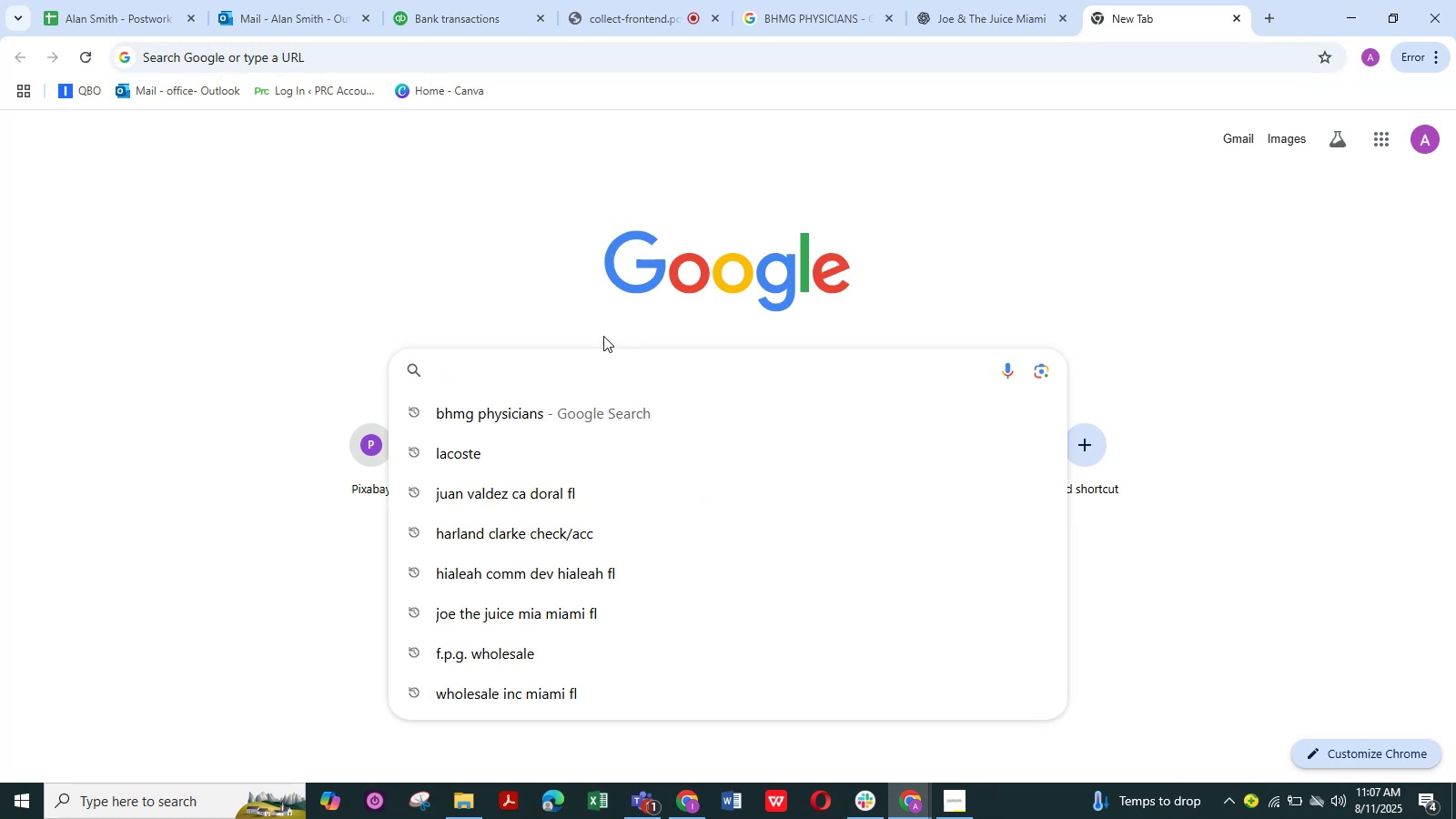 
type(chat gpt)
key(NumpadEnter)
 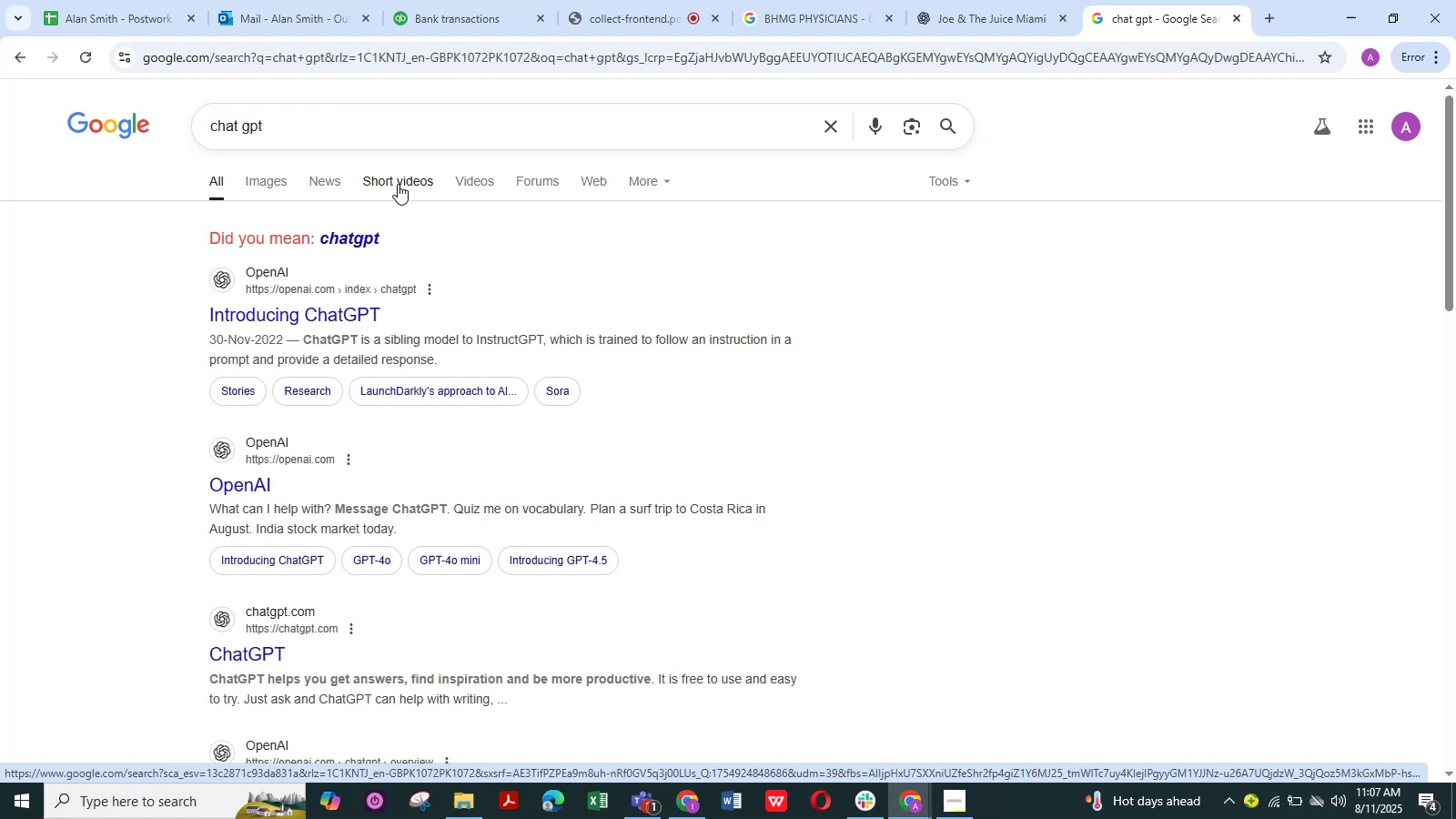 
wait(10.4)
 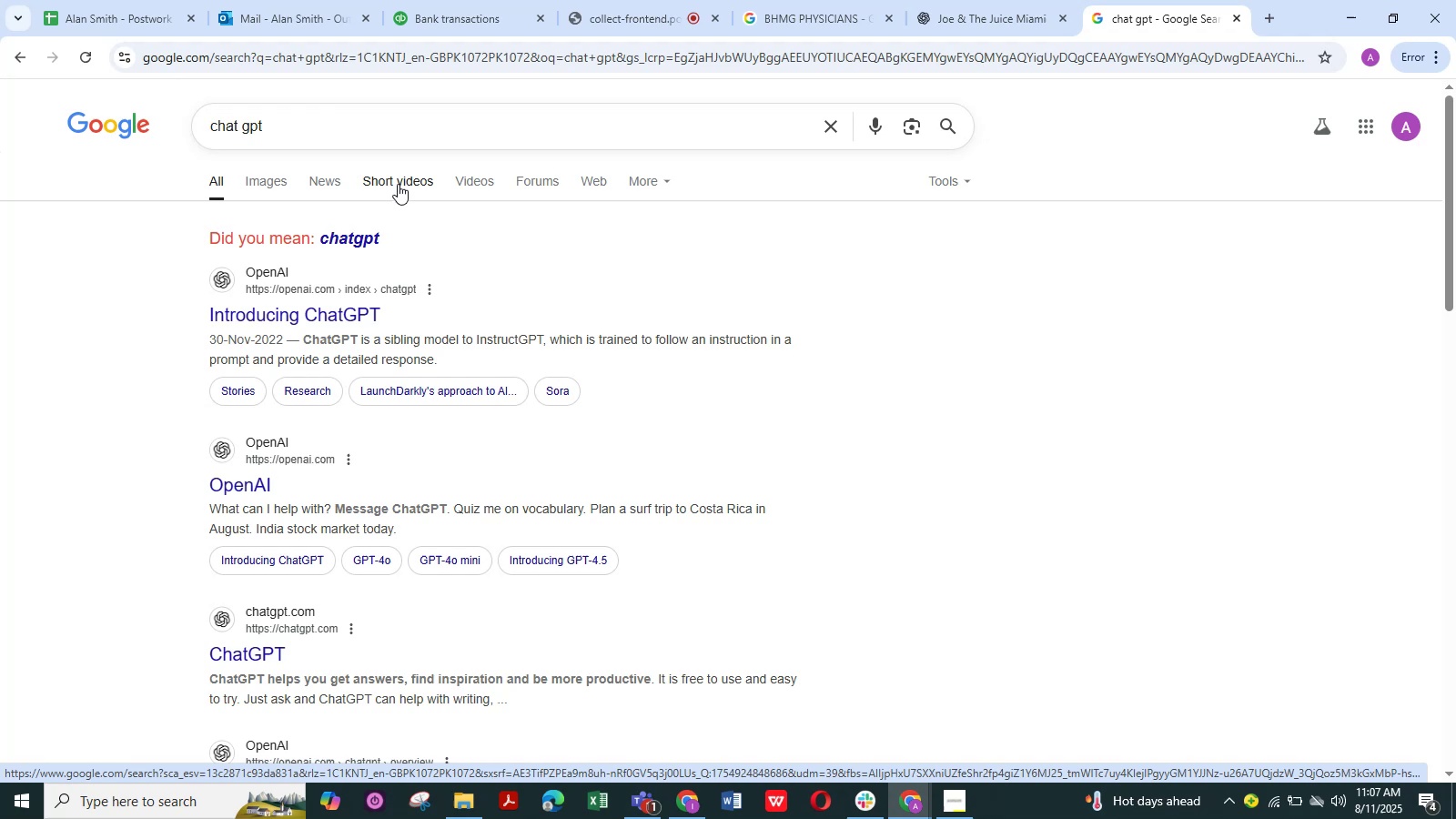 
left_click([248, 446])
 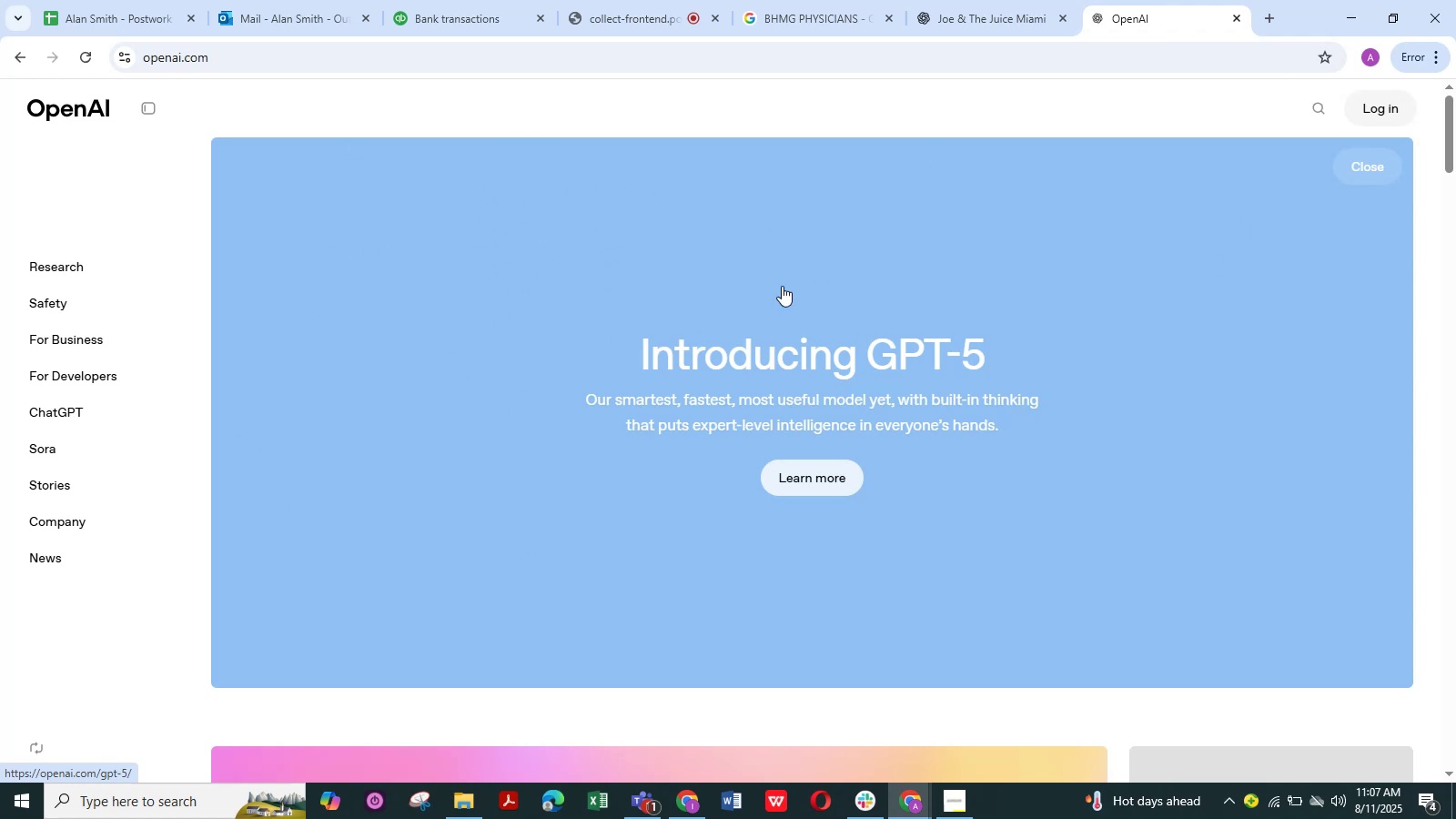 
wait(16.64)
 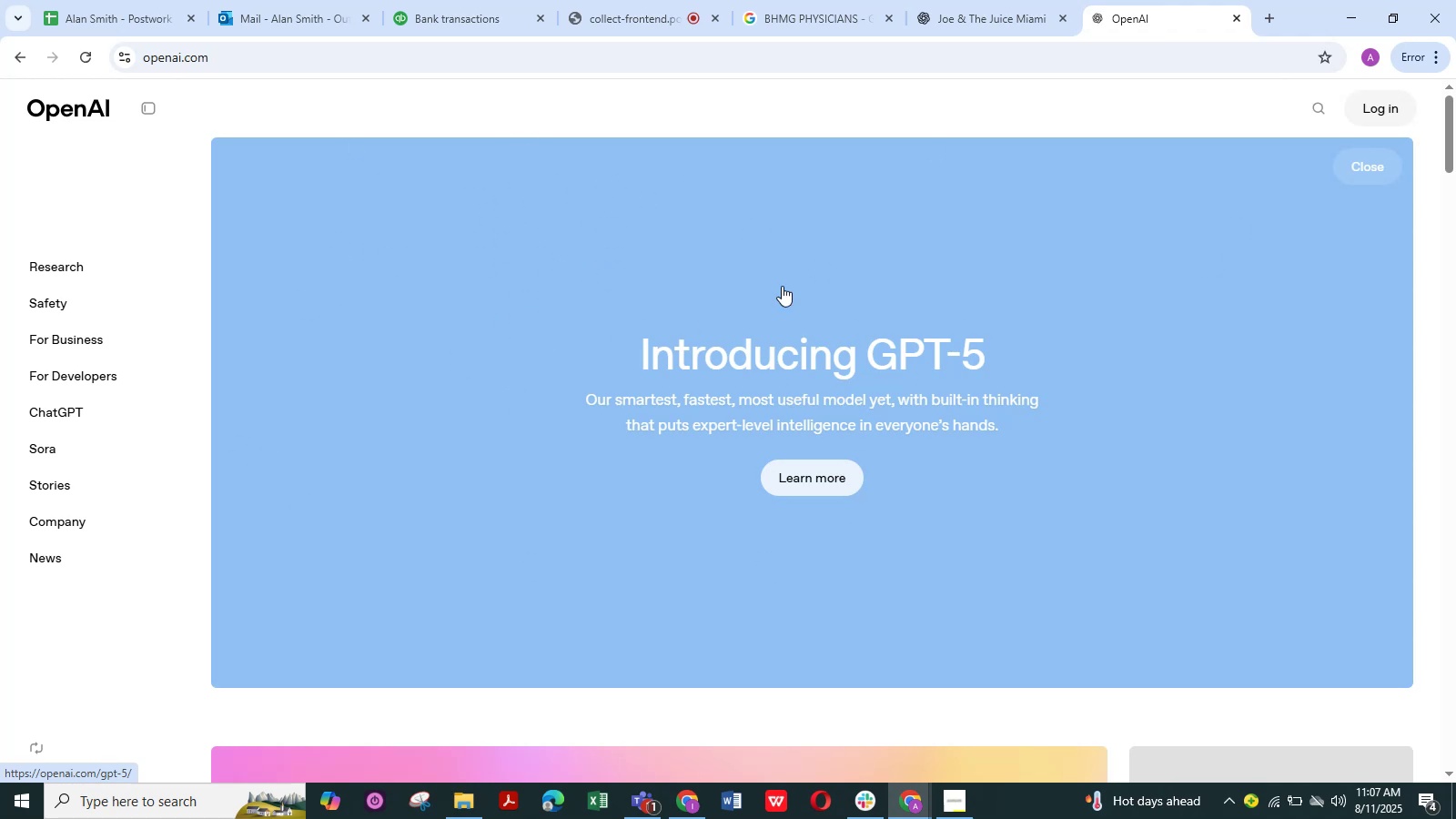 
mouse_move([941, 44])
 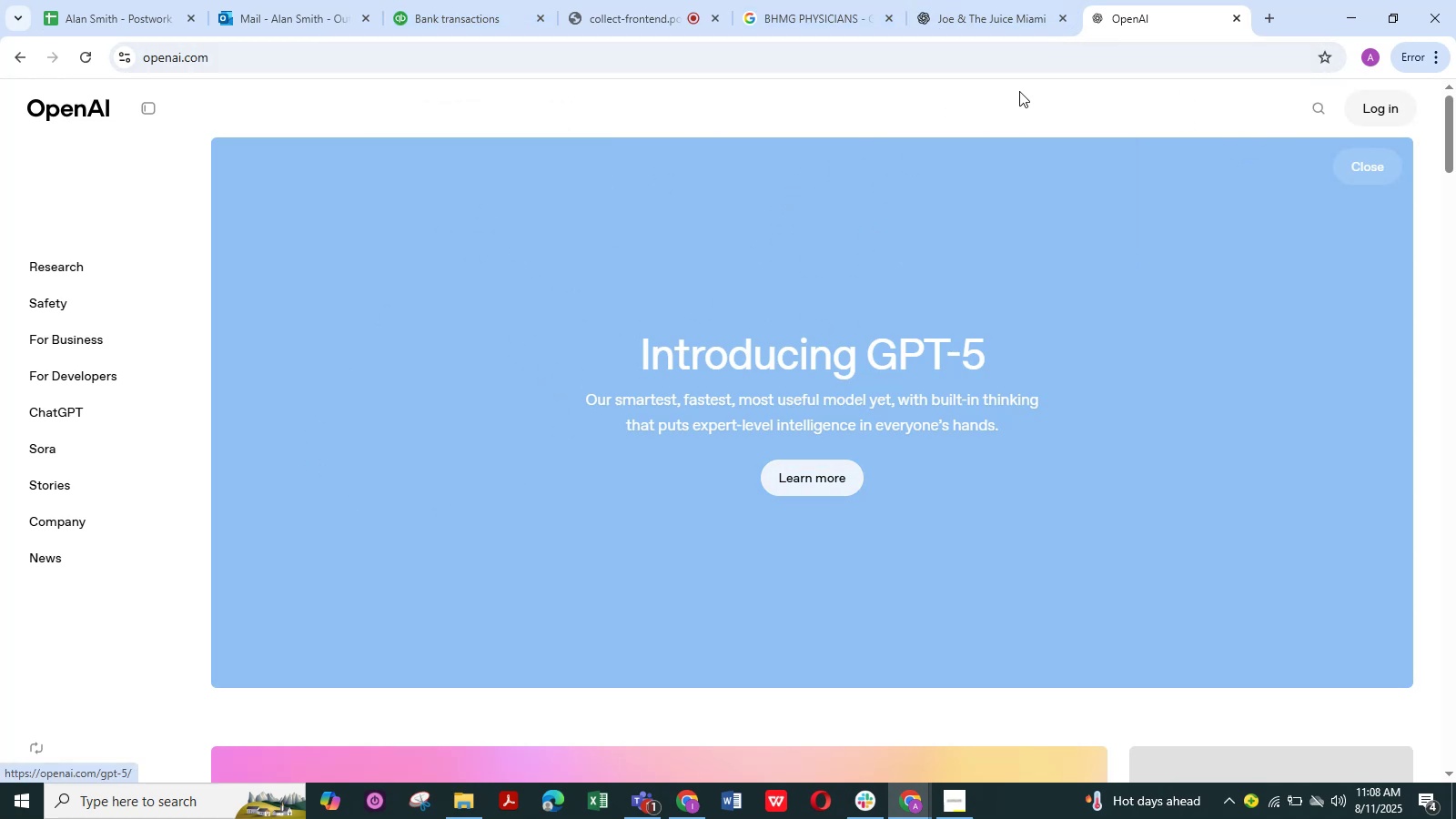 
wait(5.16)
 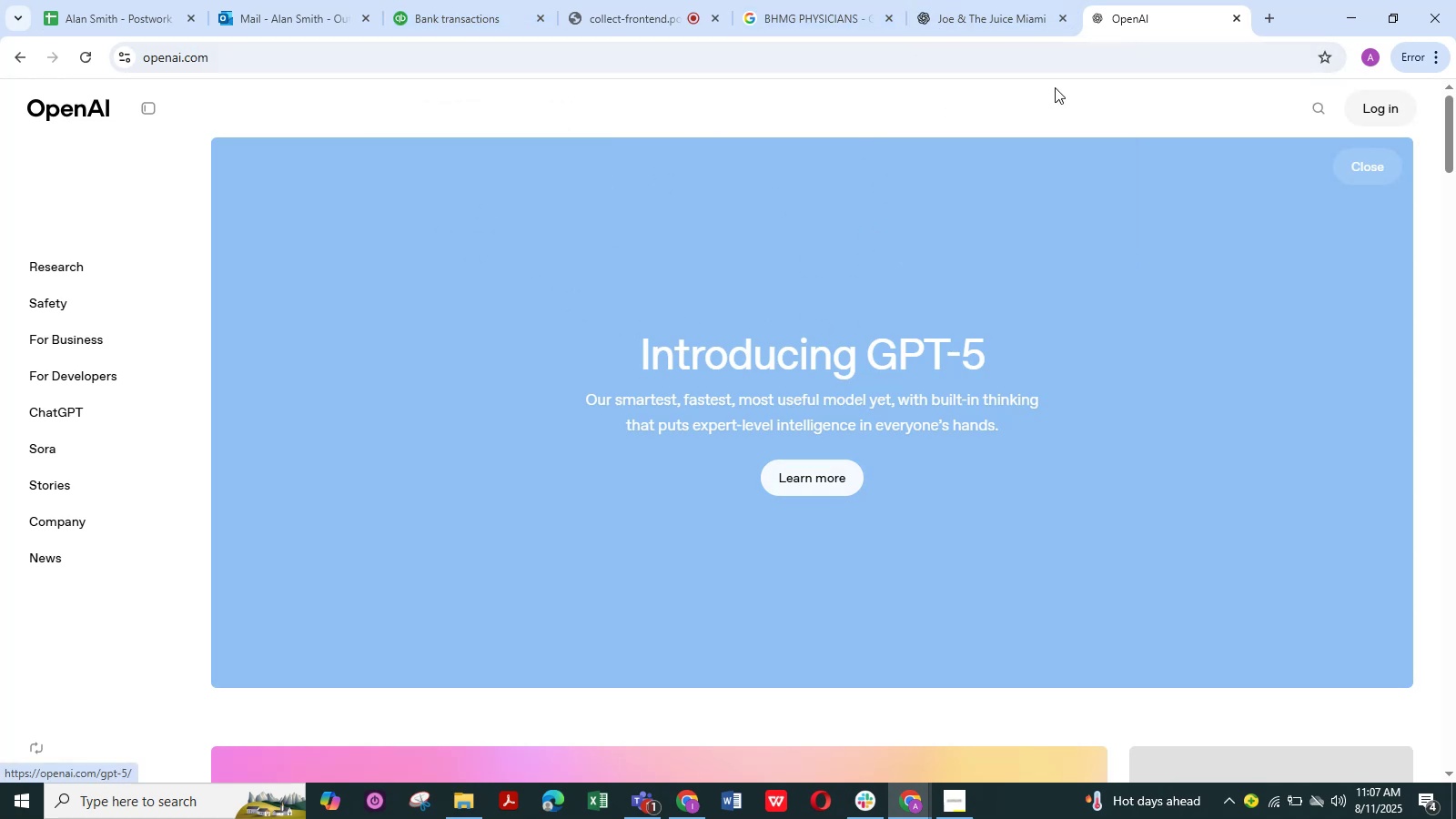 
left_click([1233, 18])
 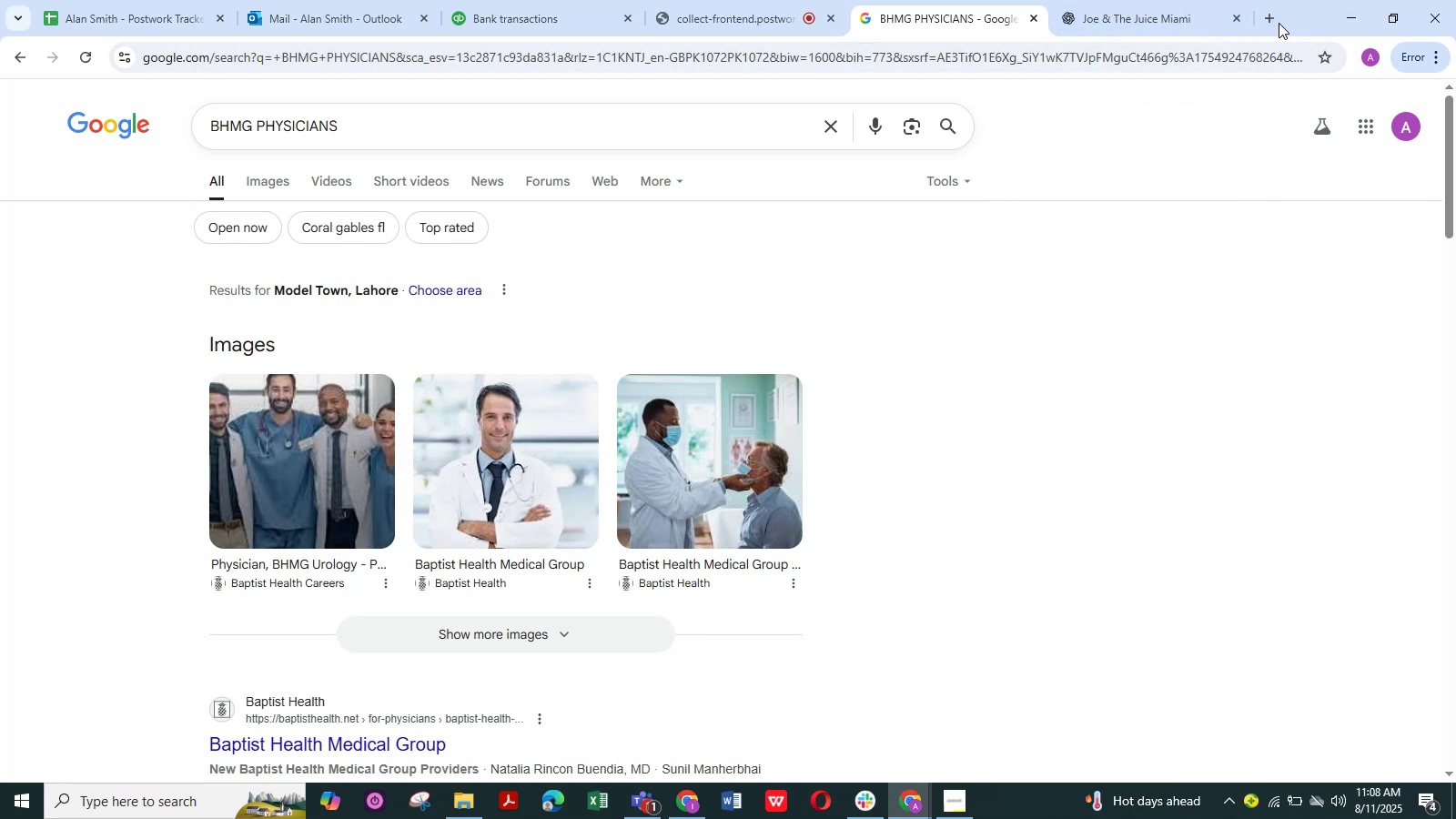 
left_click([1274, 22])
 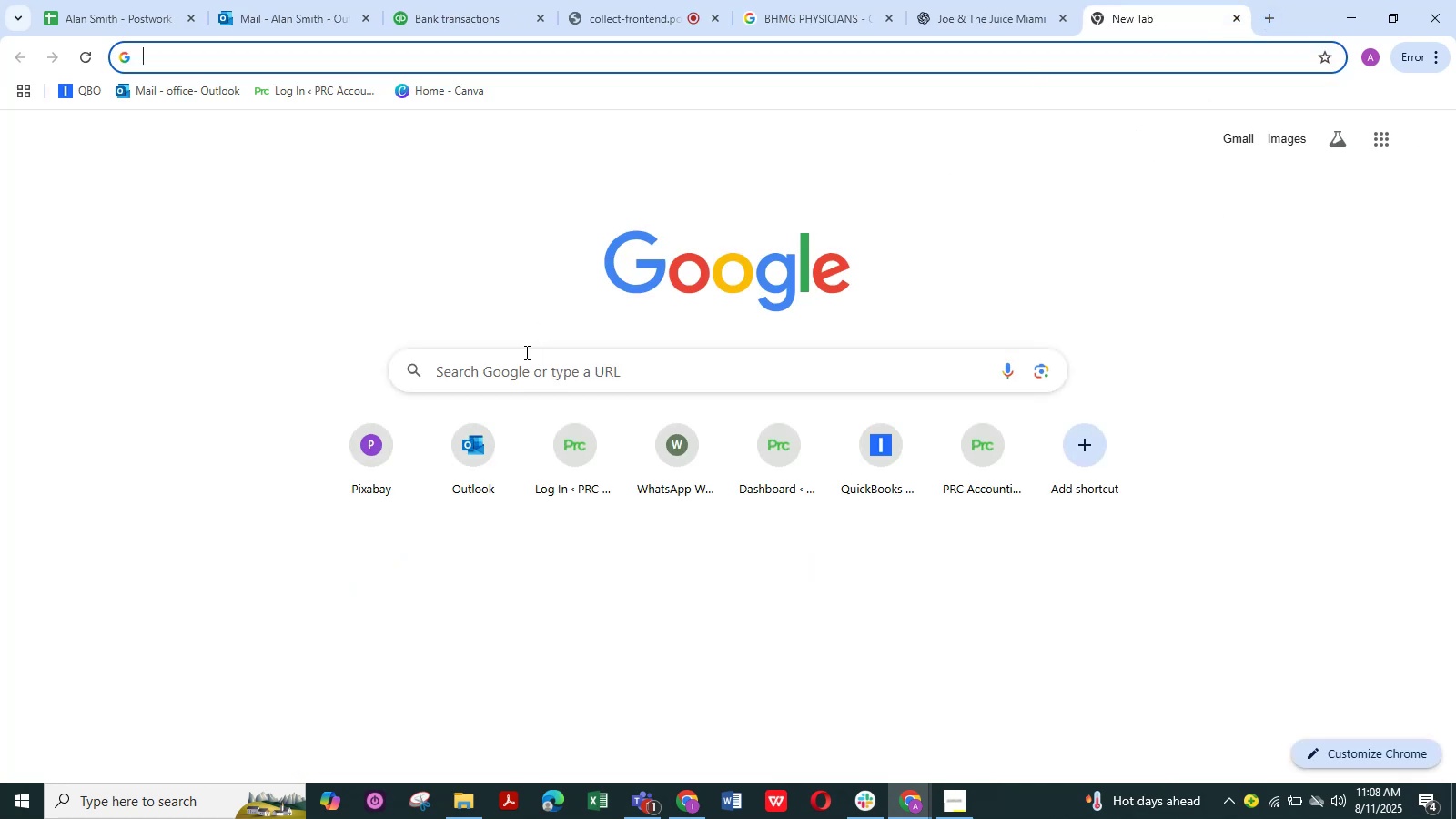 
left_click([517, 366])
 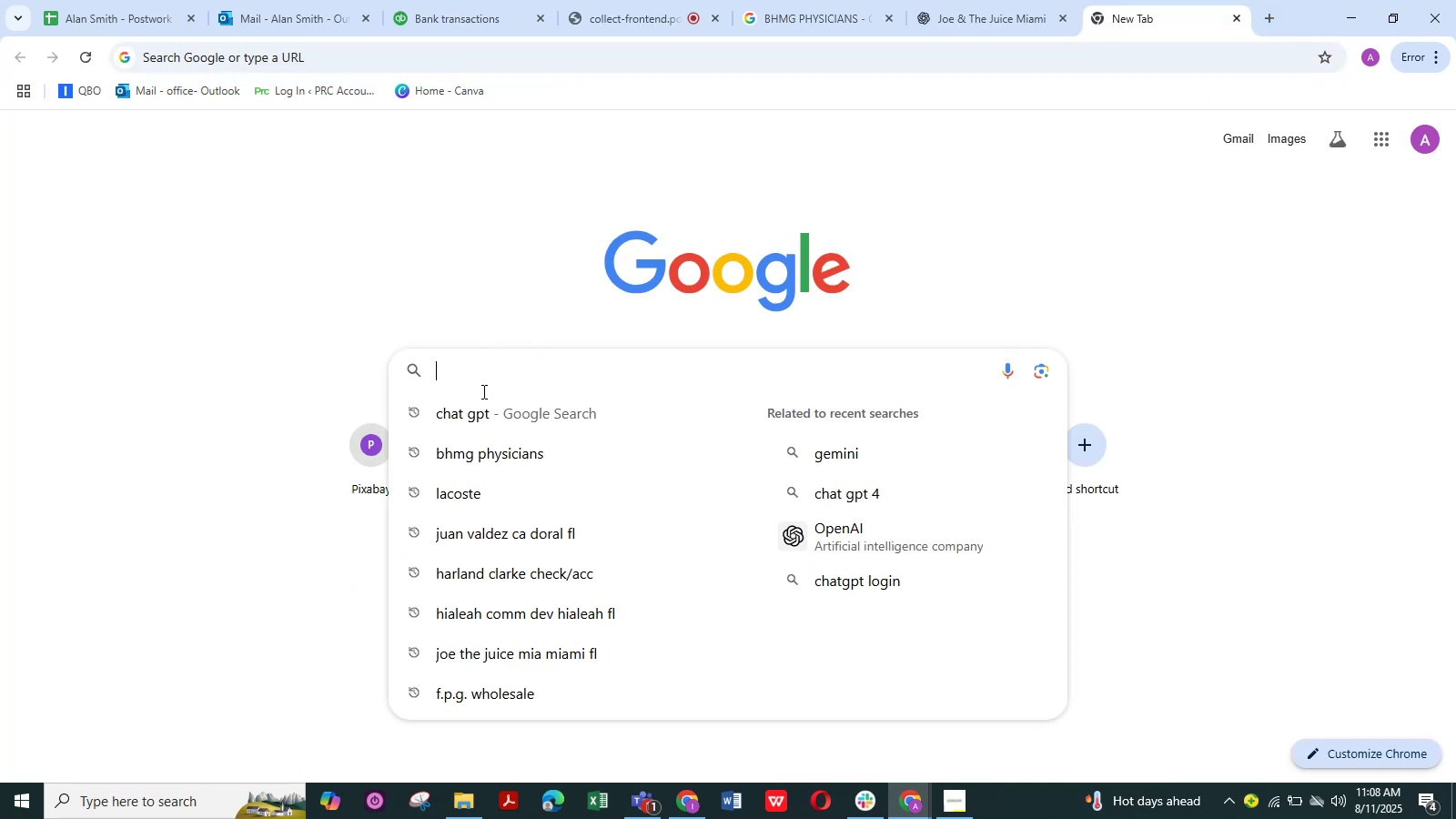 
left_click([482, 420])
 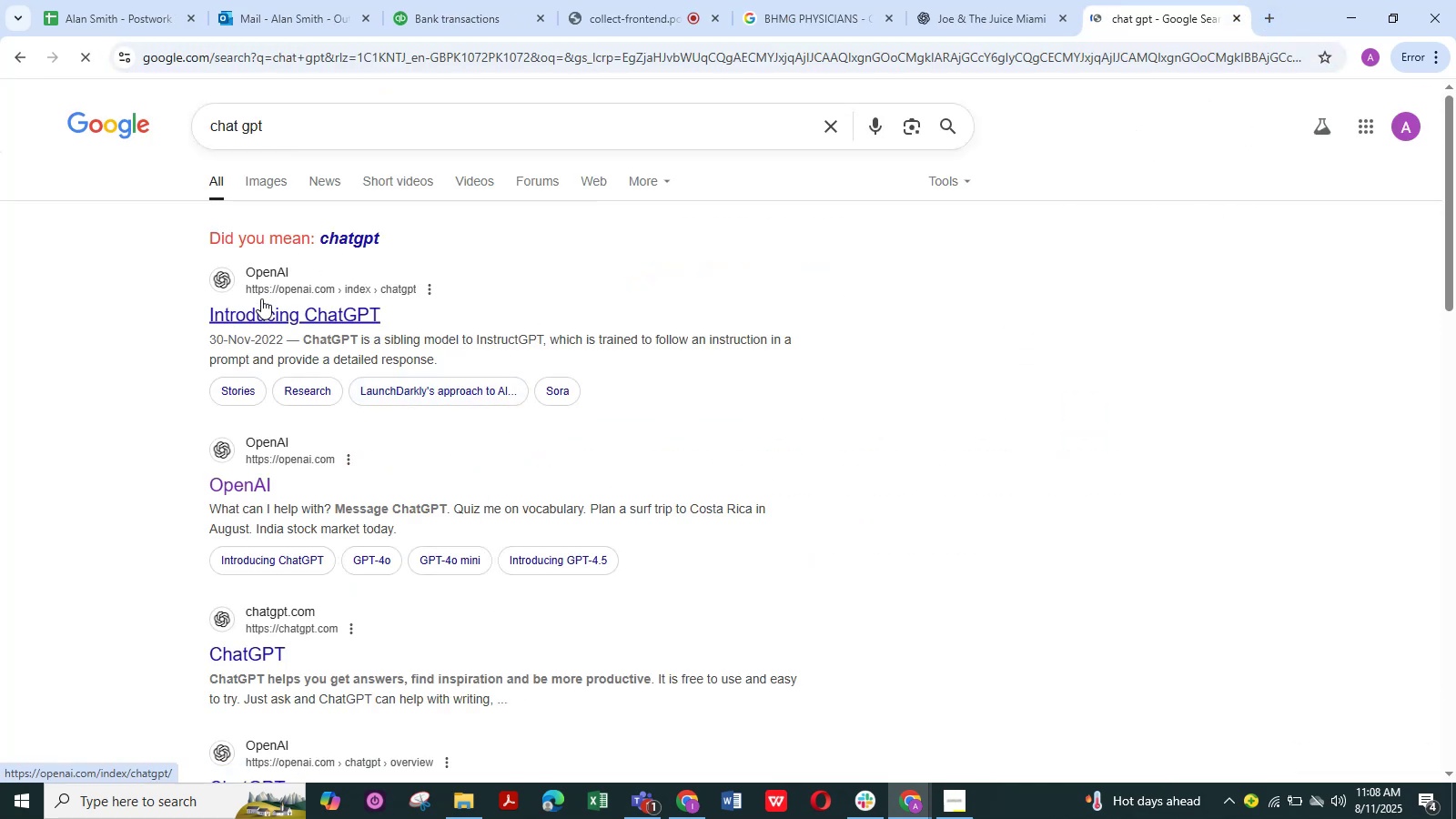 
left_click([261, 278])
 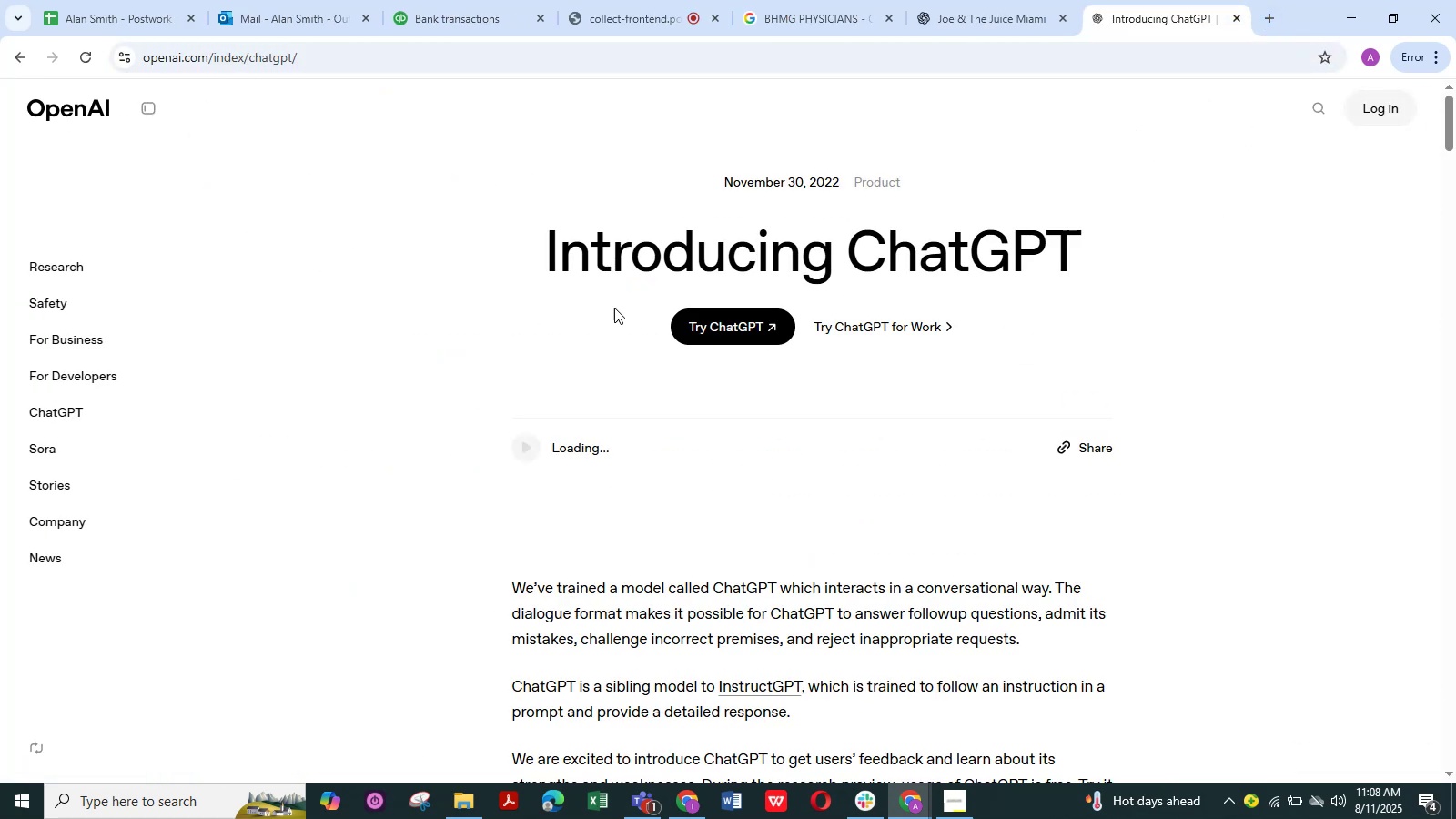 
left_click([703, 329])
 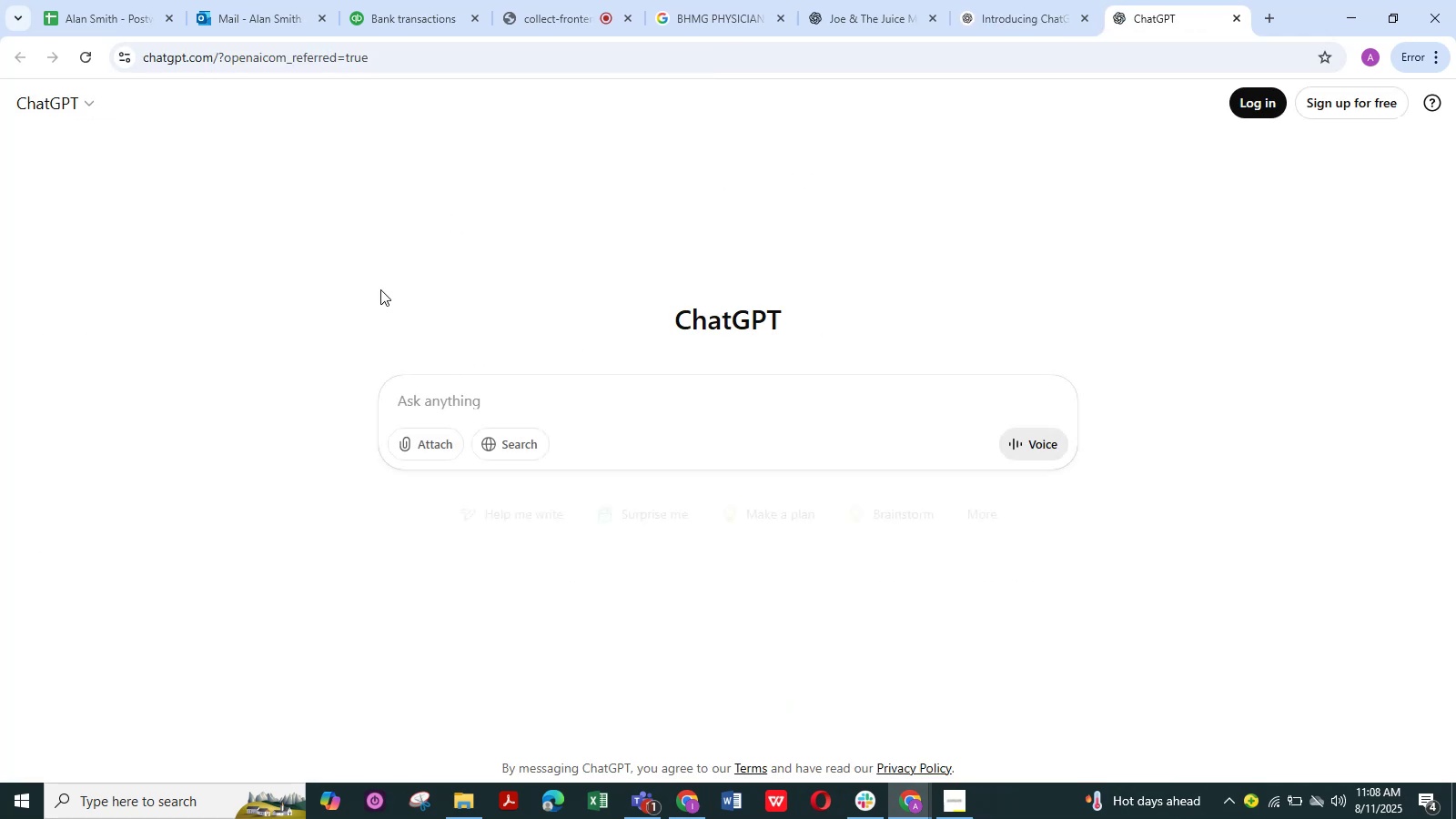 
key(Control+V)
 